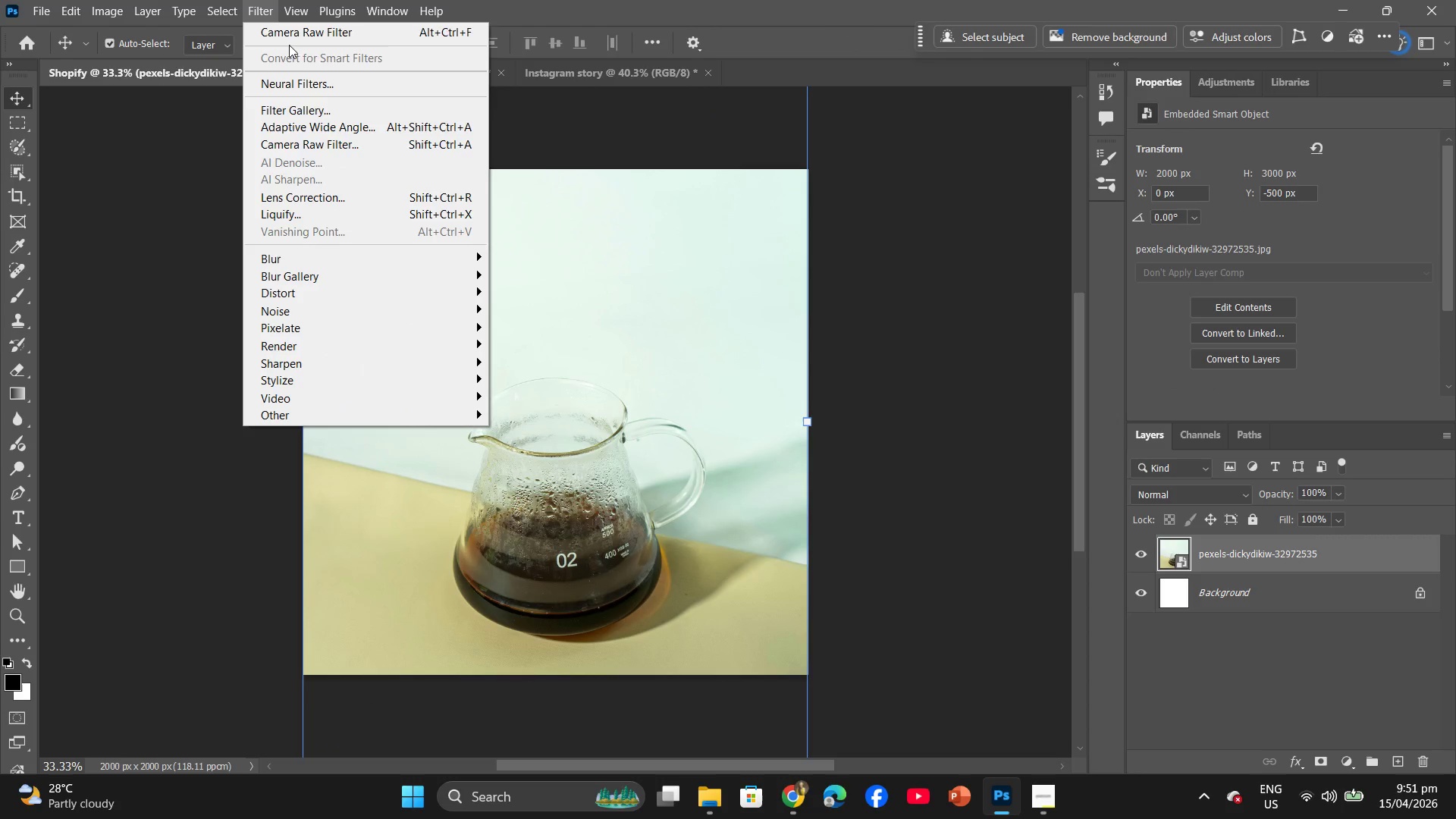 
left_click([292, 35])
 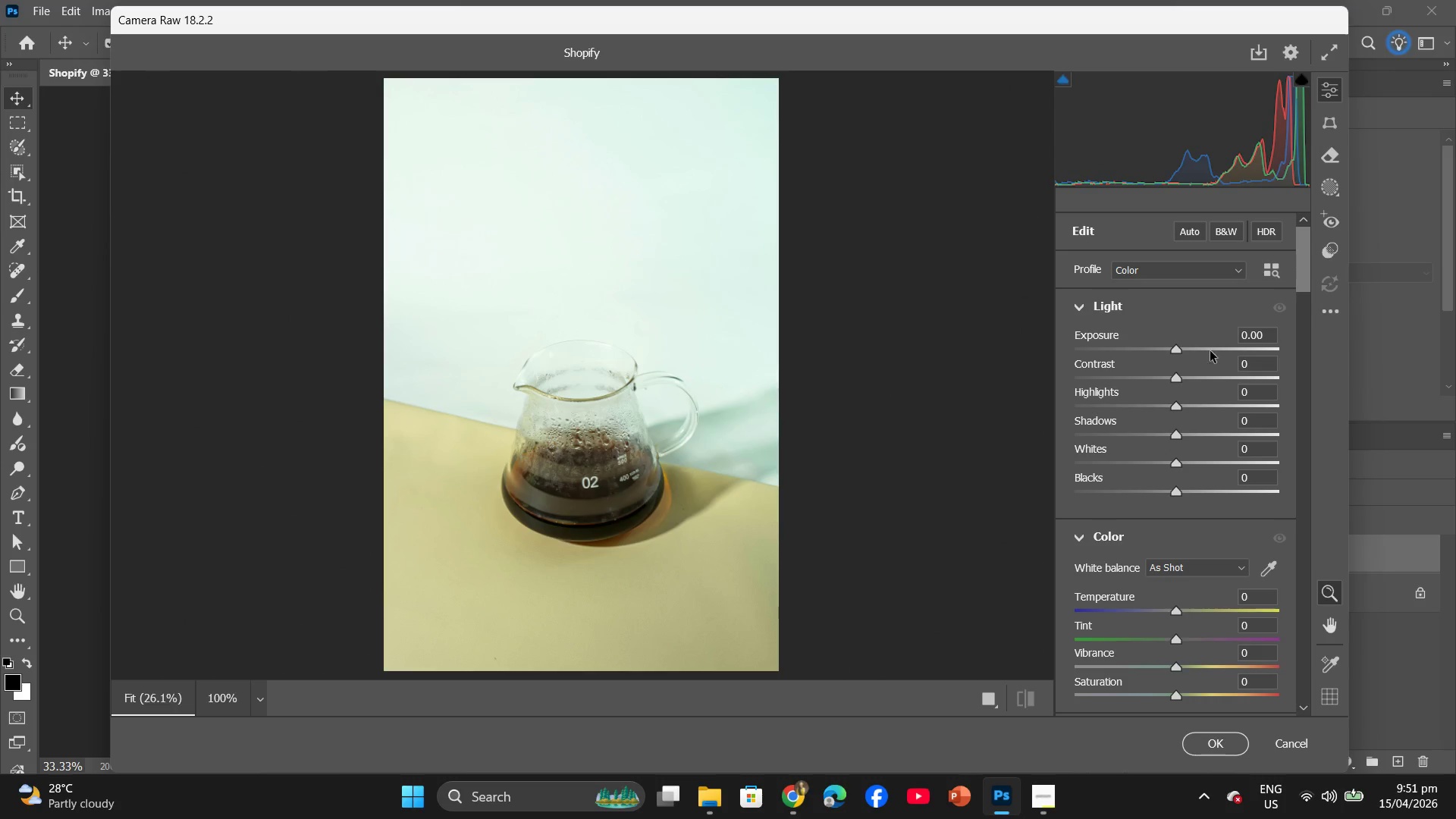 
scroll: coordinate [1175, 590], scroll_direction: down, amount: 3.0
 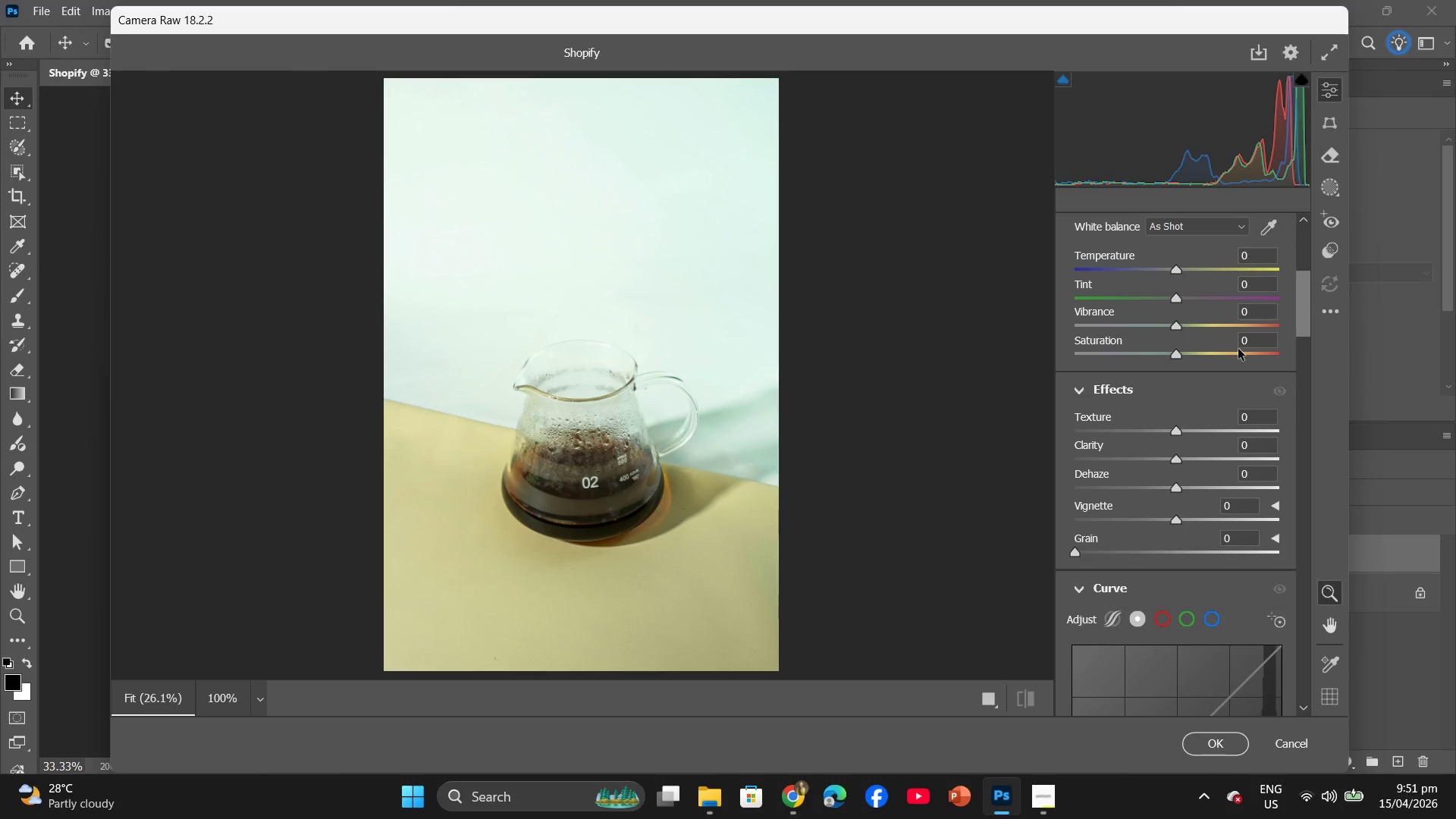 
left_click([1244, 343])
 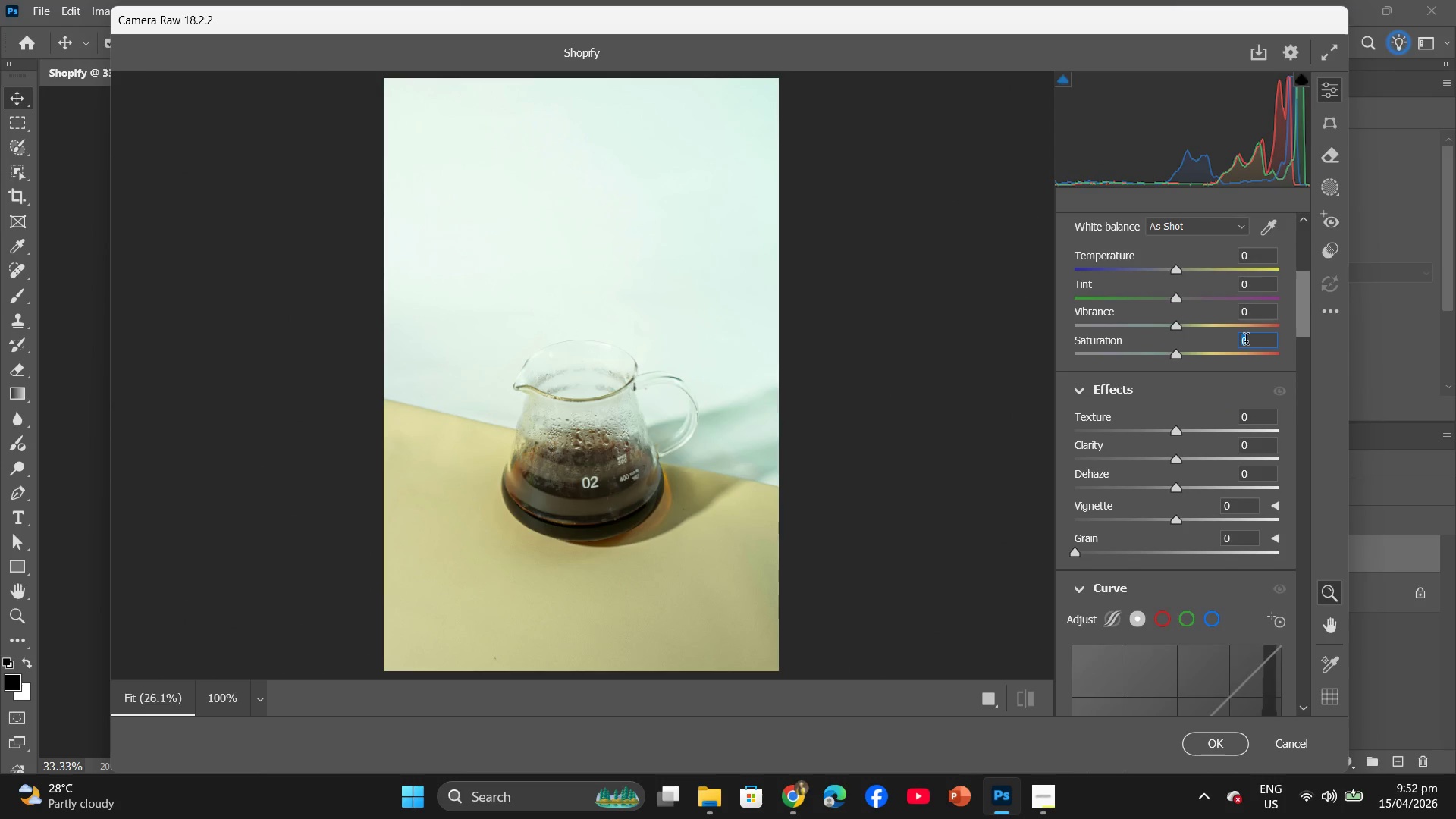 
key(5)
 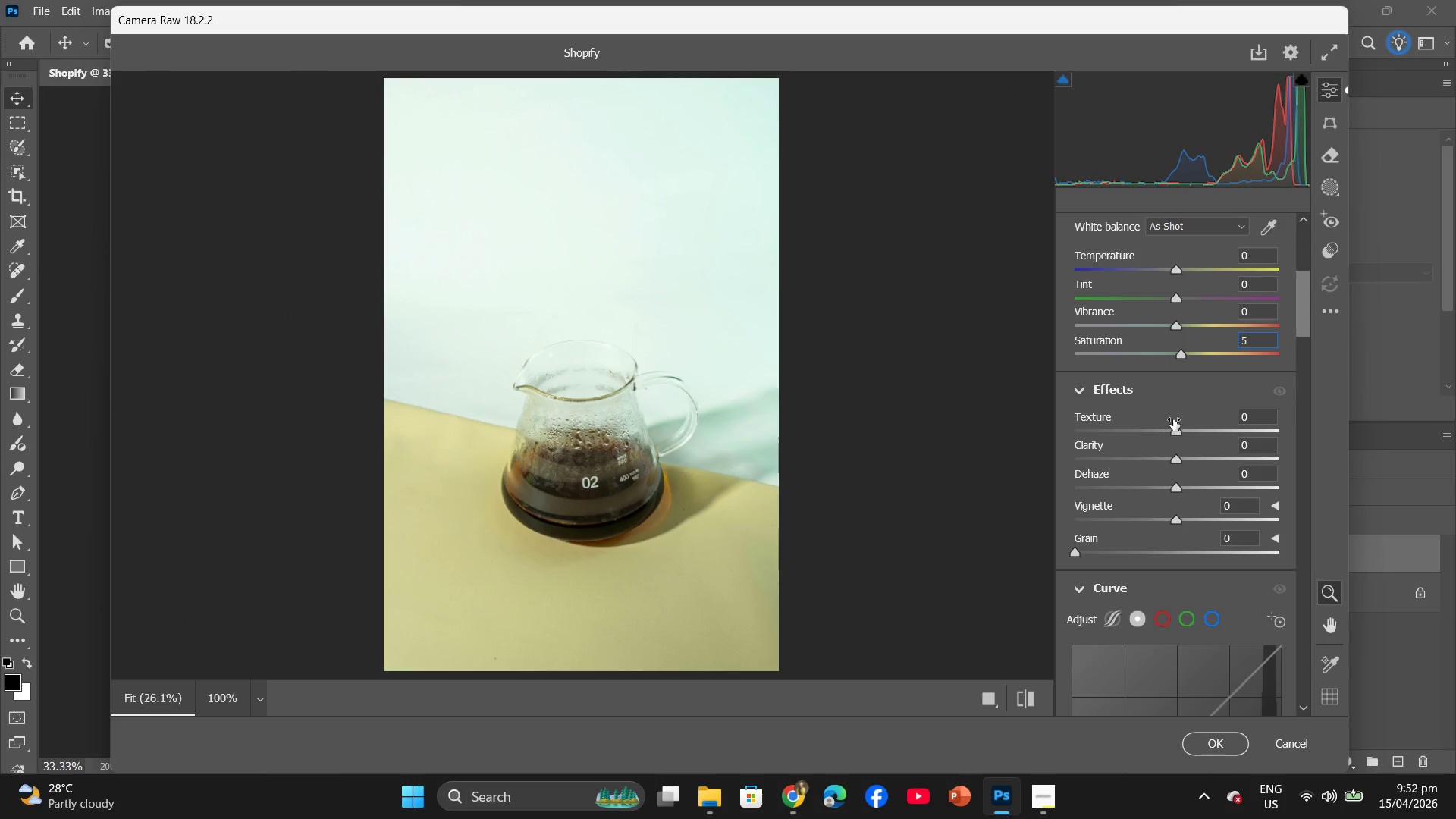 
scroll: coordinate [1173, 418], scroll_direction: down, amount: 18.0
 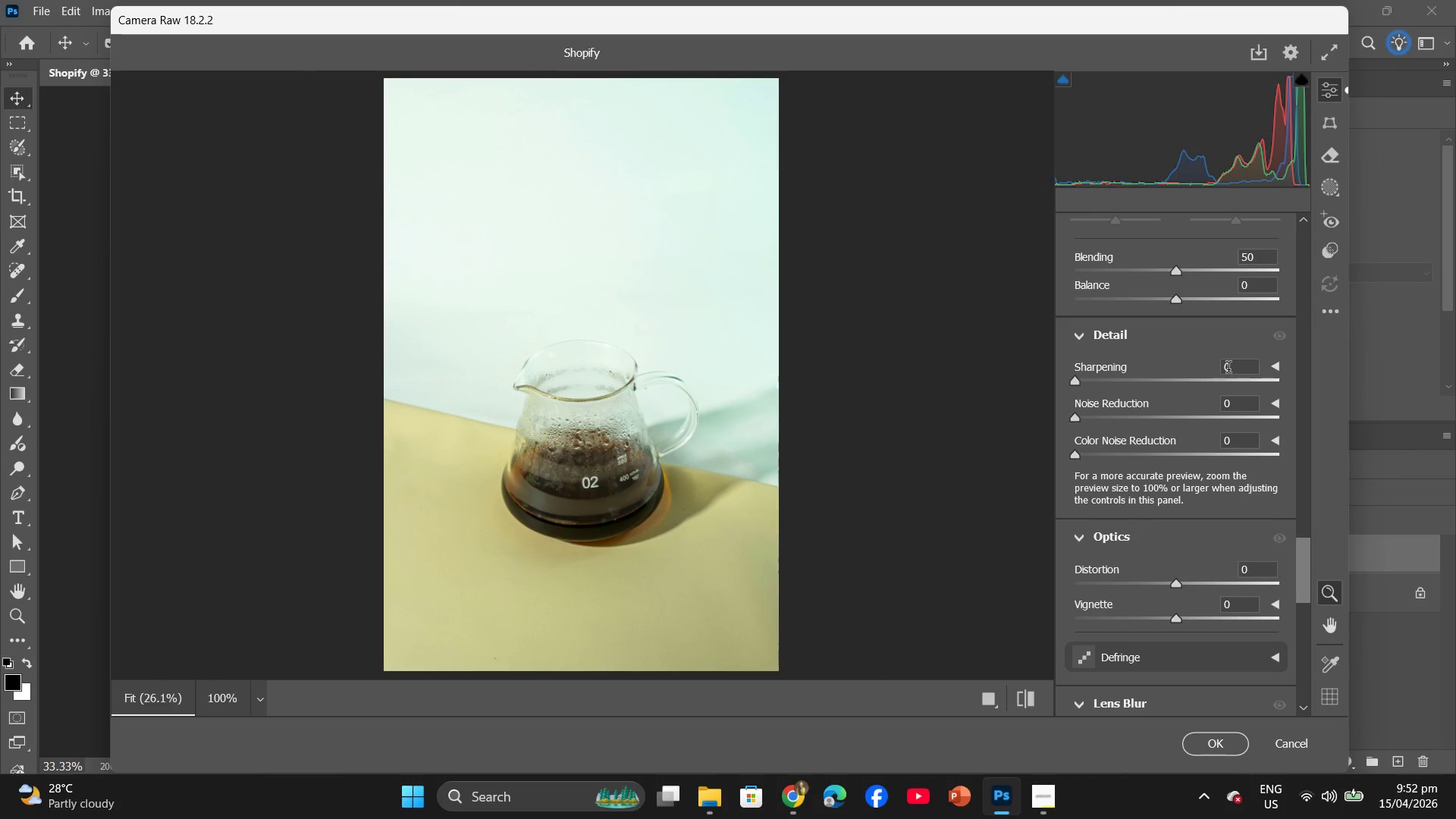 
left_click([1228, 369])
 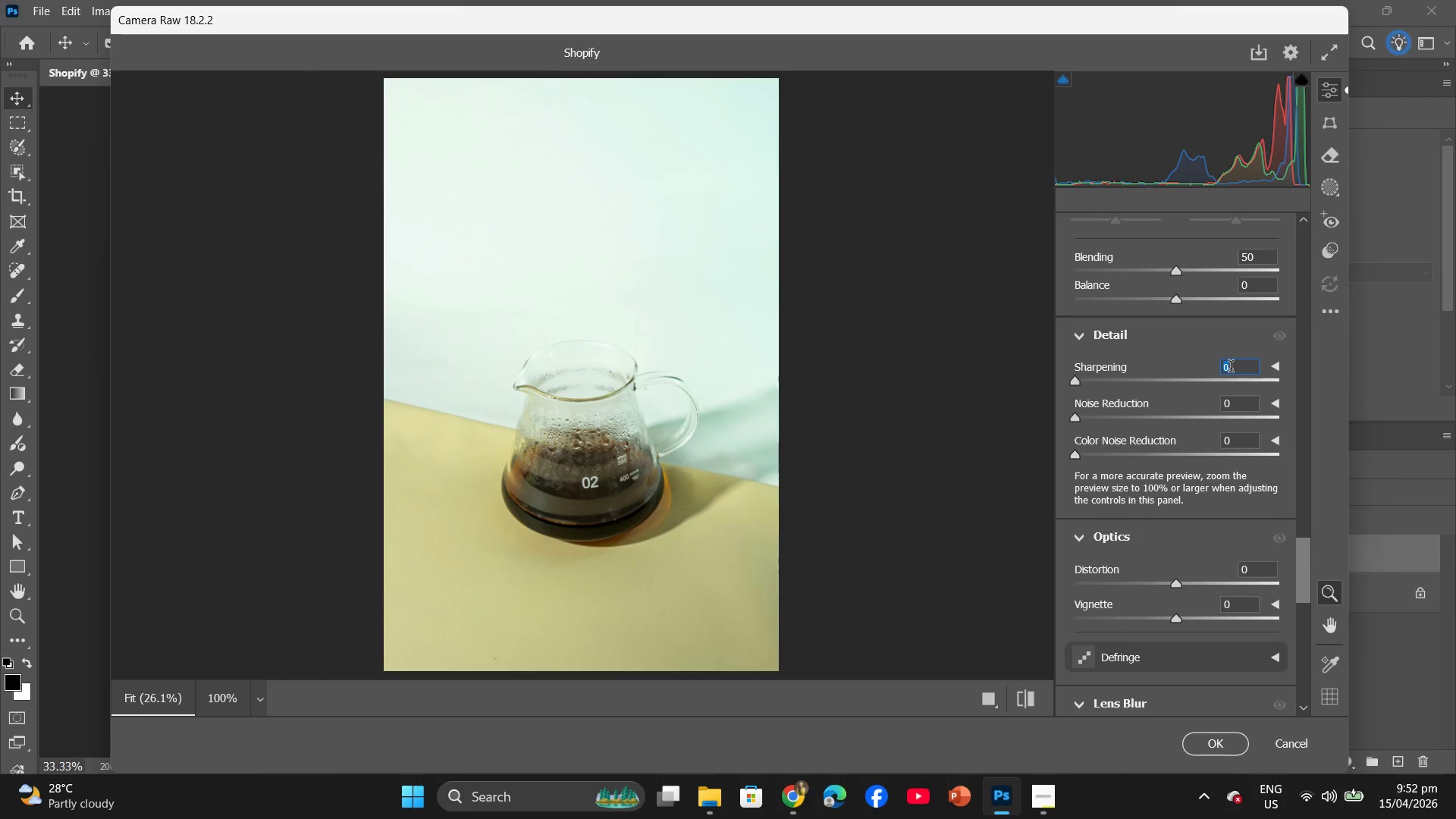 
key(5)
 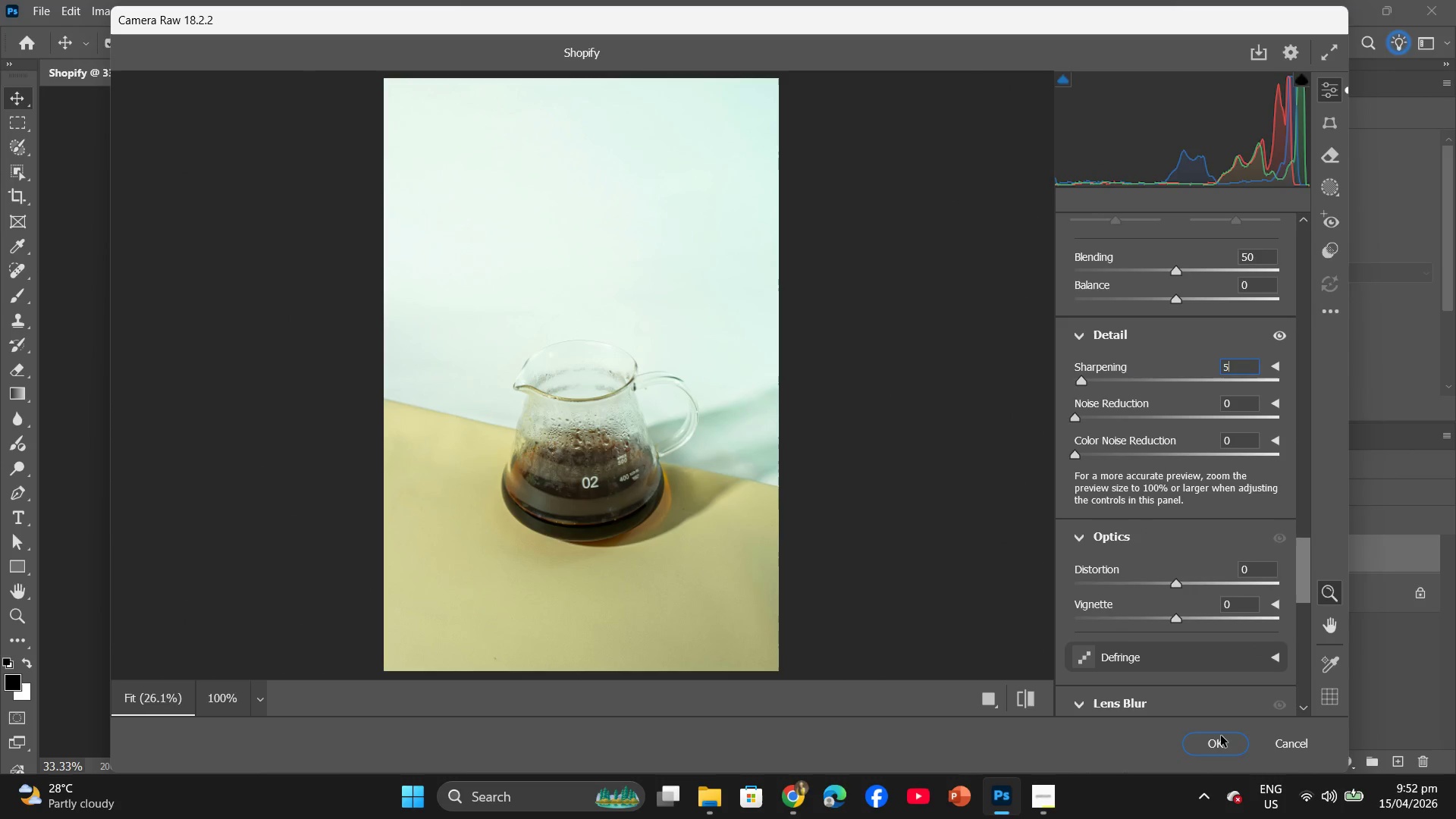 
left_click([1215, 743])
 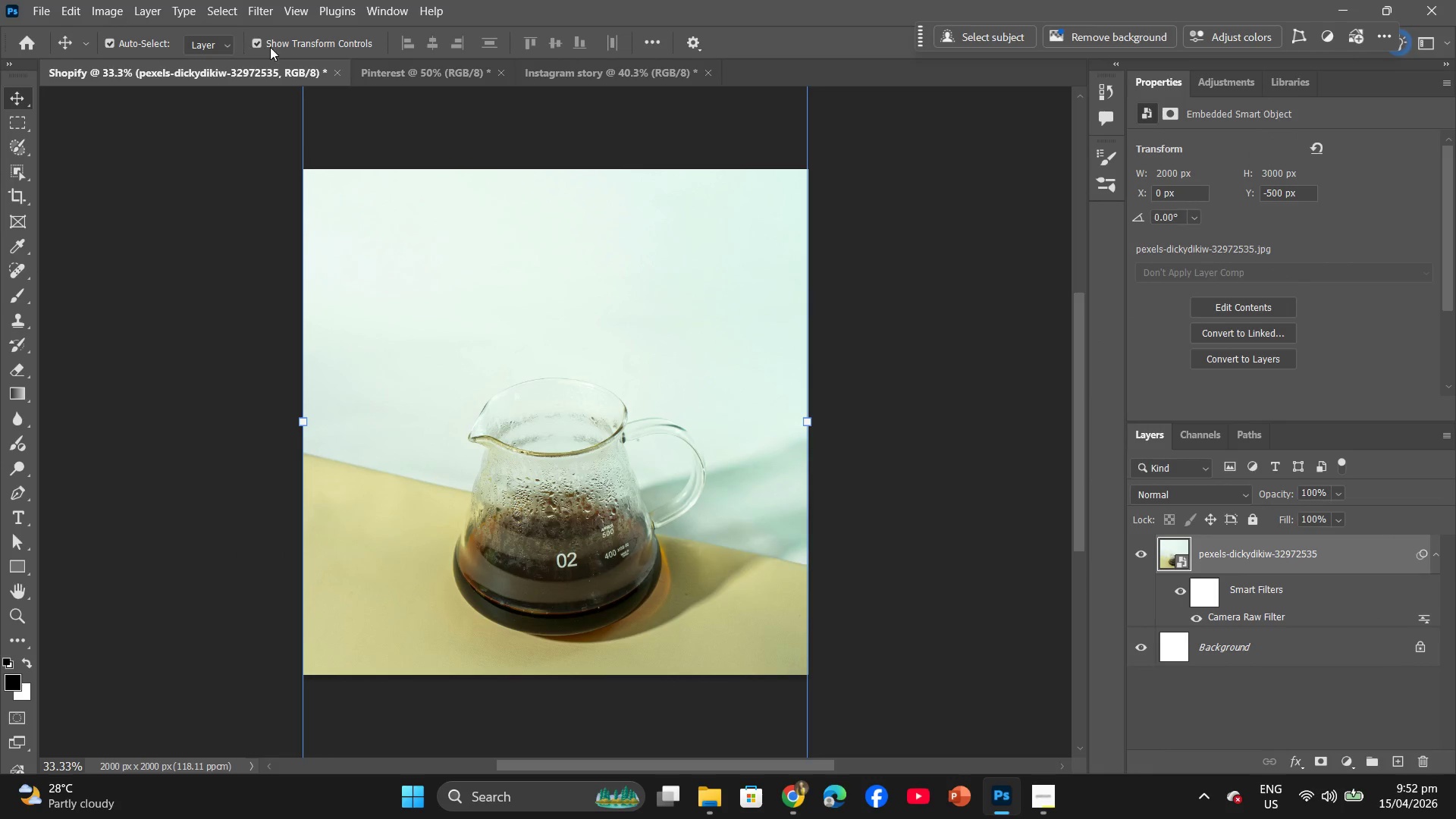 
left_click([405, 65])
 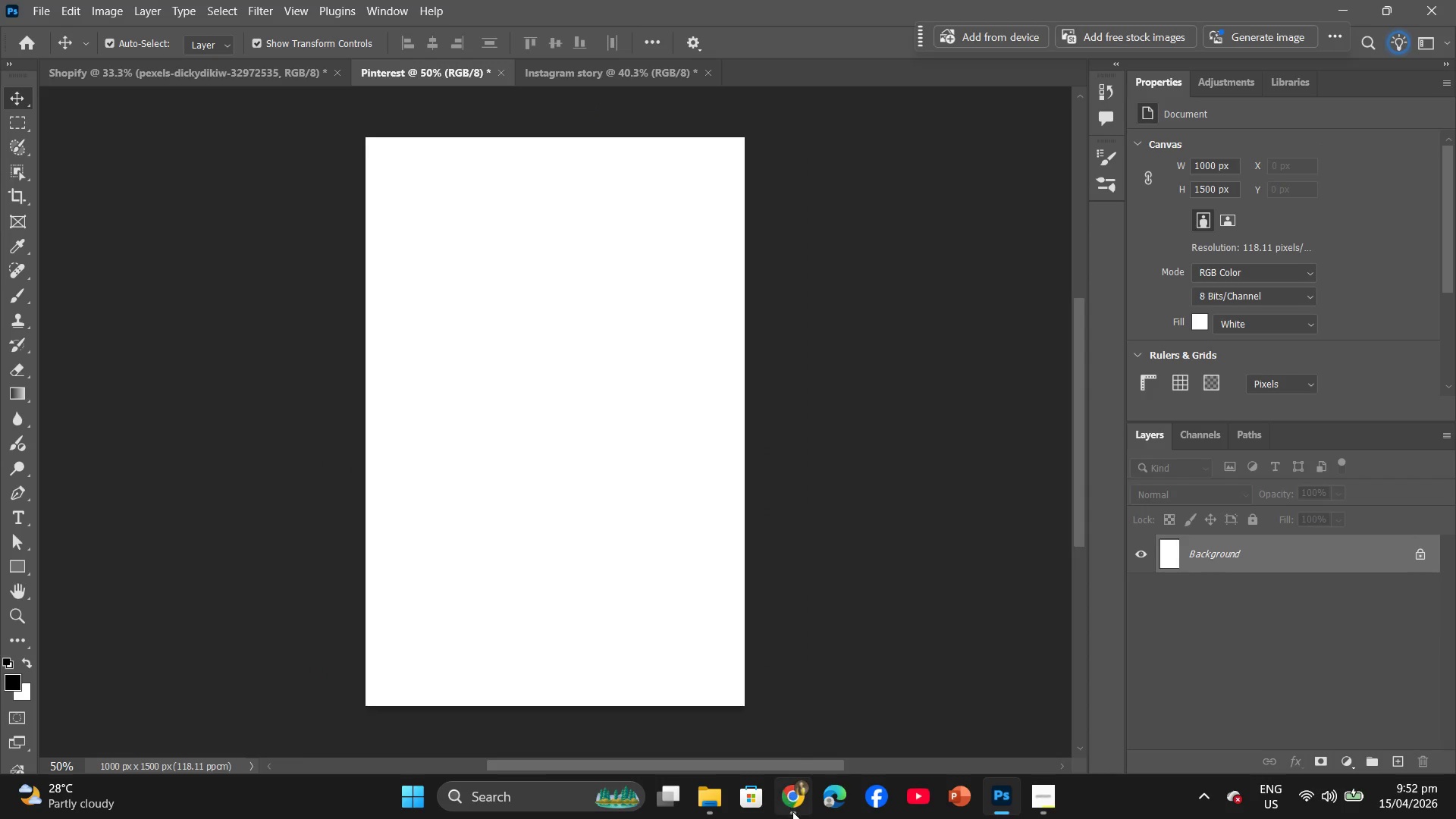 
left_click([792, 811])
 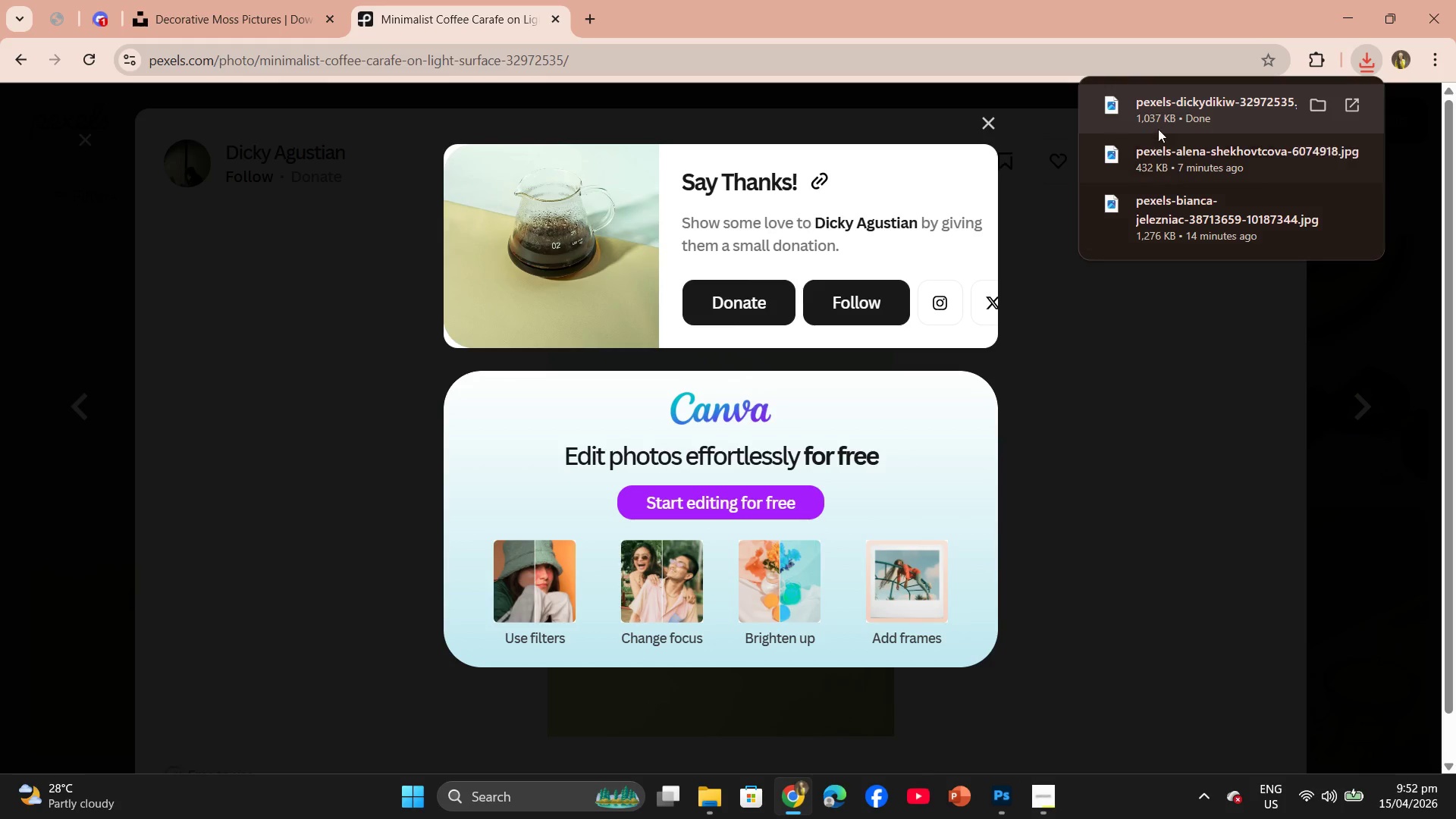 
left_click_drag(start_coordinate=[1169, 115], to_coordinate=[627, 472])
 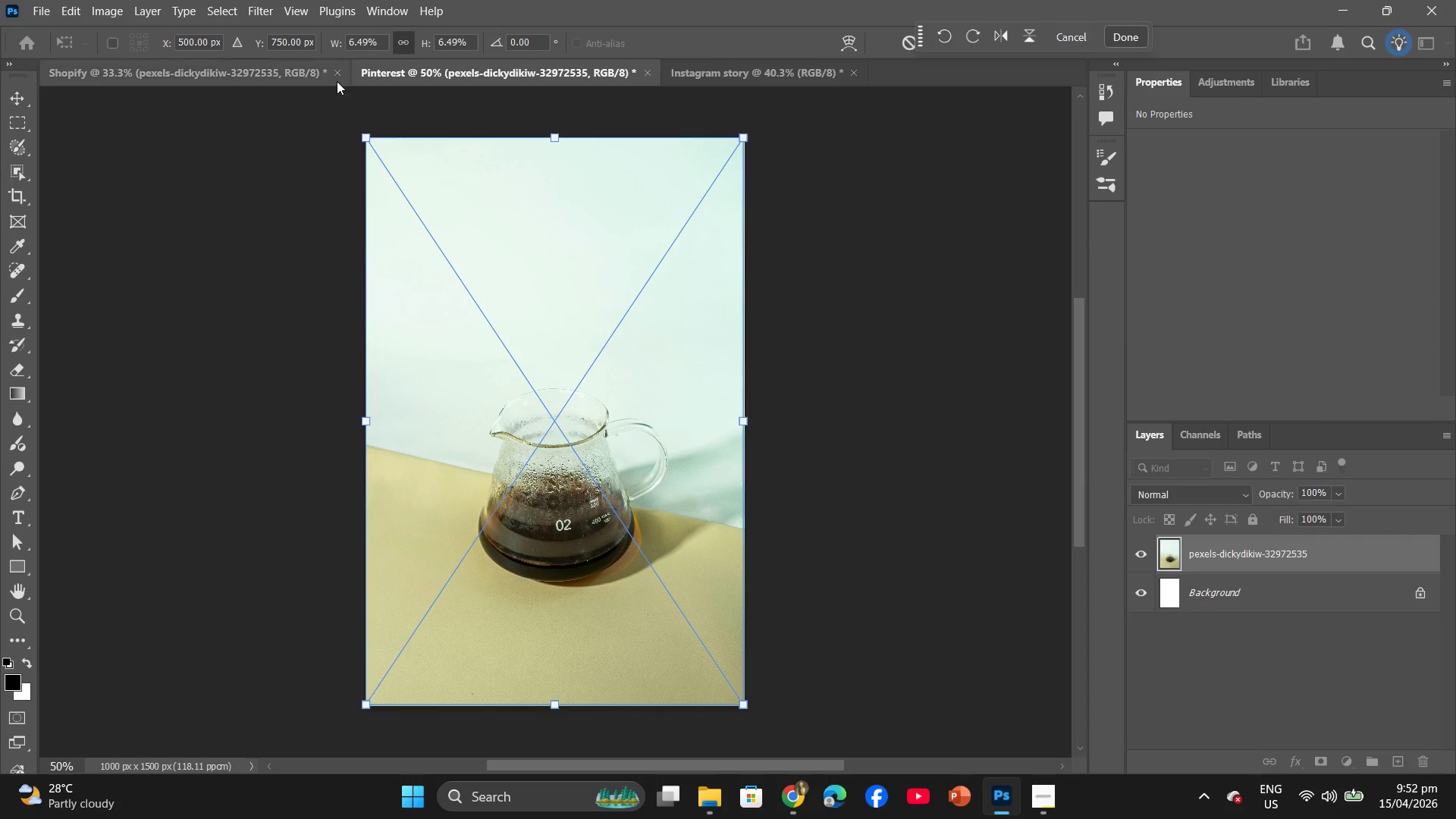 
left_click([1107, 36])
 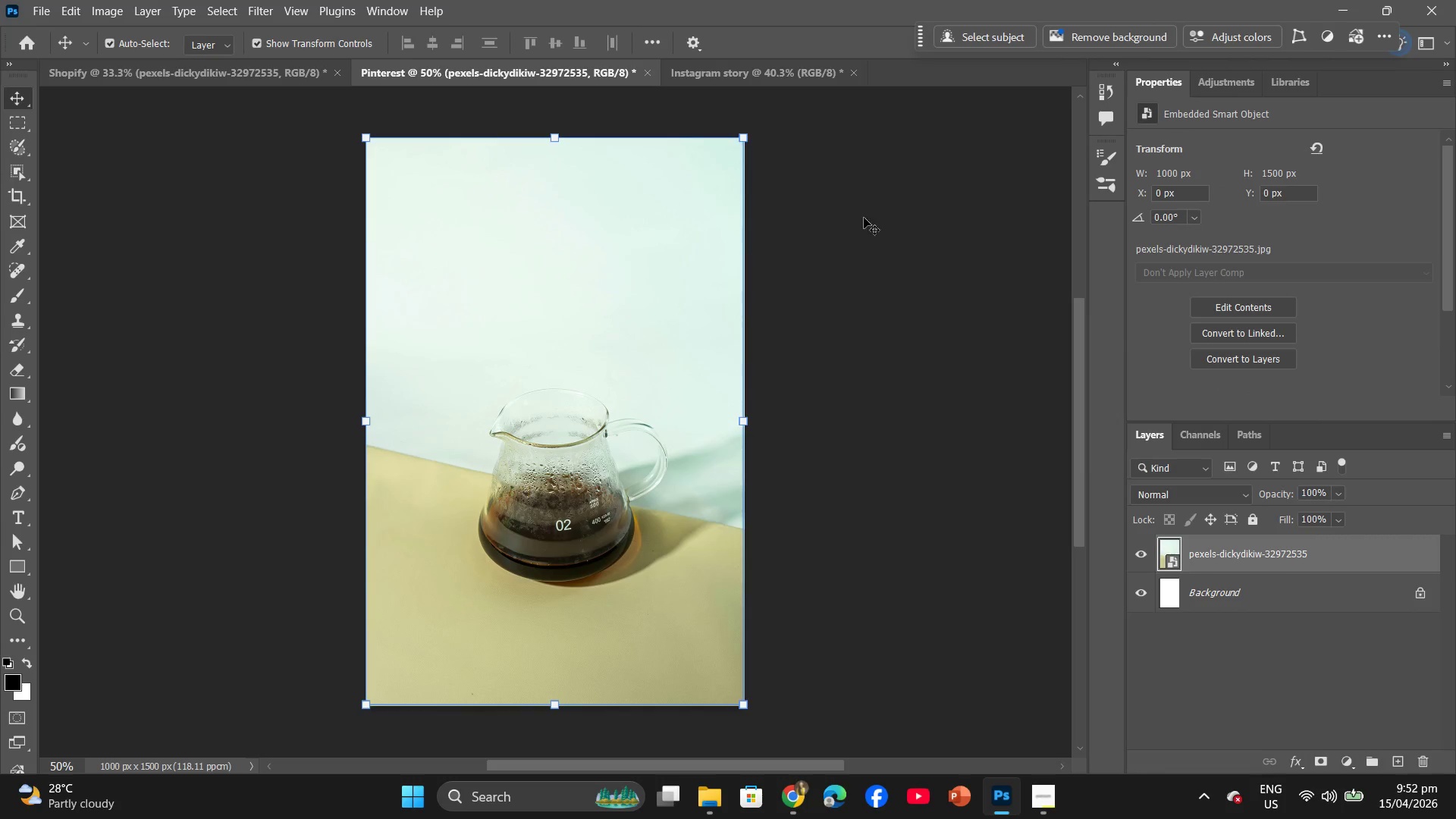 
left_click([828, 249])
 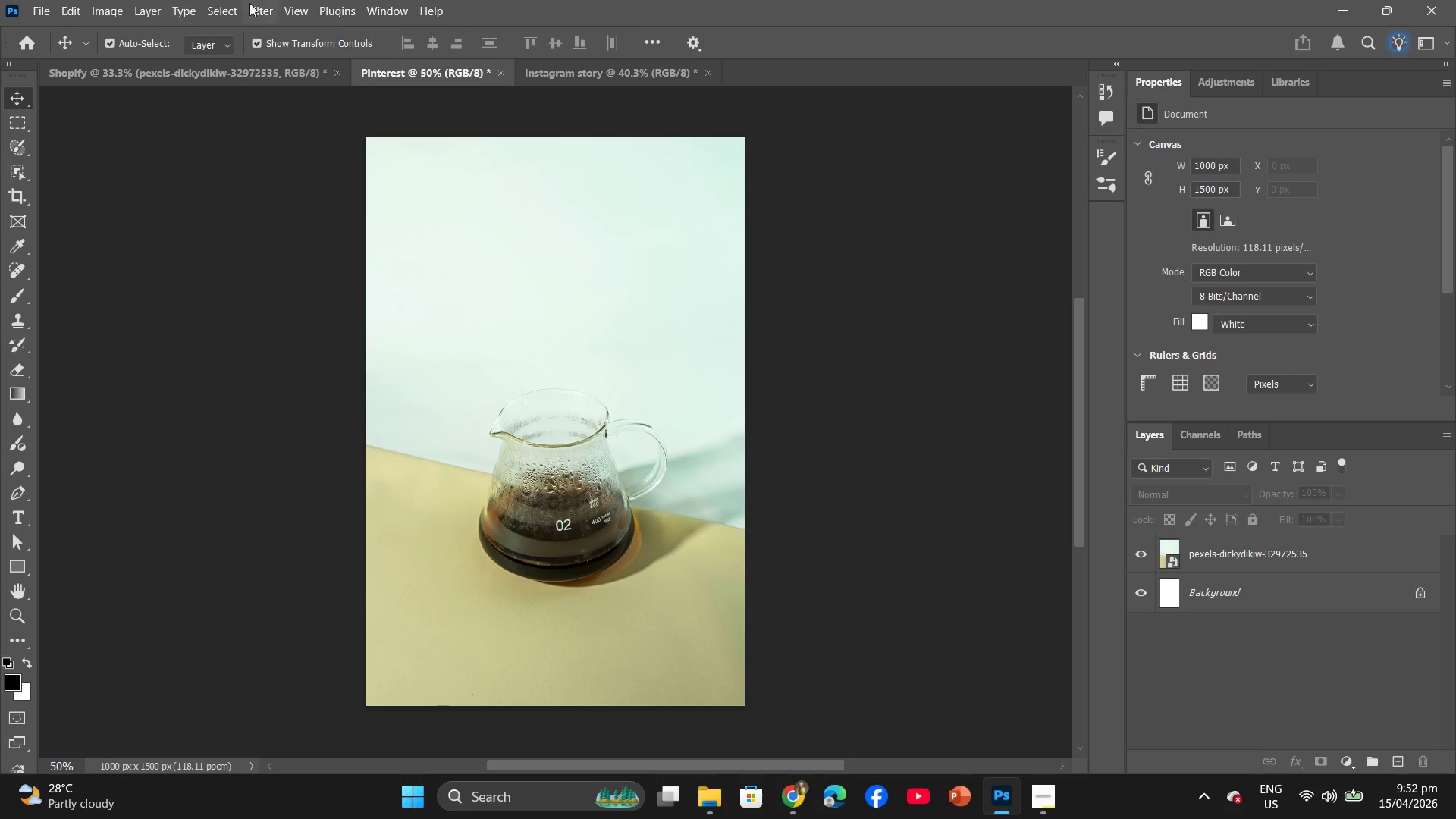 
left_click([276, 3])
 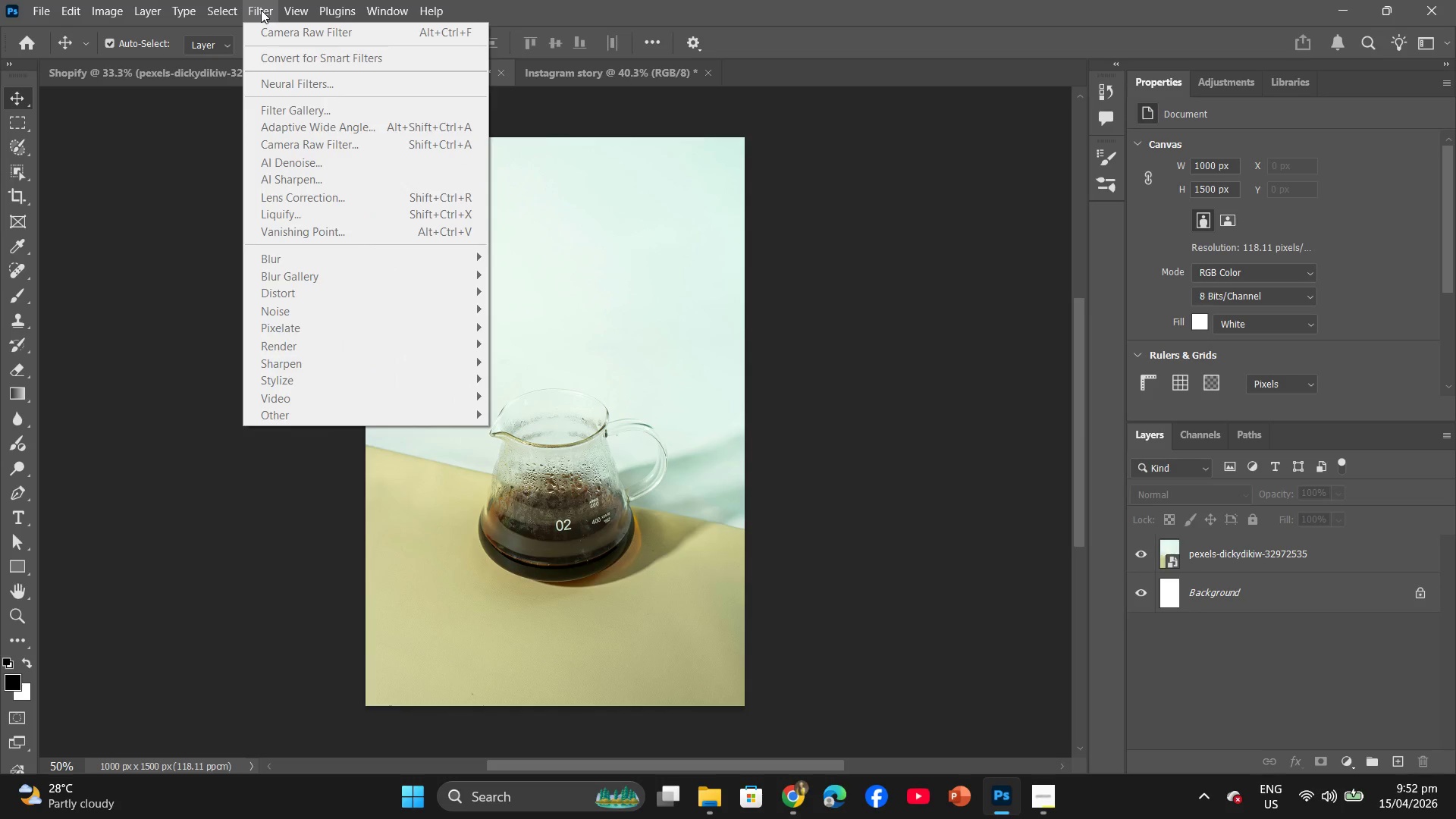 
left_click([607, 372])
 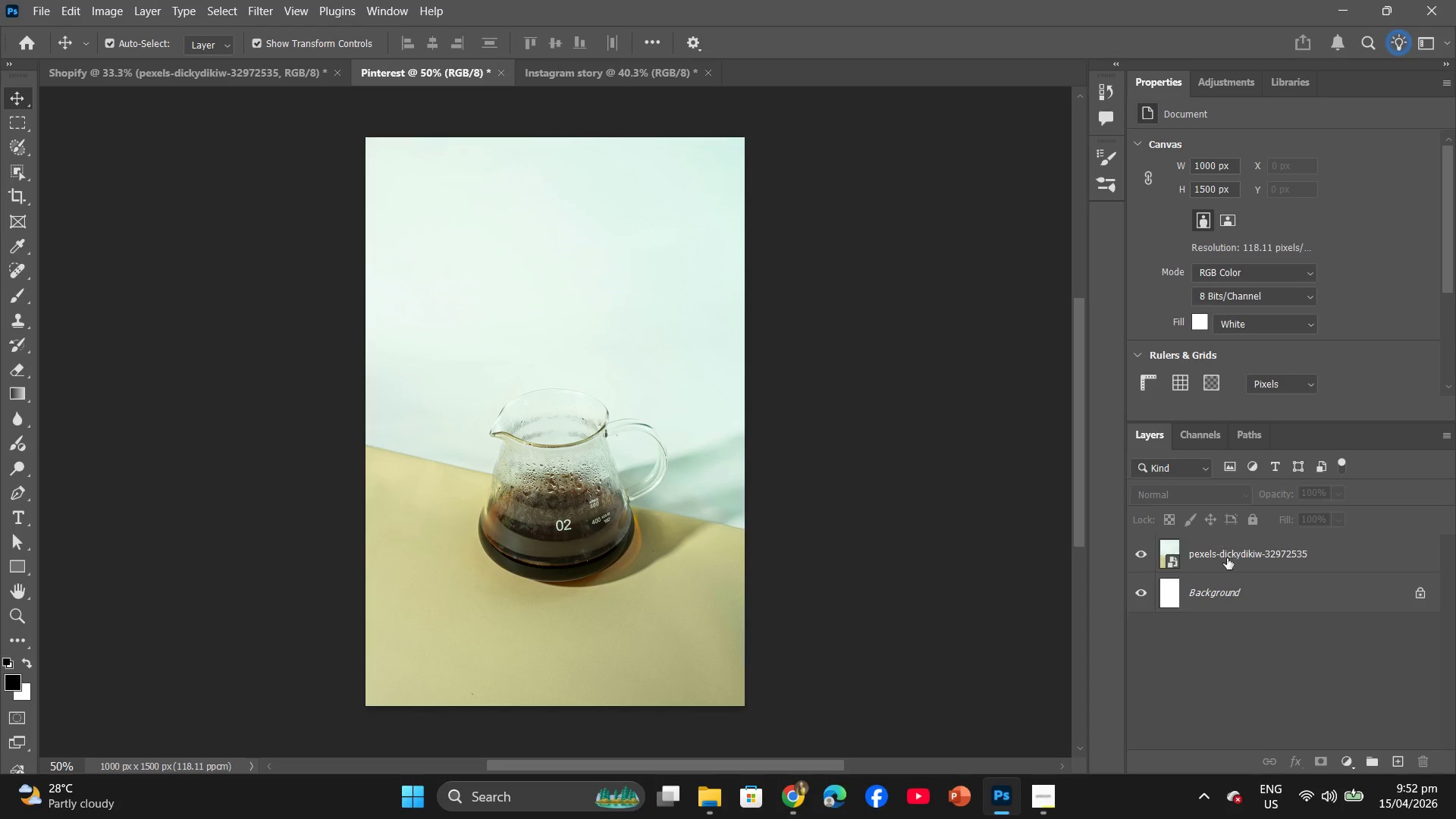 
left_click([1231, 569])
 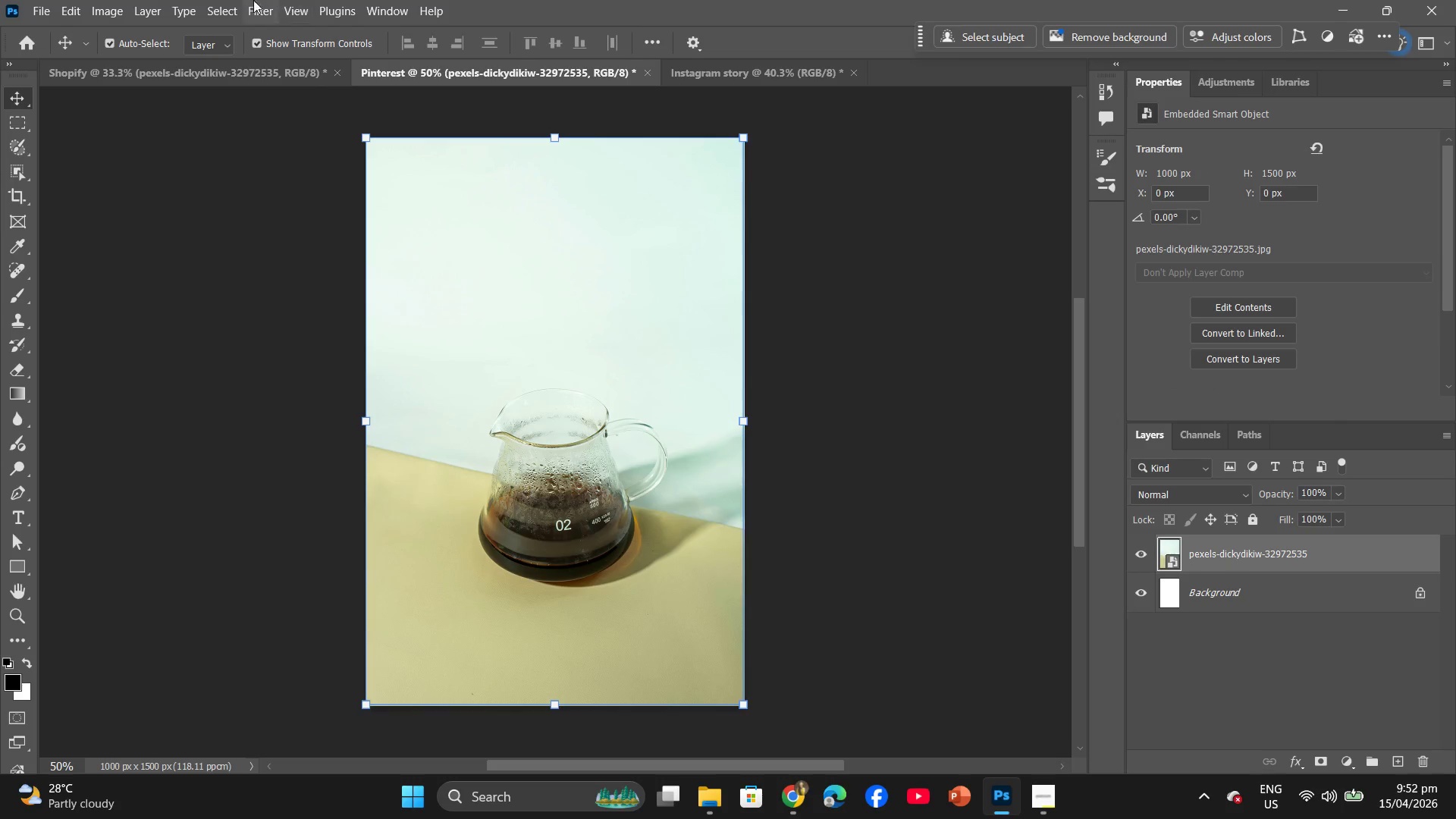 
left_click([248, 0])
 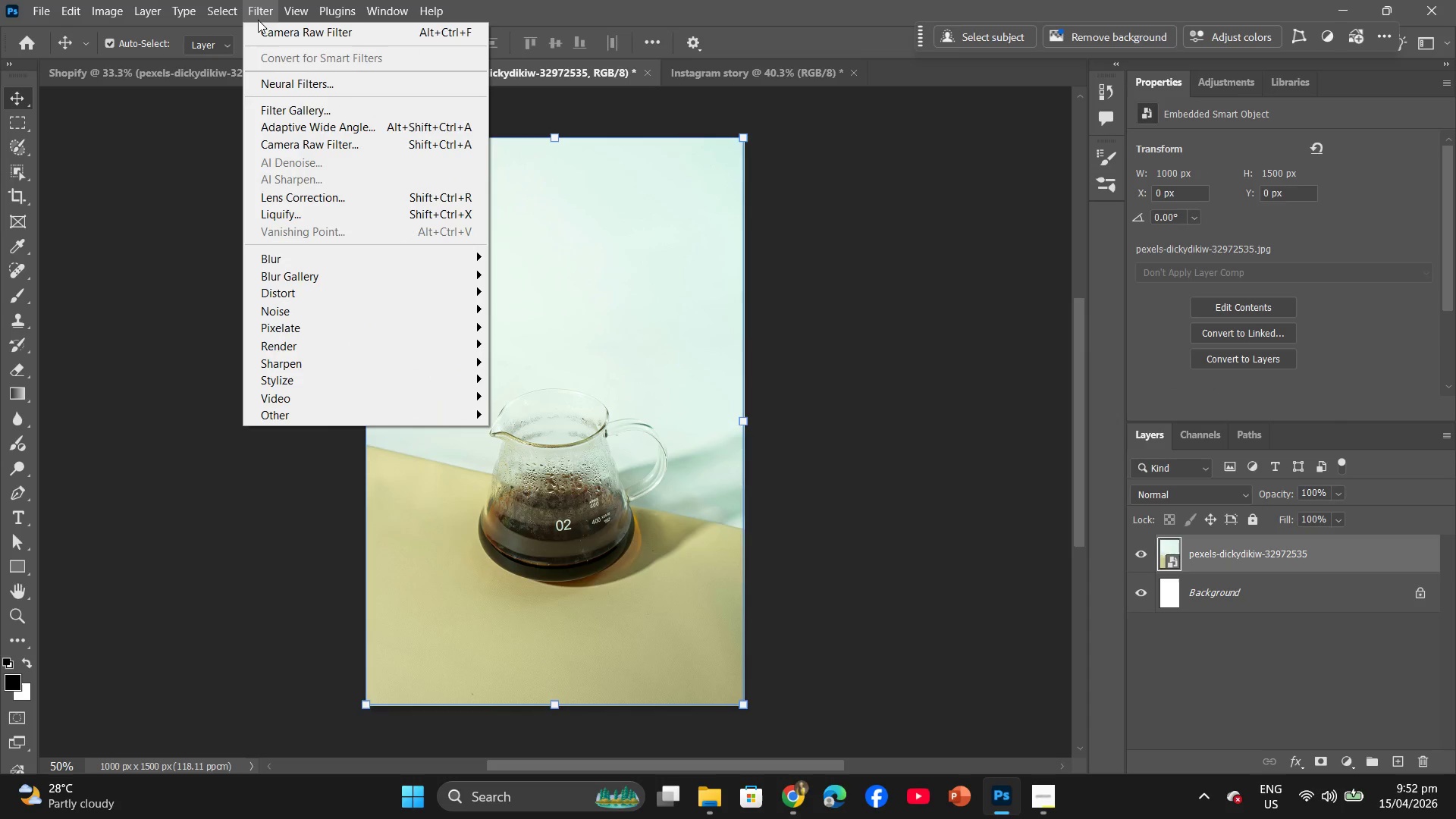 
left_click([262, 33])
 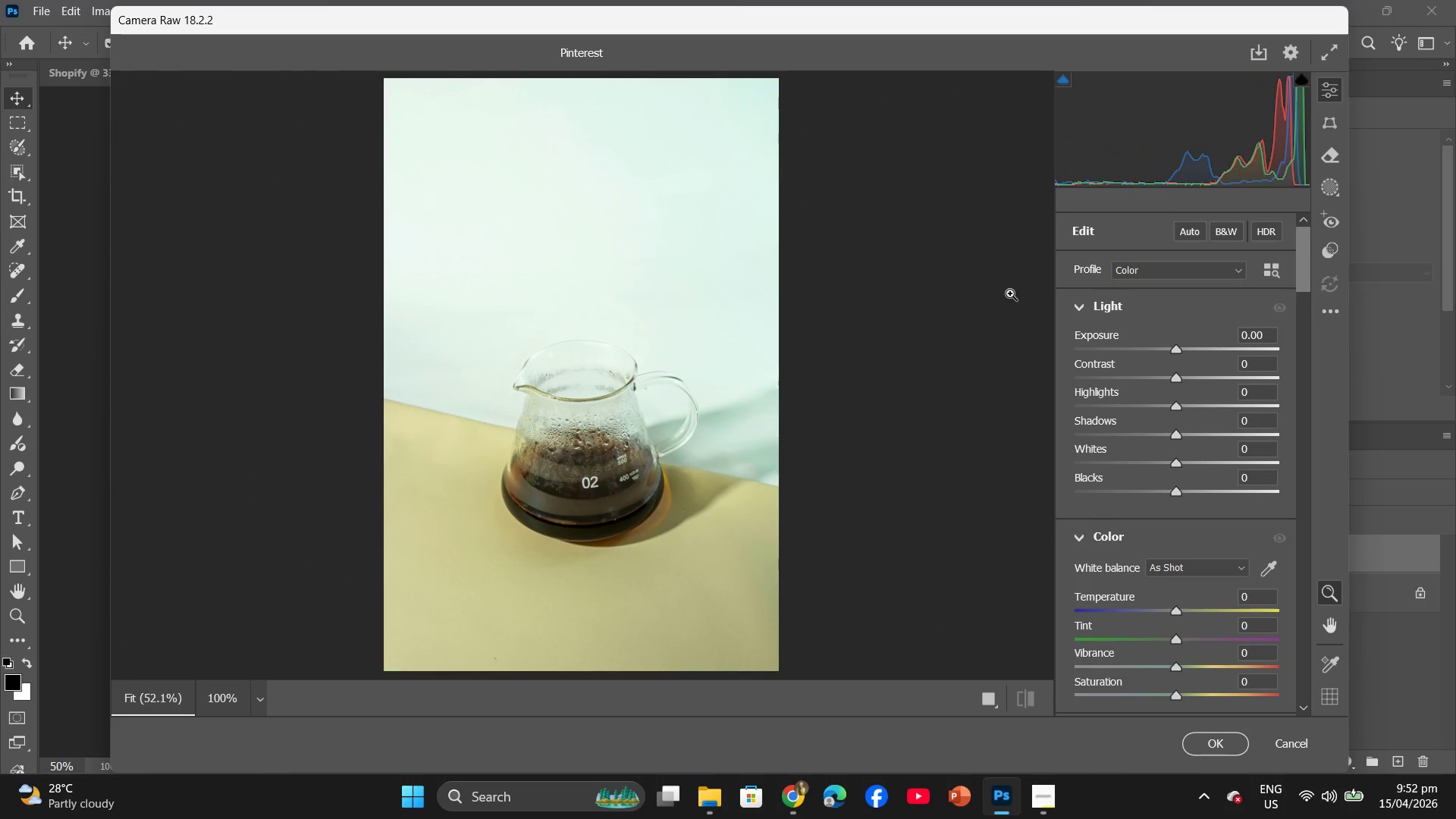 
scroll: coordinate [1220, 484], scroll_direction: down, amount: 2.0
 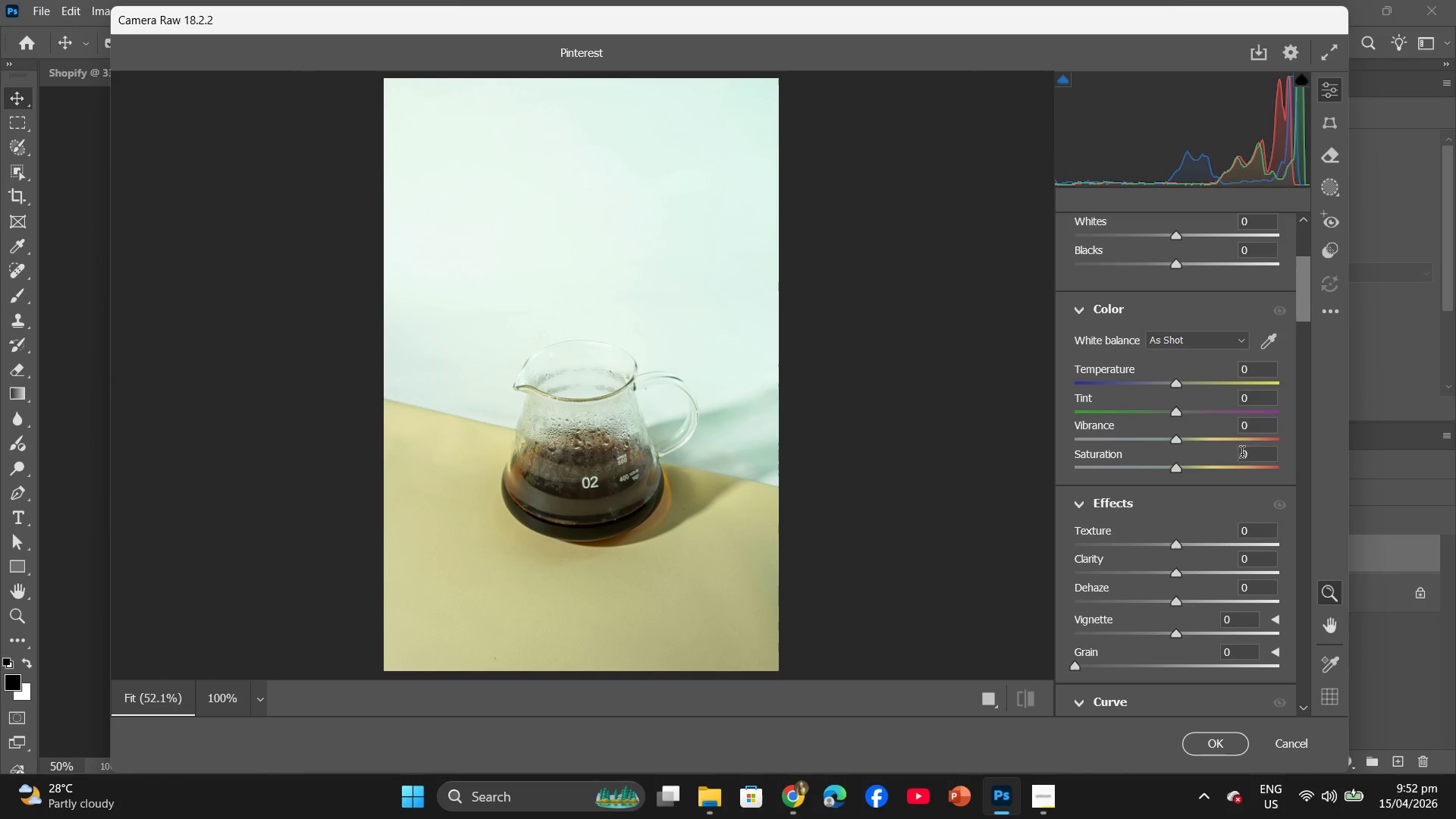 
left_click([1242, 454])
 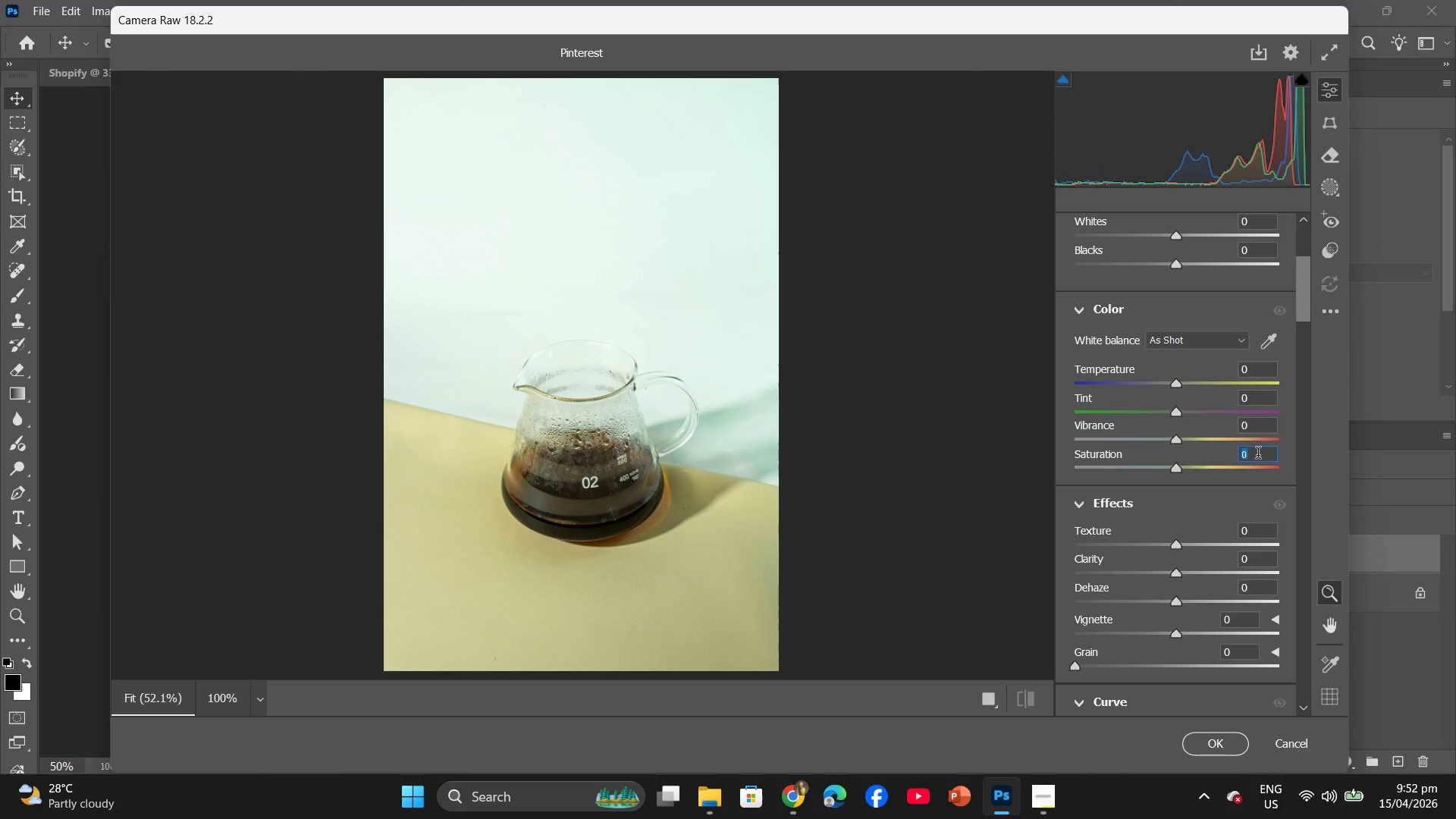 
key(5)
 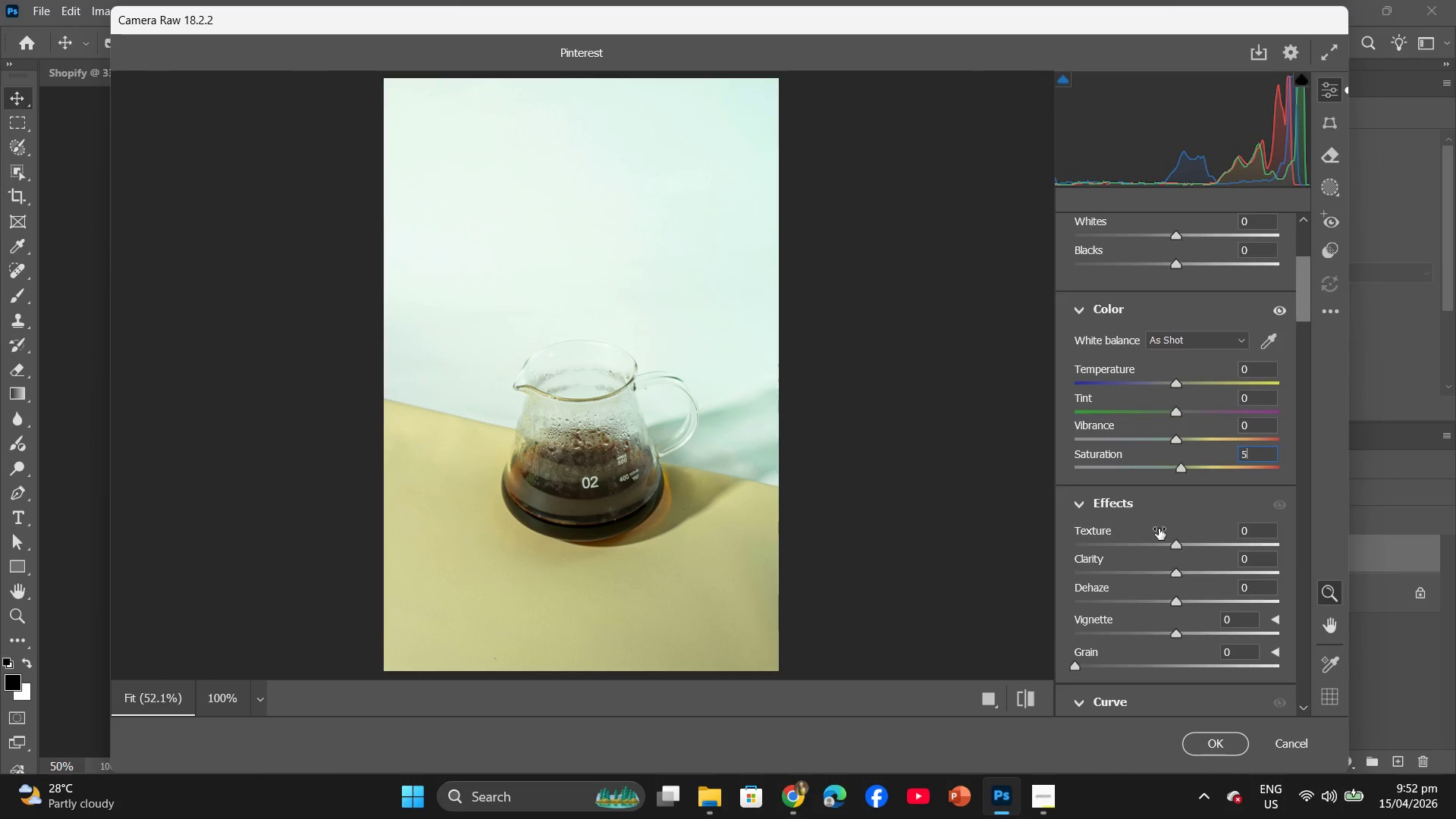 
scroll: coordinate [1159, 529], scroll_direction: down, amount: 16.0
 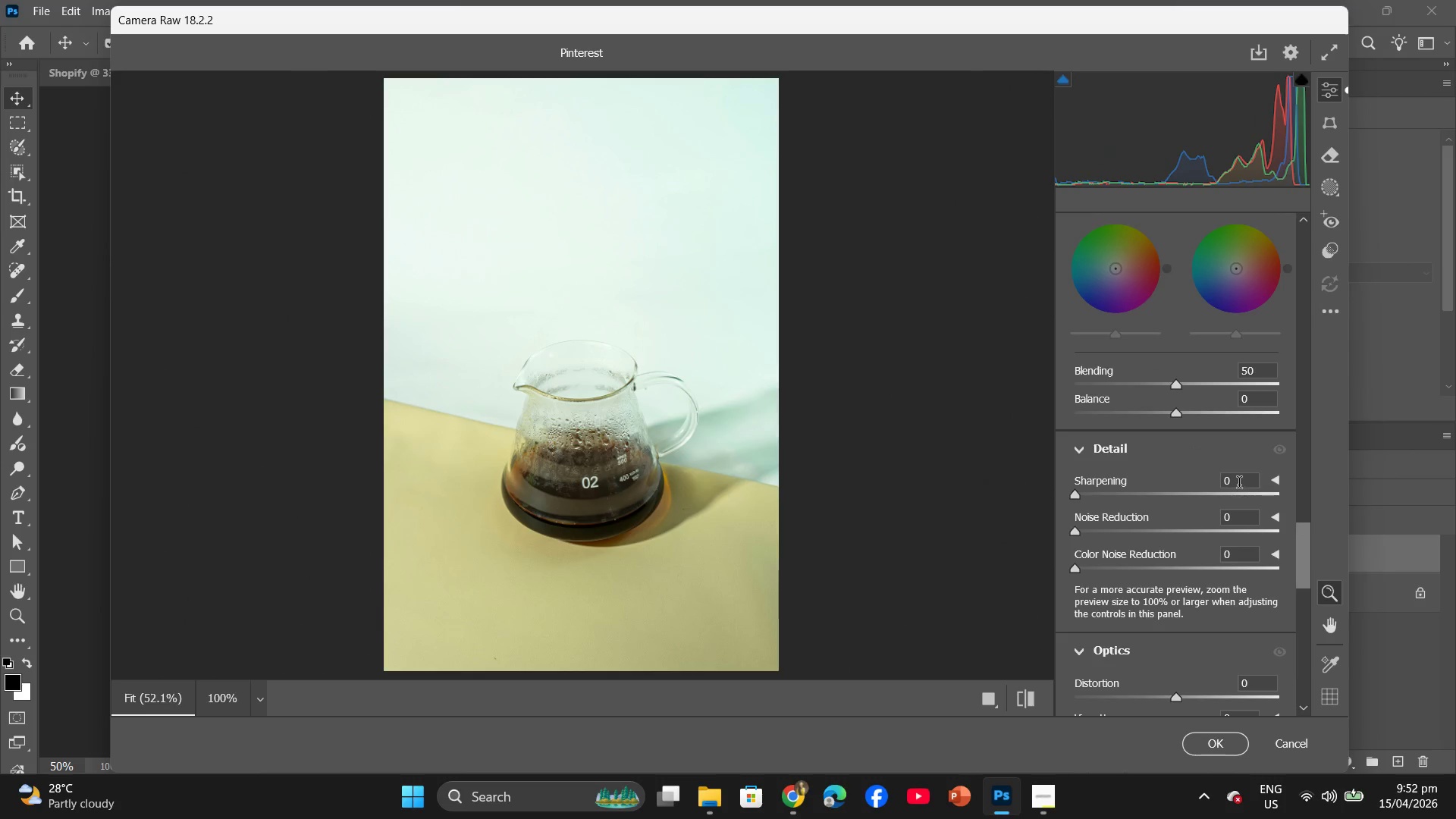 
left_click([1228, 482])
 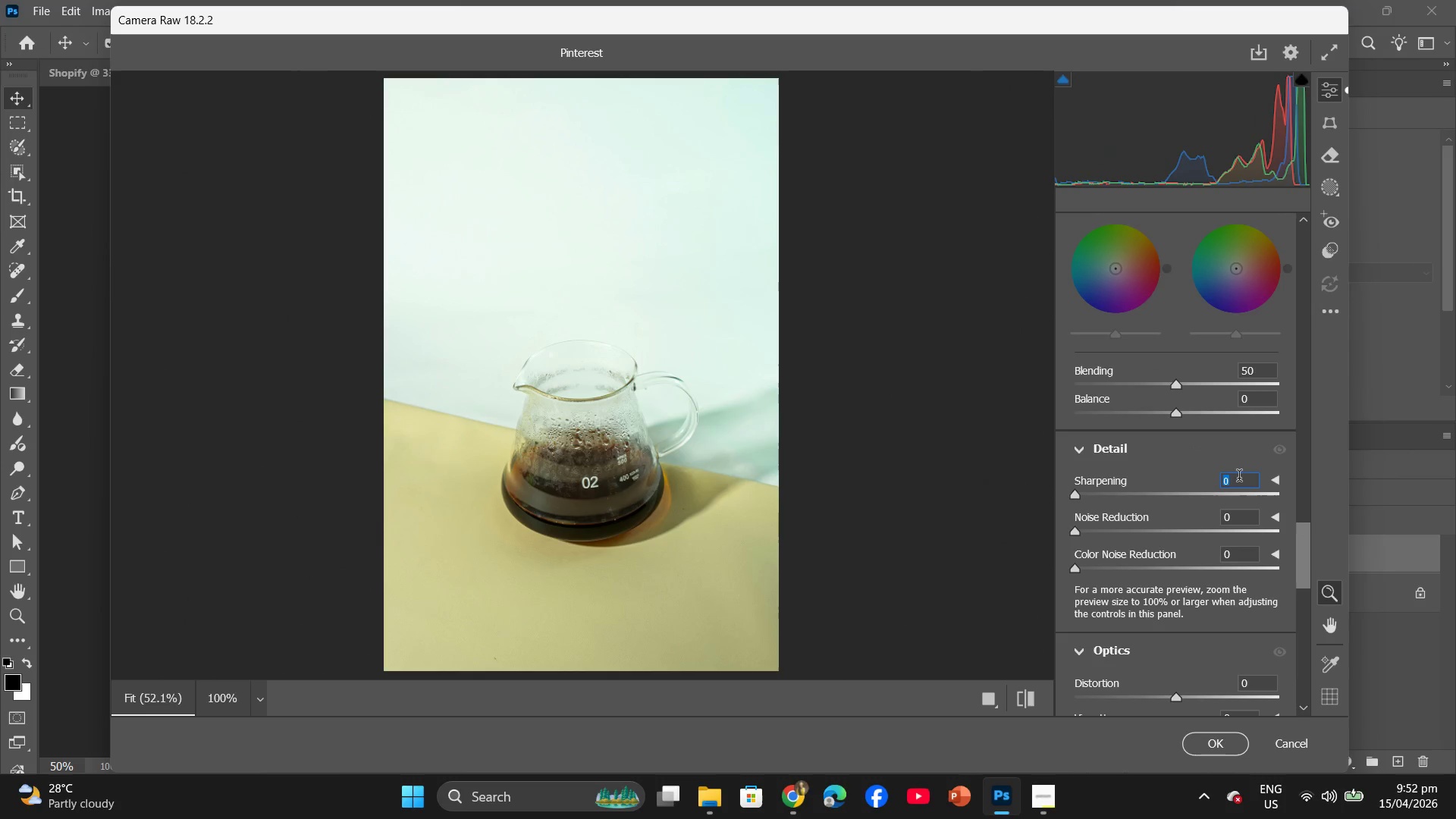 
key(5)
 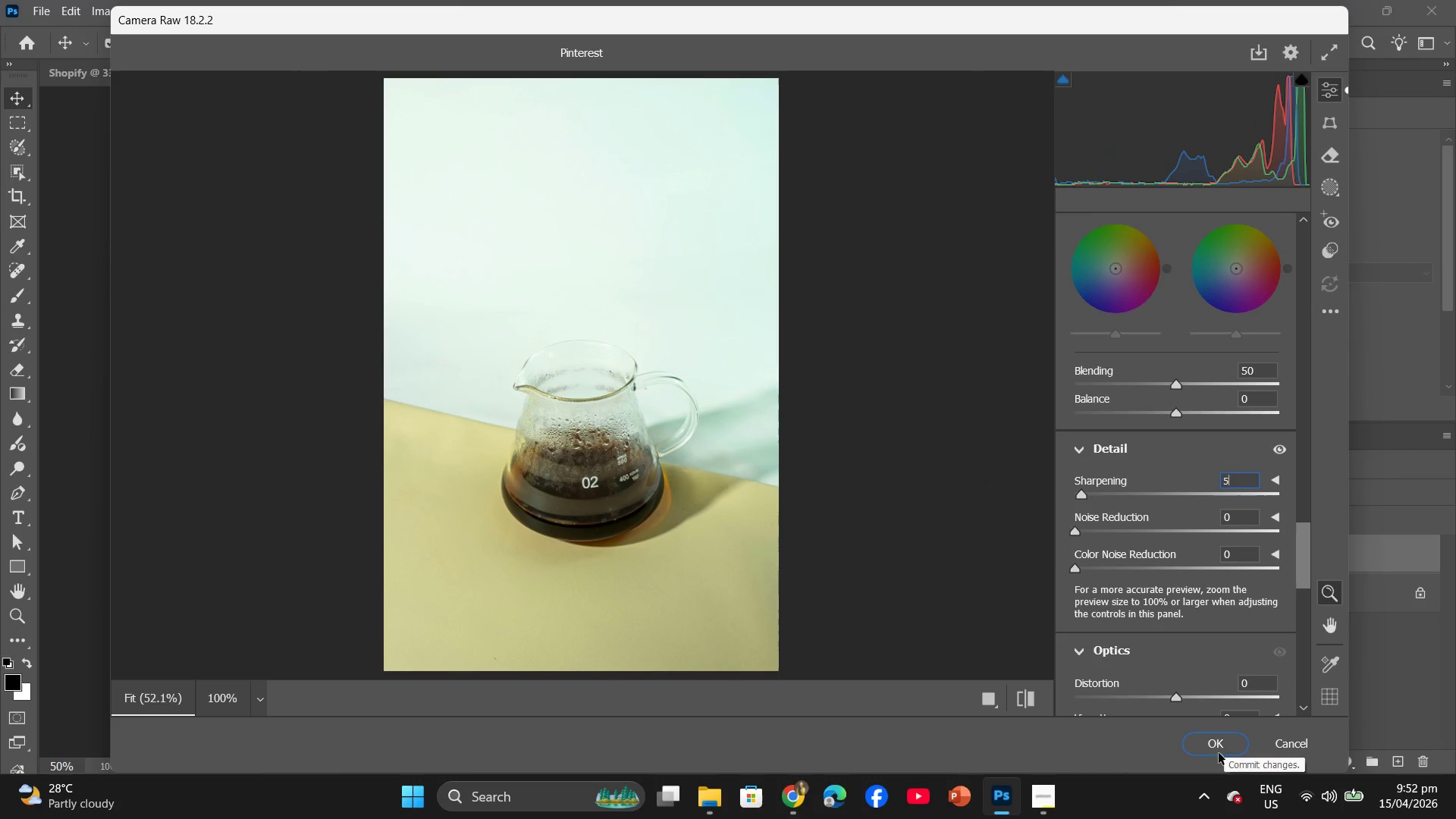 
left_click([1224, 745])
 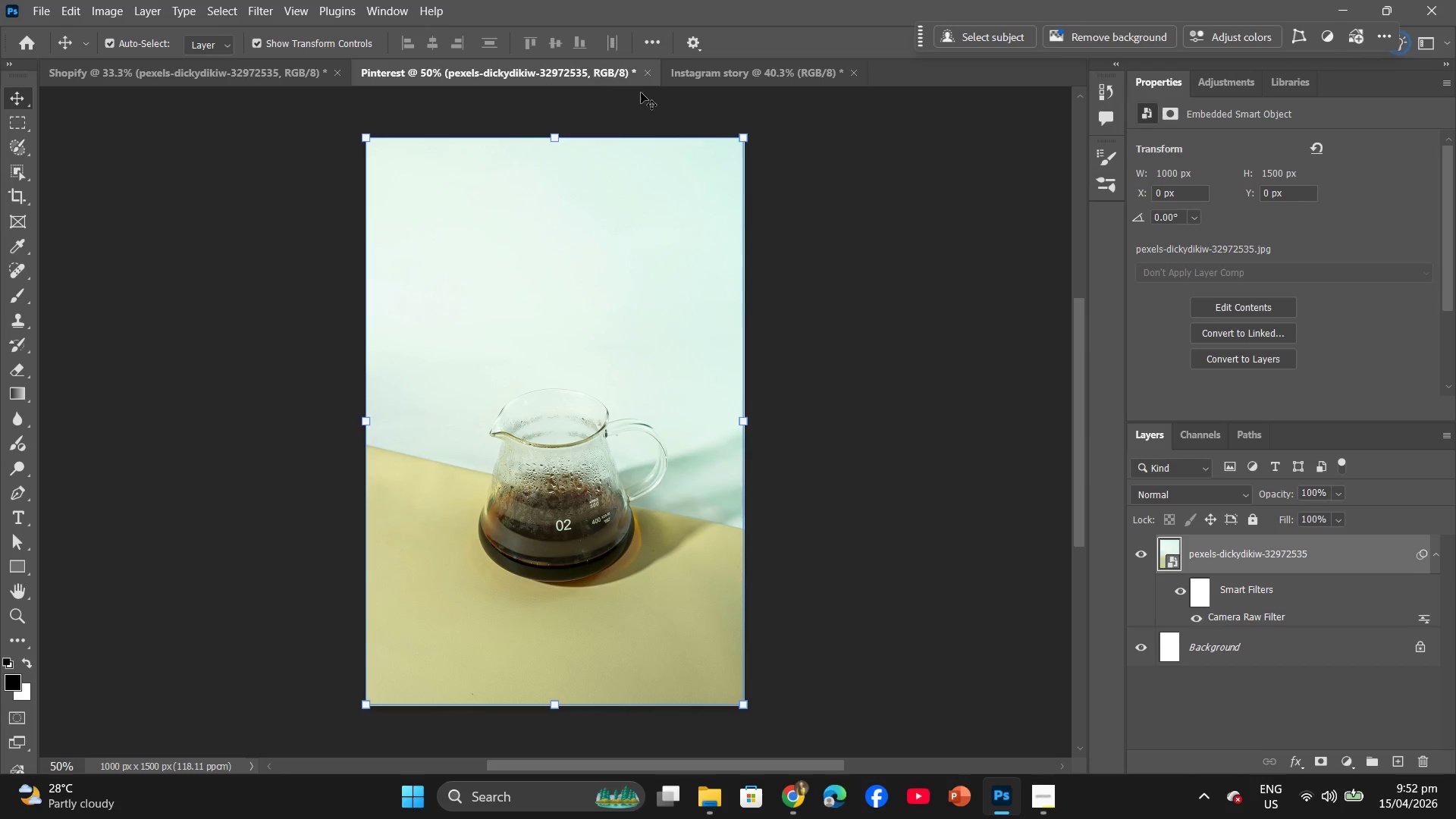 
left_click([719, 79])
 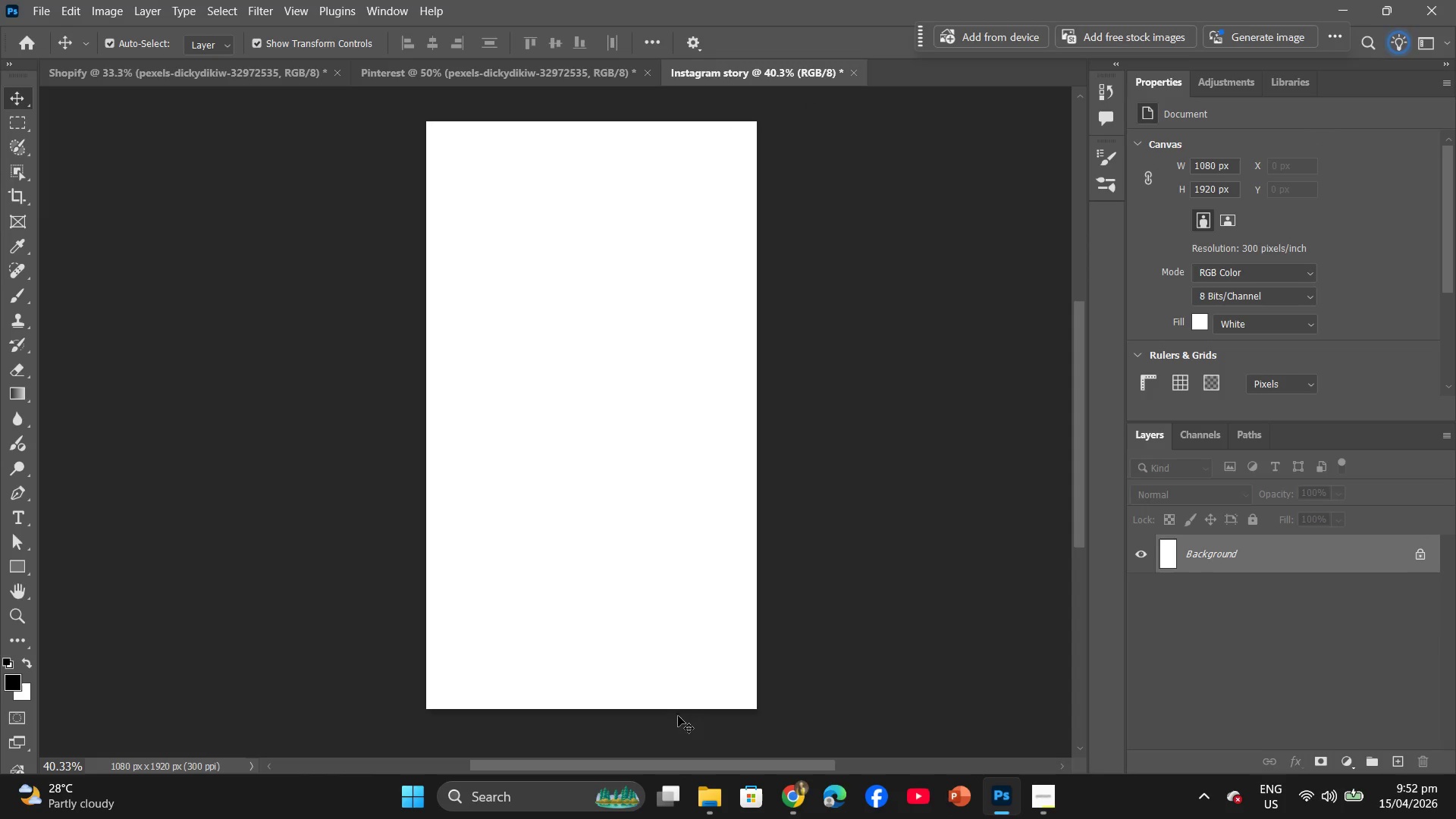 
wait(5.11)
 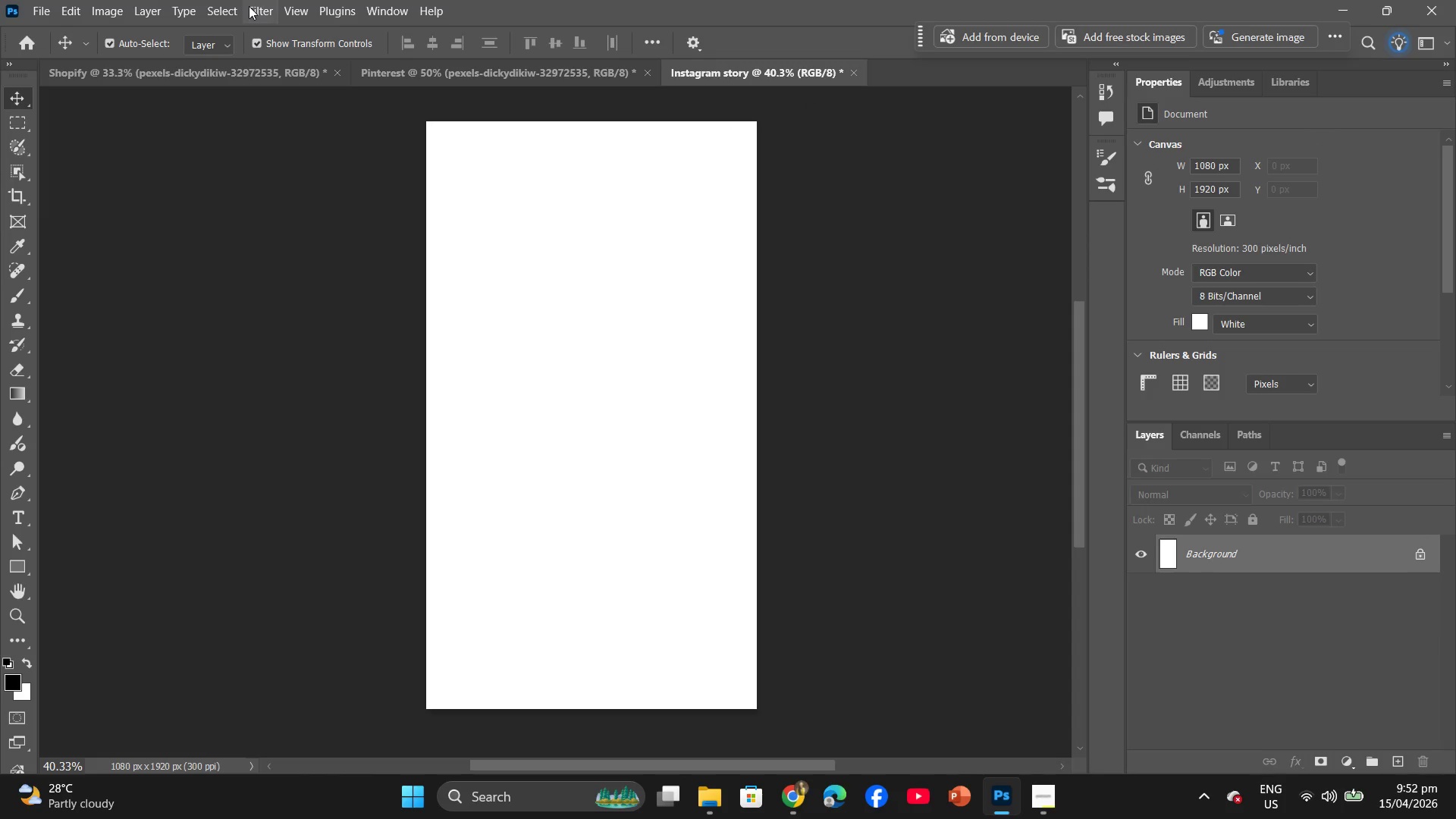 
left_click([787, 787])
 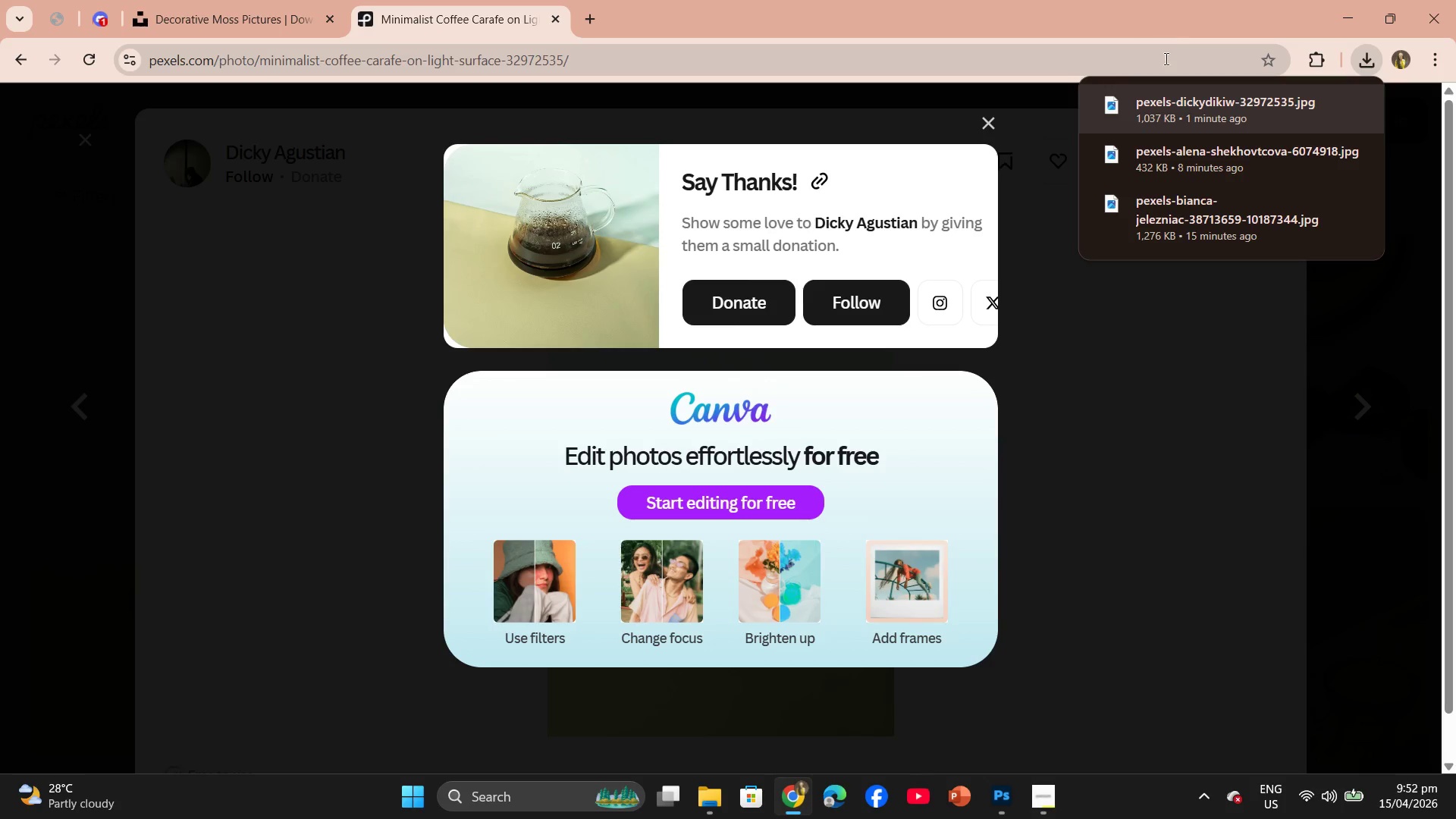 
left_click_drag(start_coordinate=[1183, 109], to_coordinate=[504, 391])
 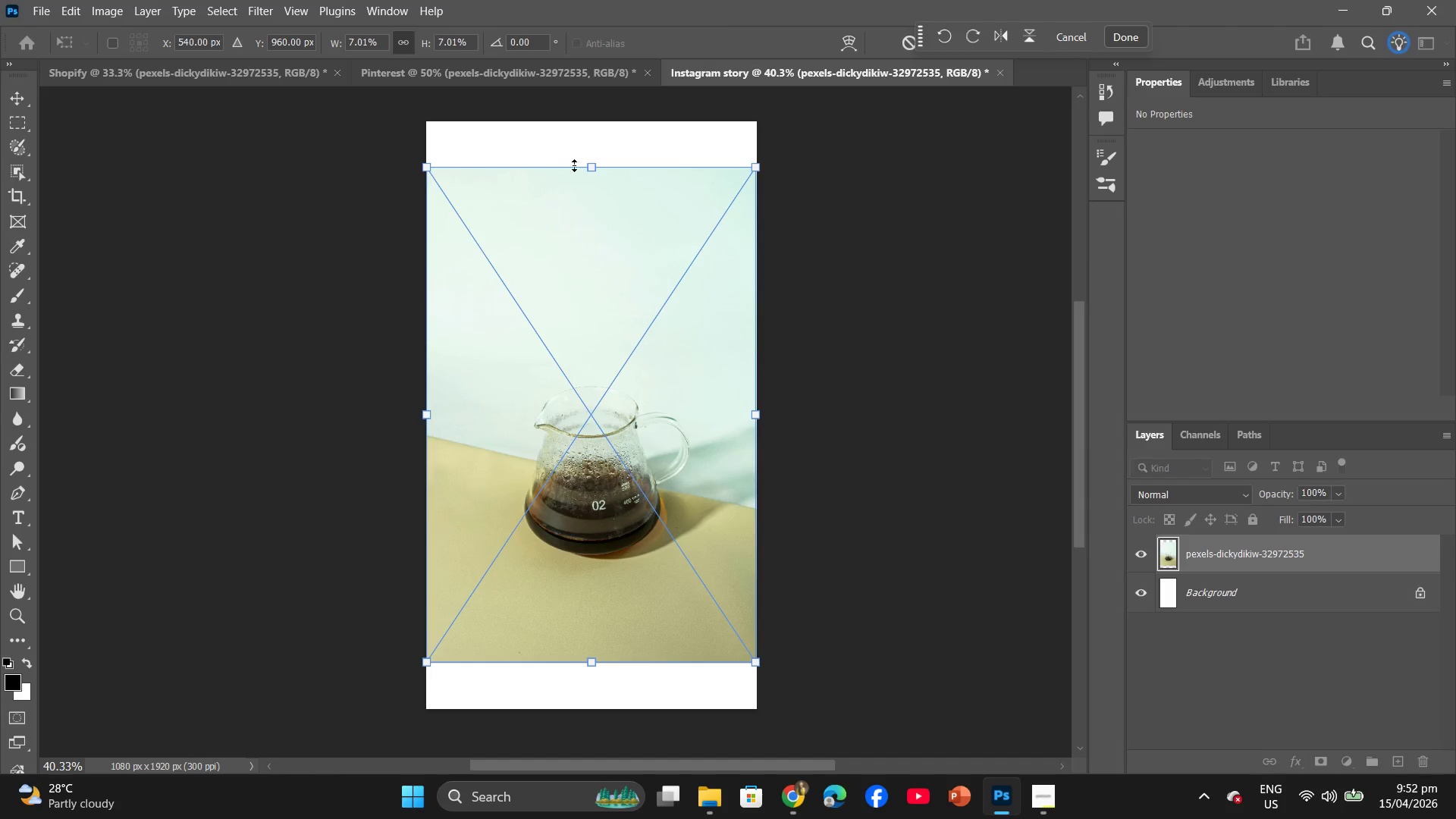 
left_click_drag(start_coordinate=[593, 168], to_coordinate=[592, 126])
 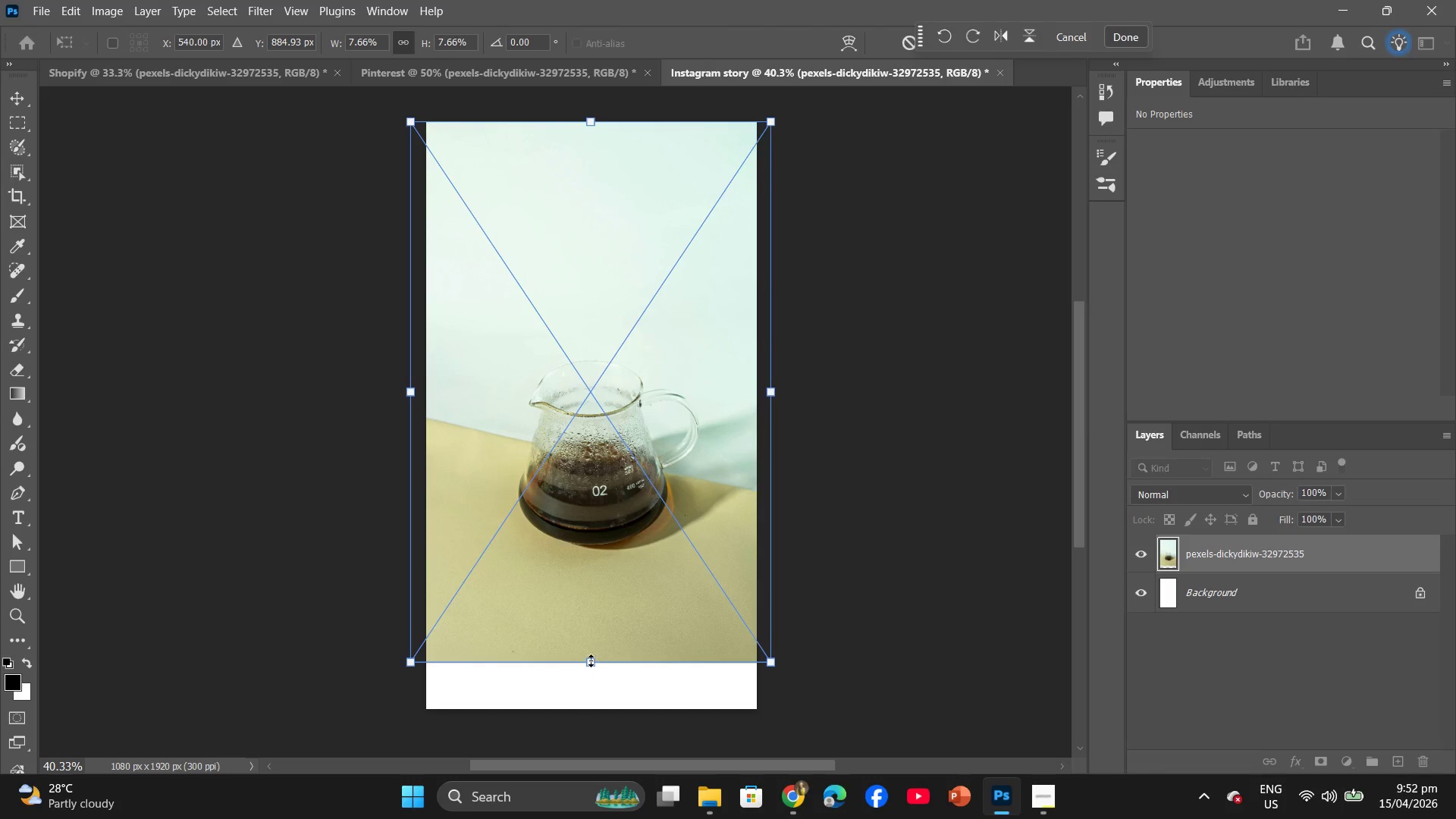 
left_click_drag(start_coordinate=[588, 661], to_coordinate=[588, 701])
 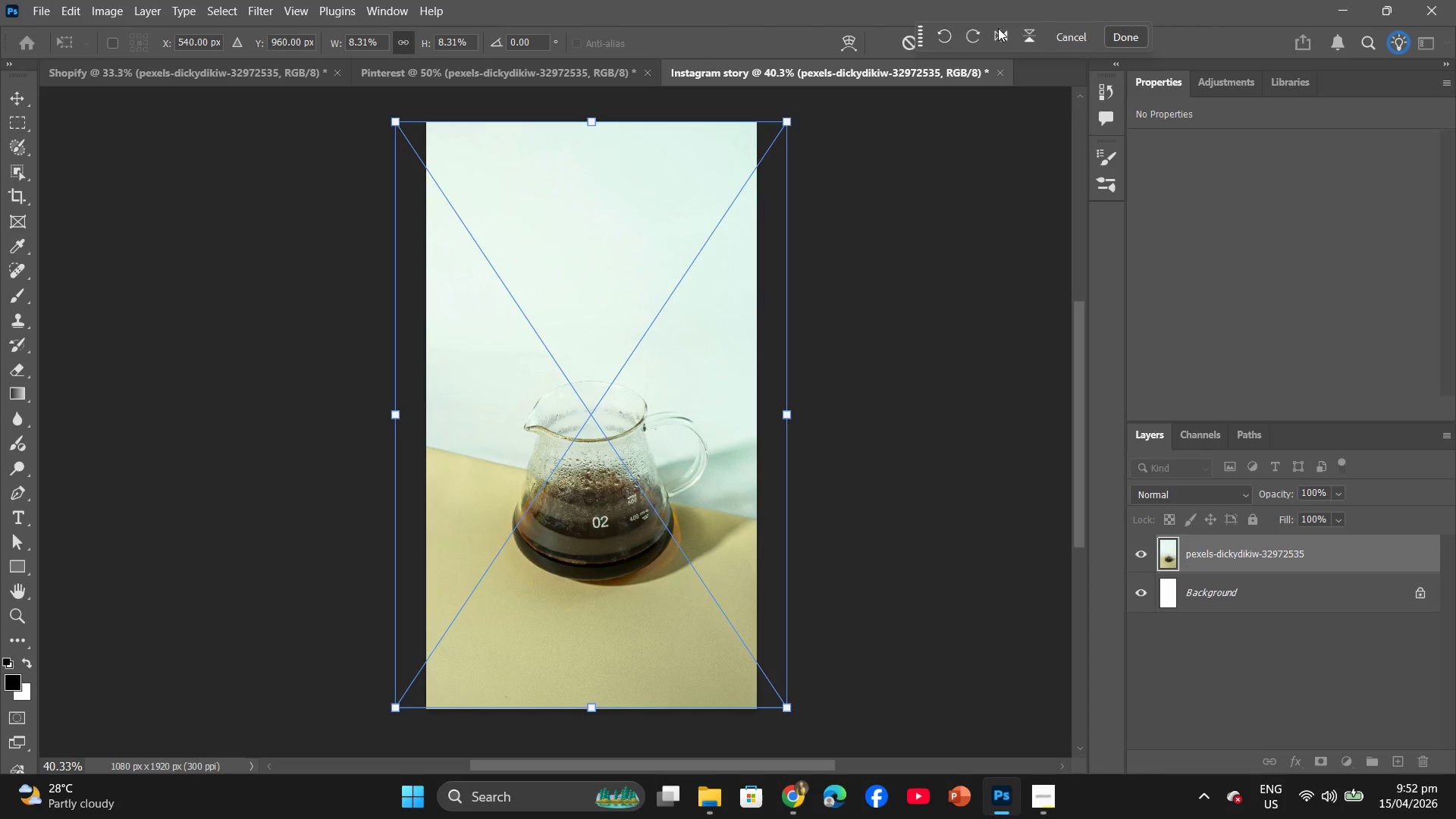 
left_click([1114, 39])
 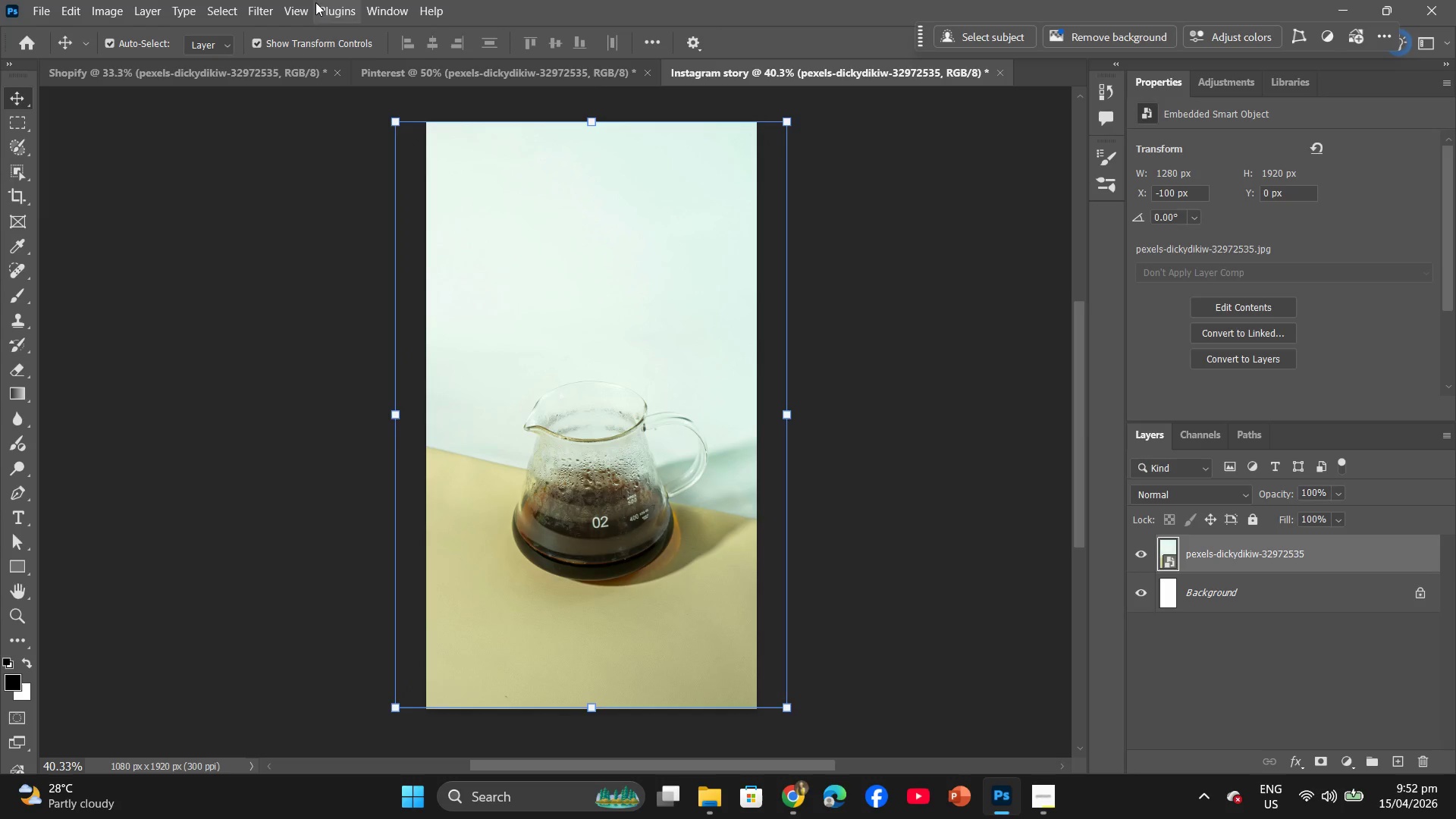 
left_click([268, 7])
 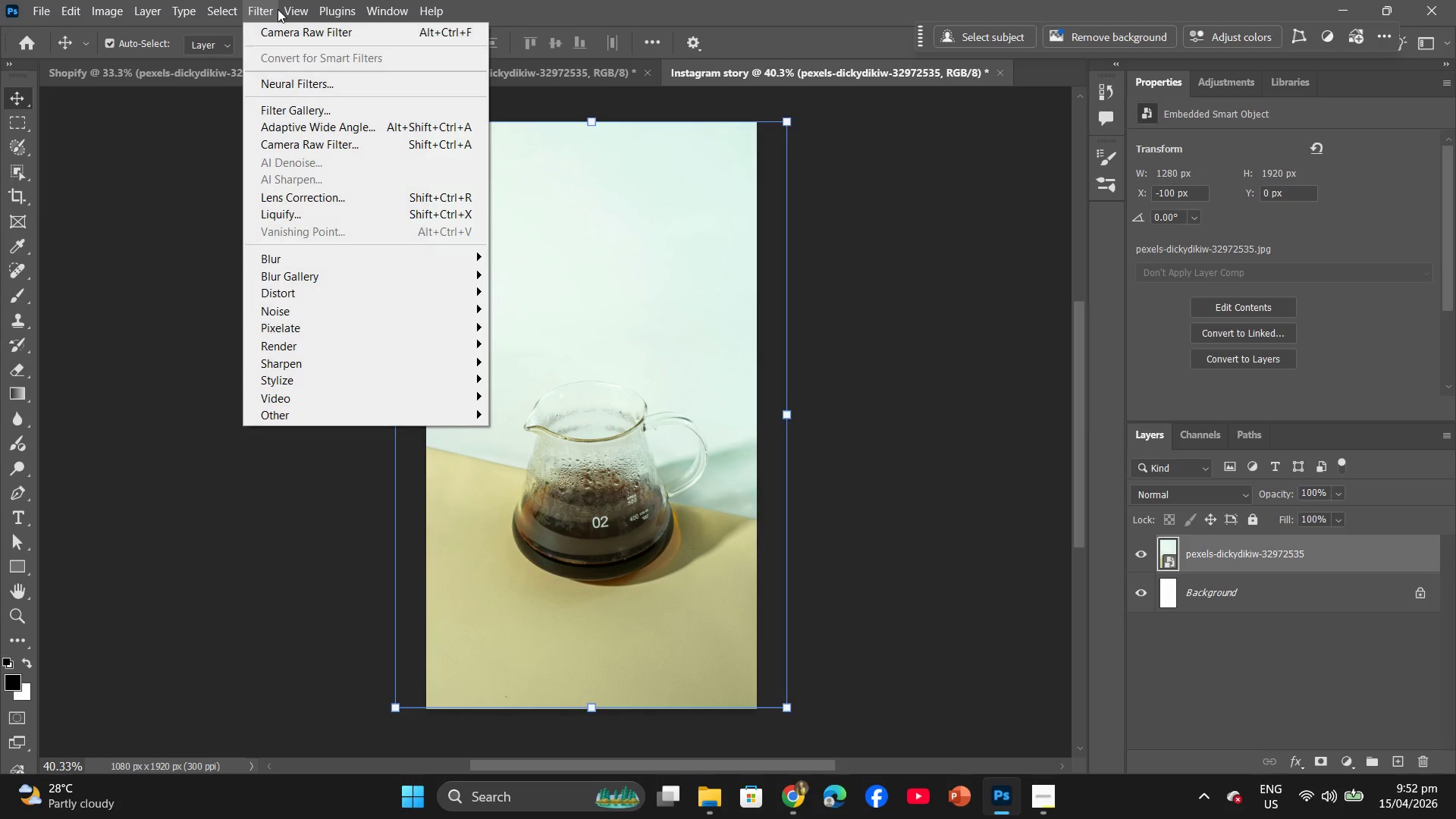 
left_click([280, 33])
 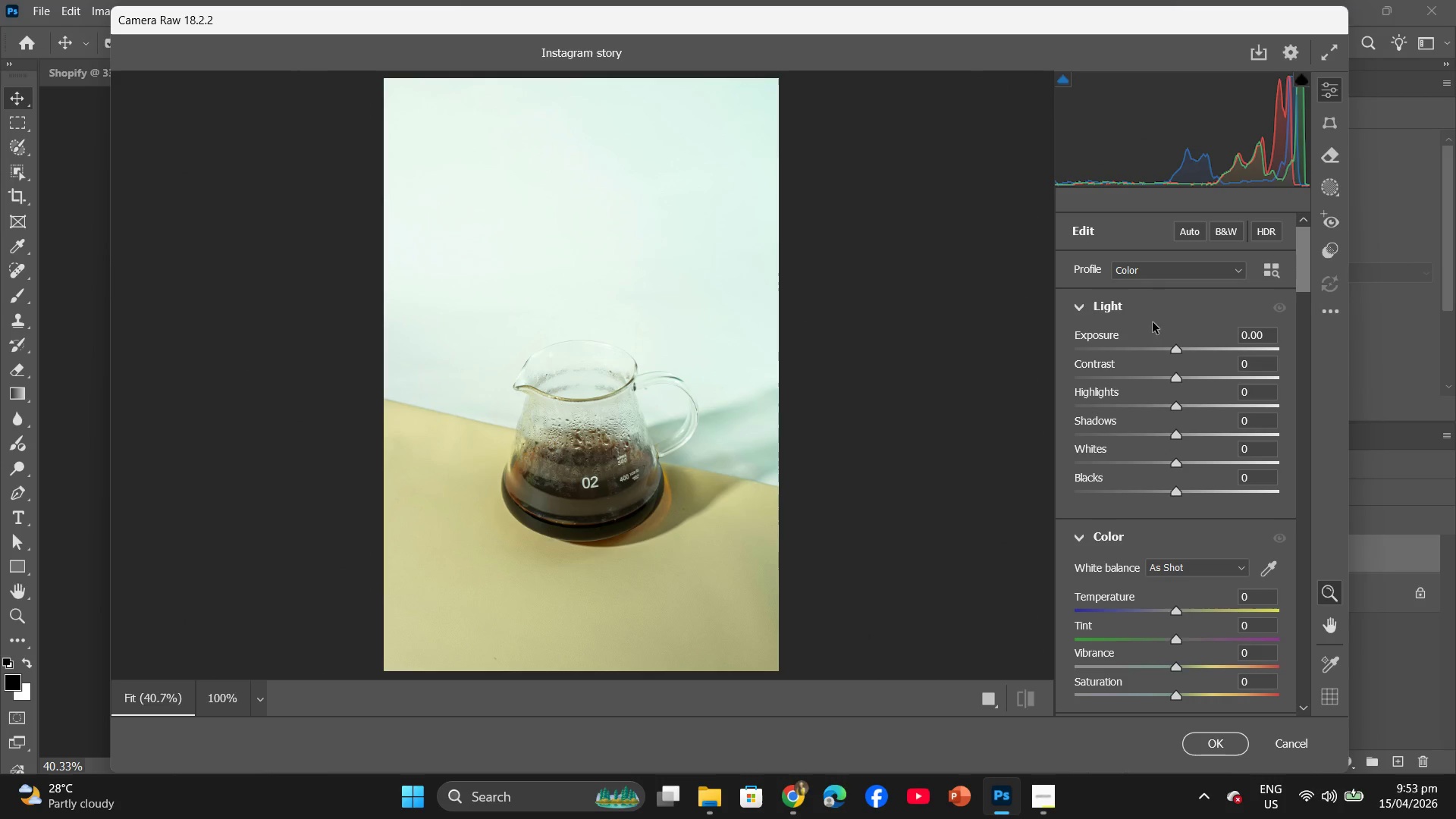 
scroll: coordinate [1171, 533], scroll_direction: down, amount: 2.0
 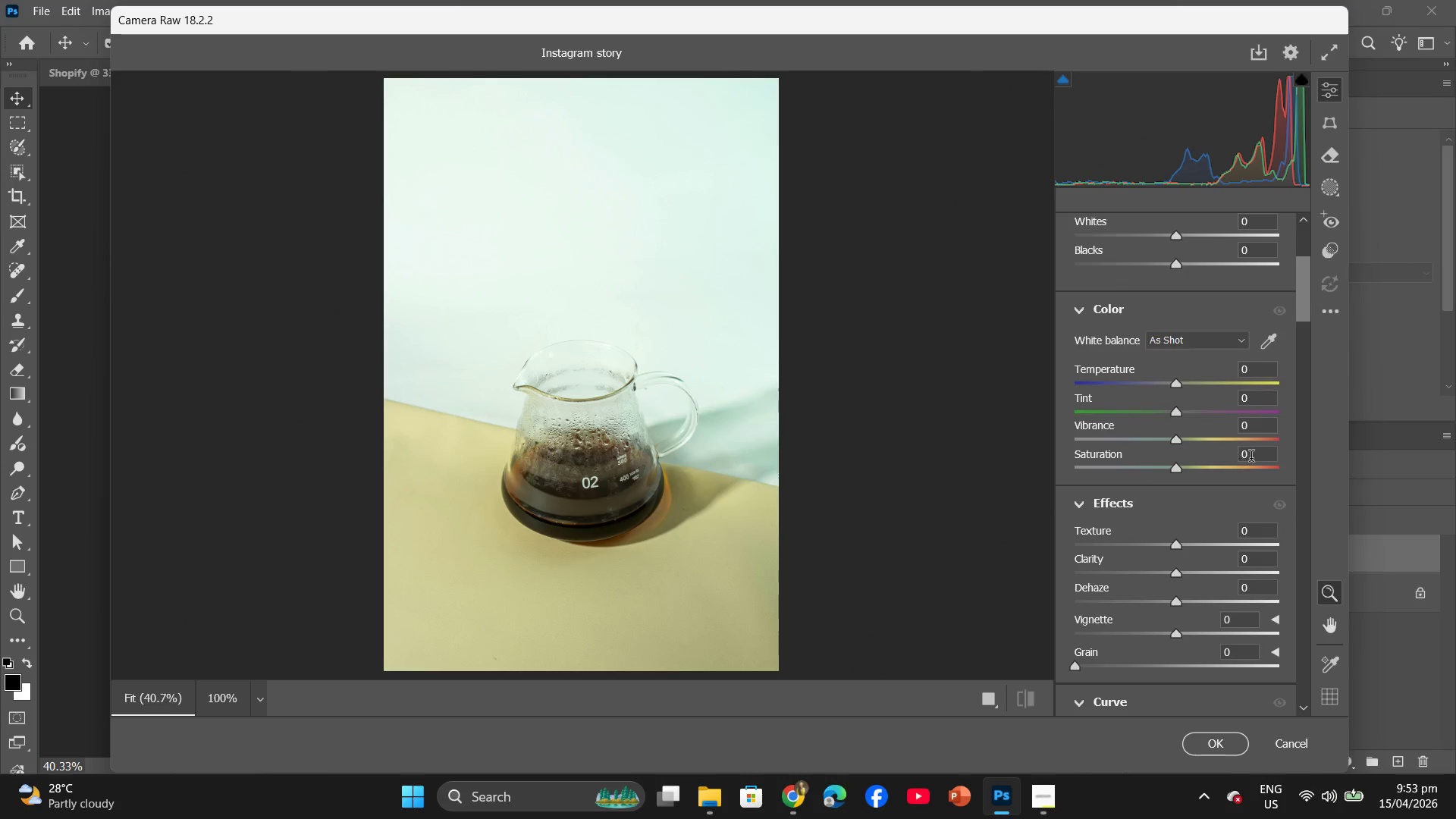 
left_click([1244, 456])
 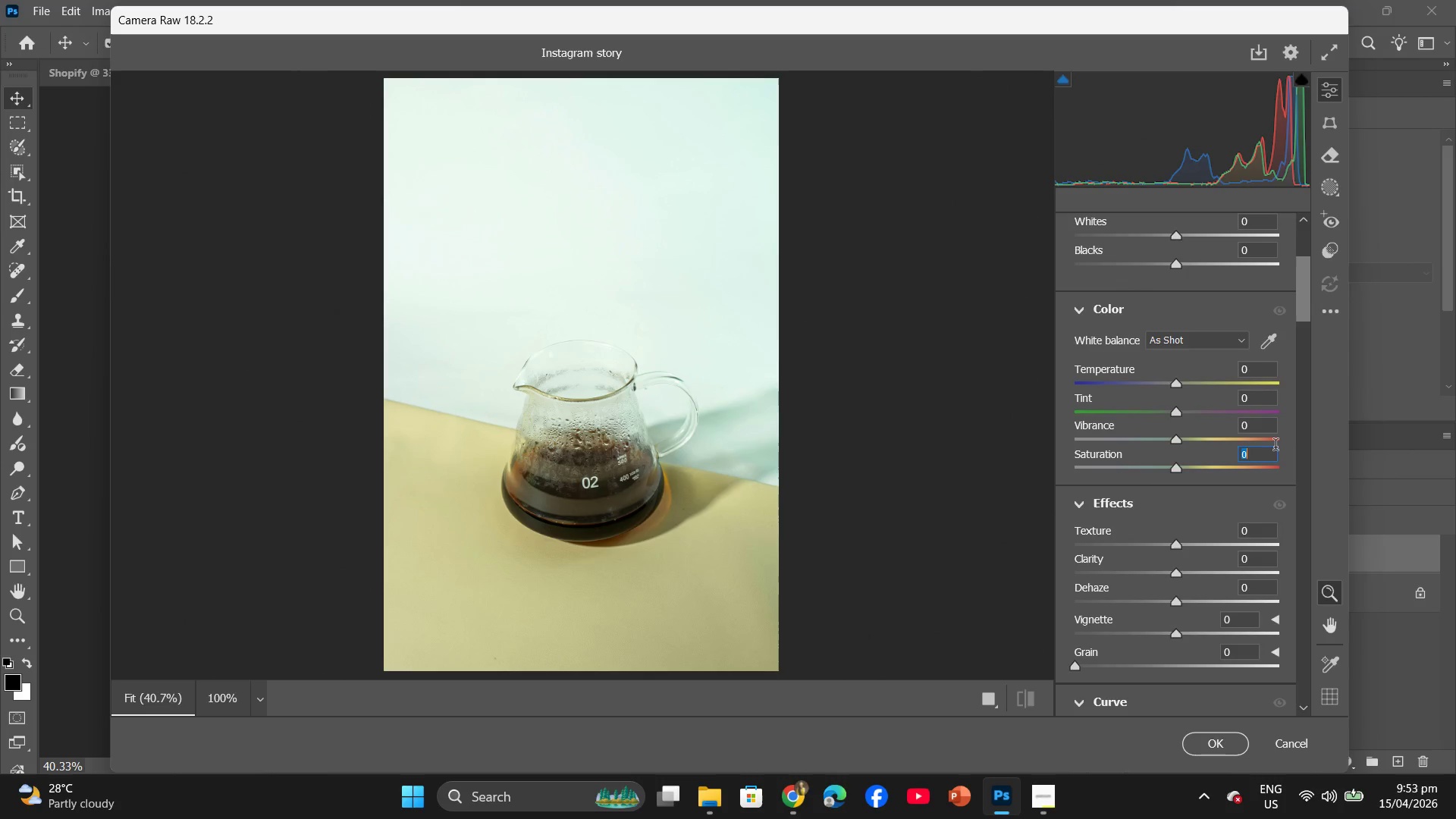 
key(5)
 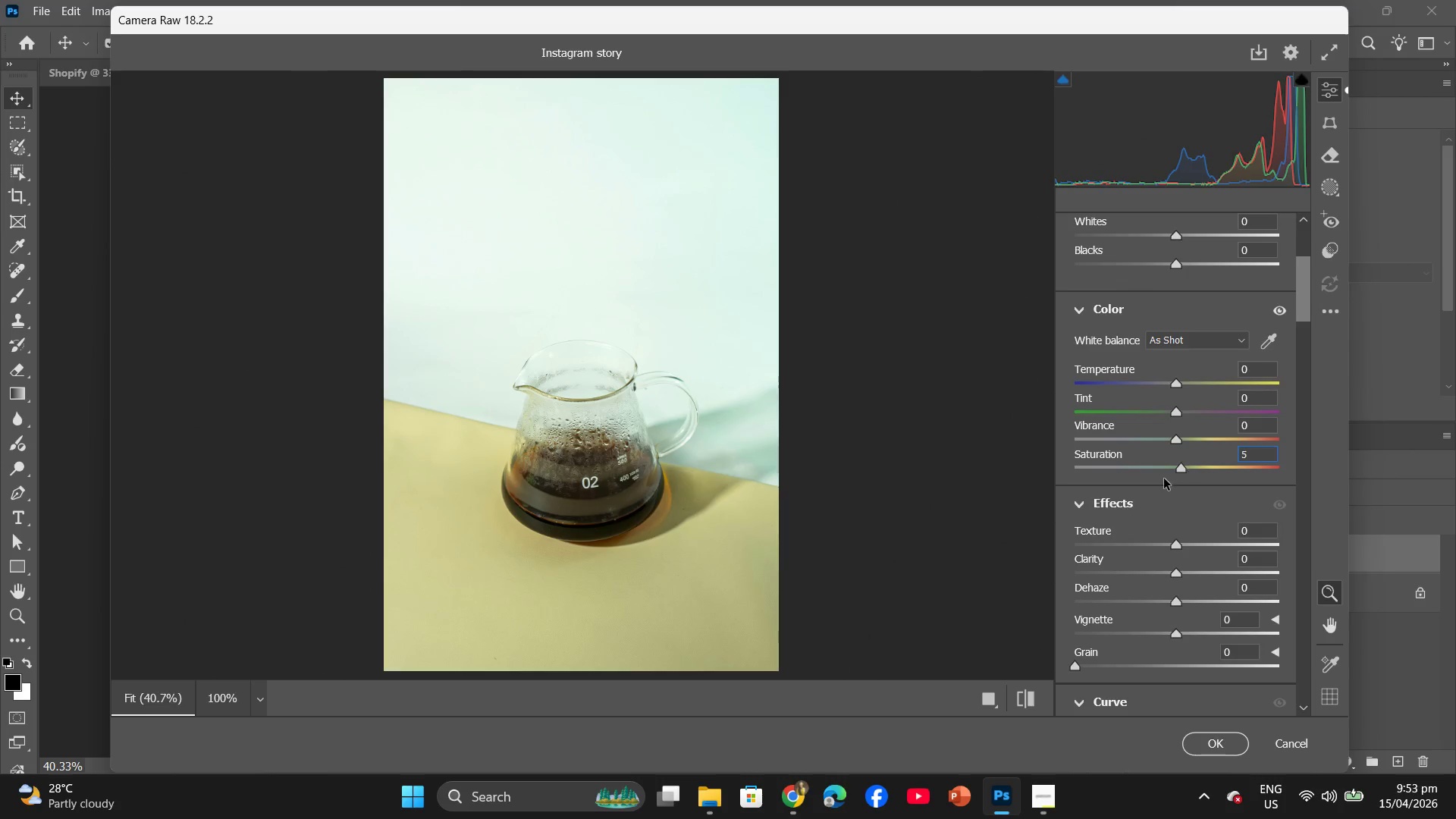 
scroll: coordinate [1169, 487], scroll_direction: down, amount: 19.0
 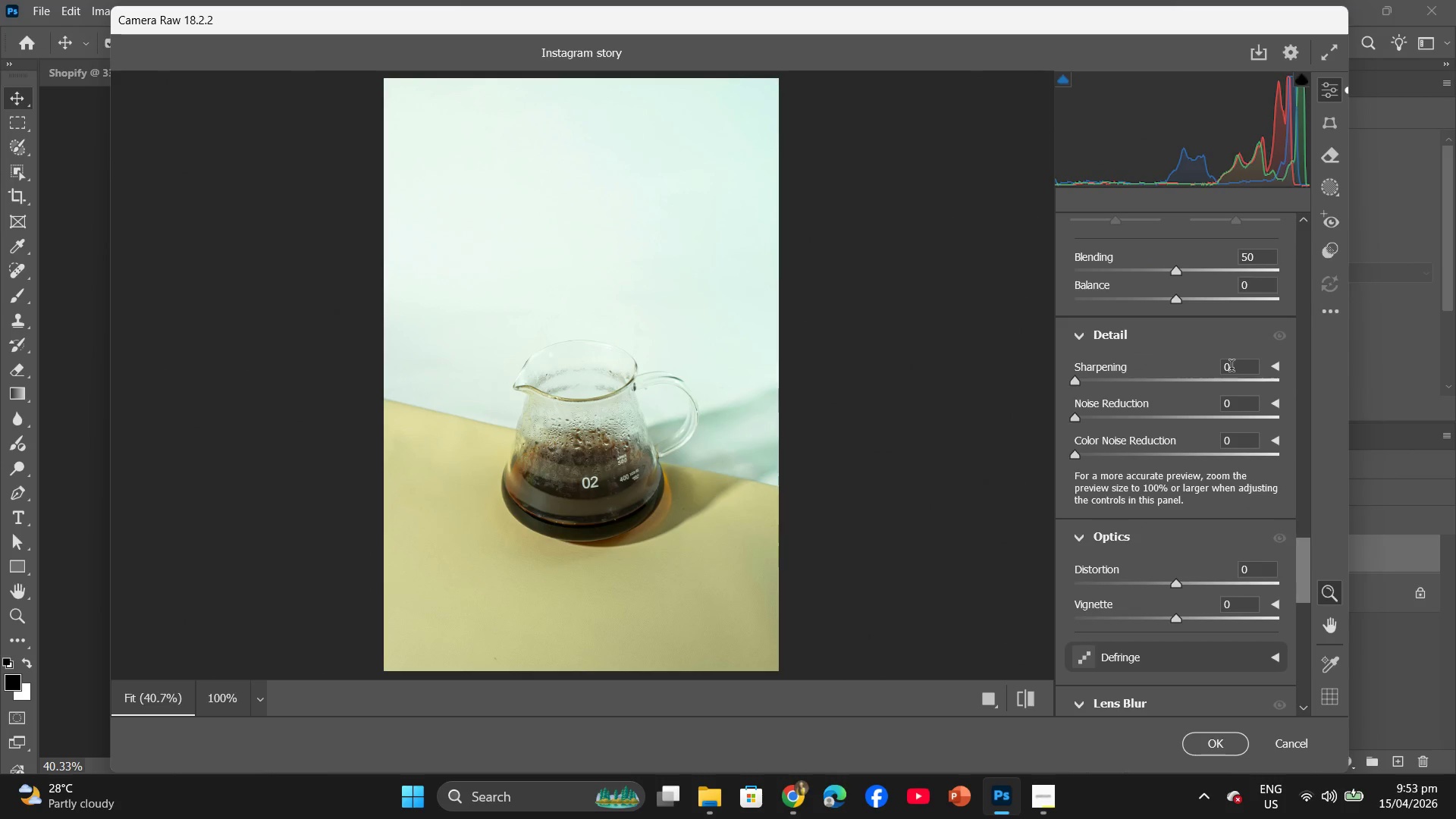 
left_click([1230, 368])
 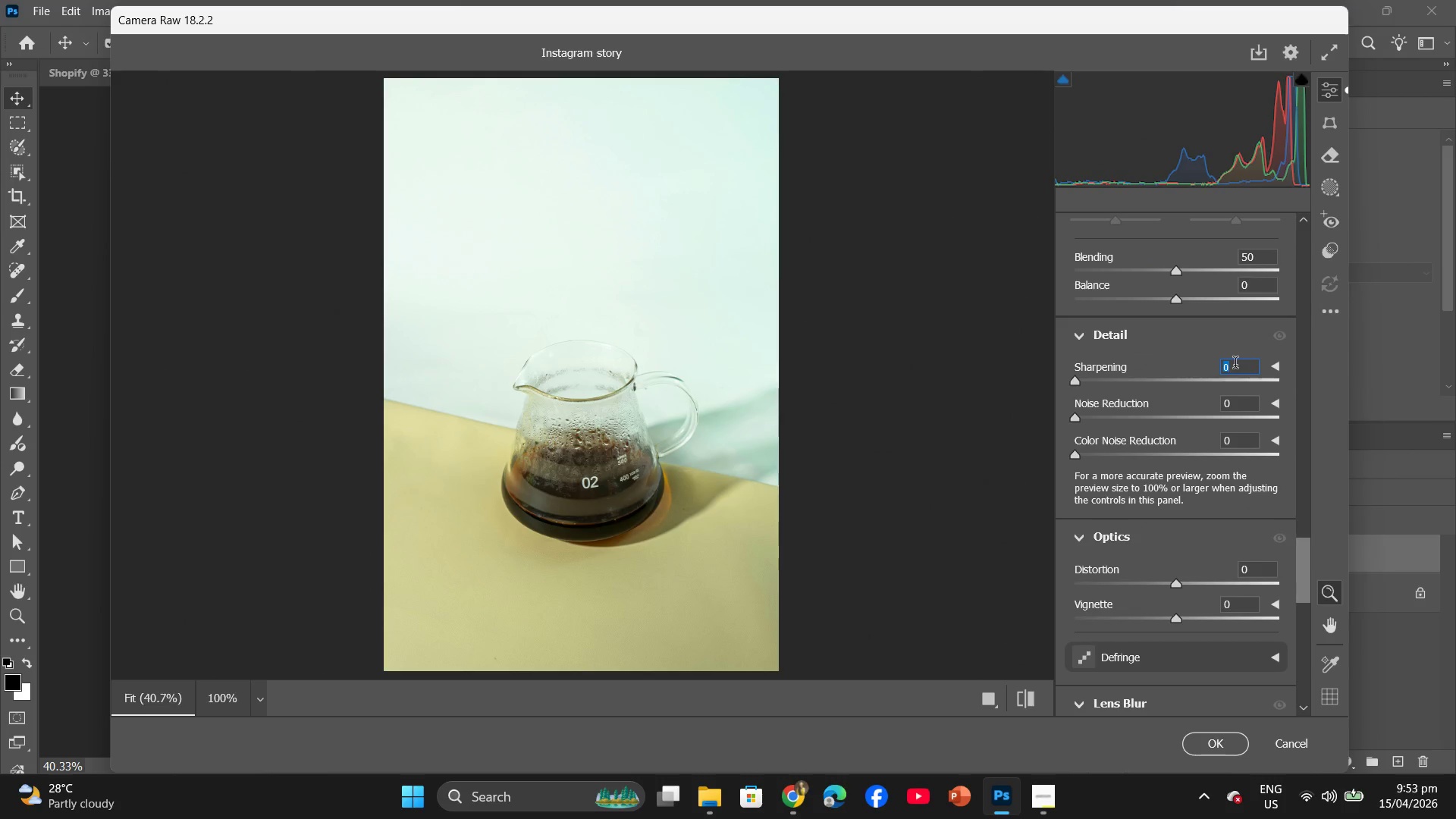 
key(5)
 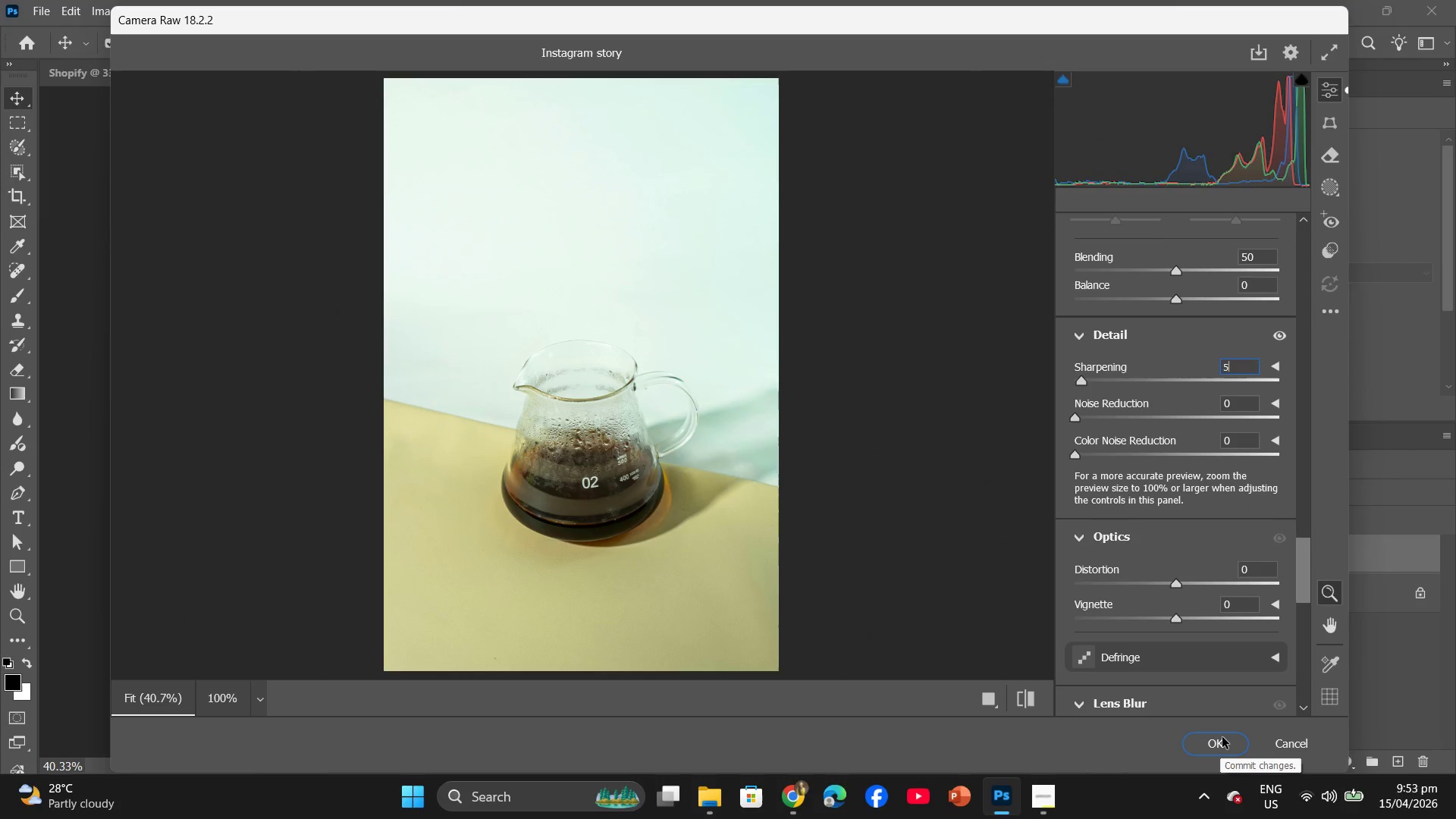 
left_click([1222, 737])
 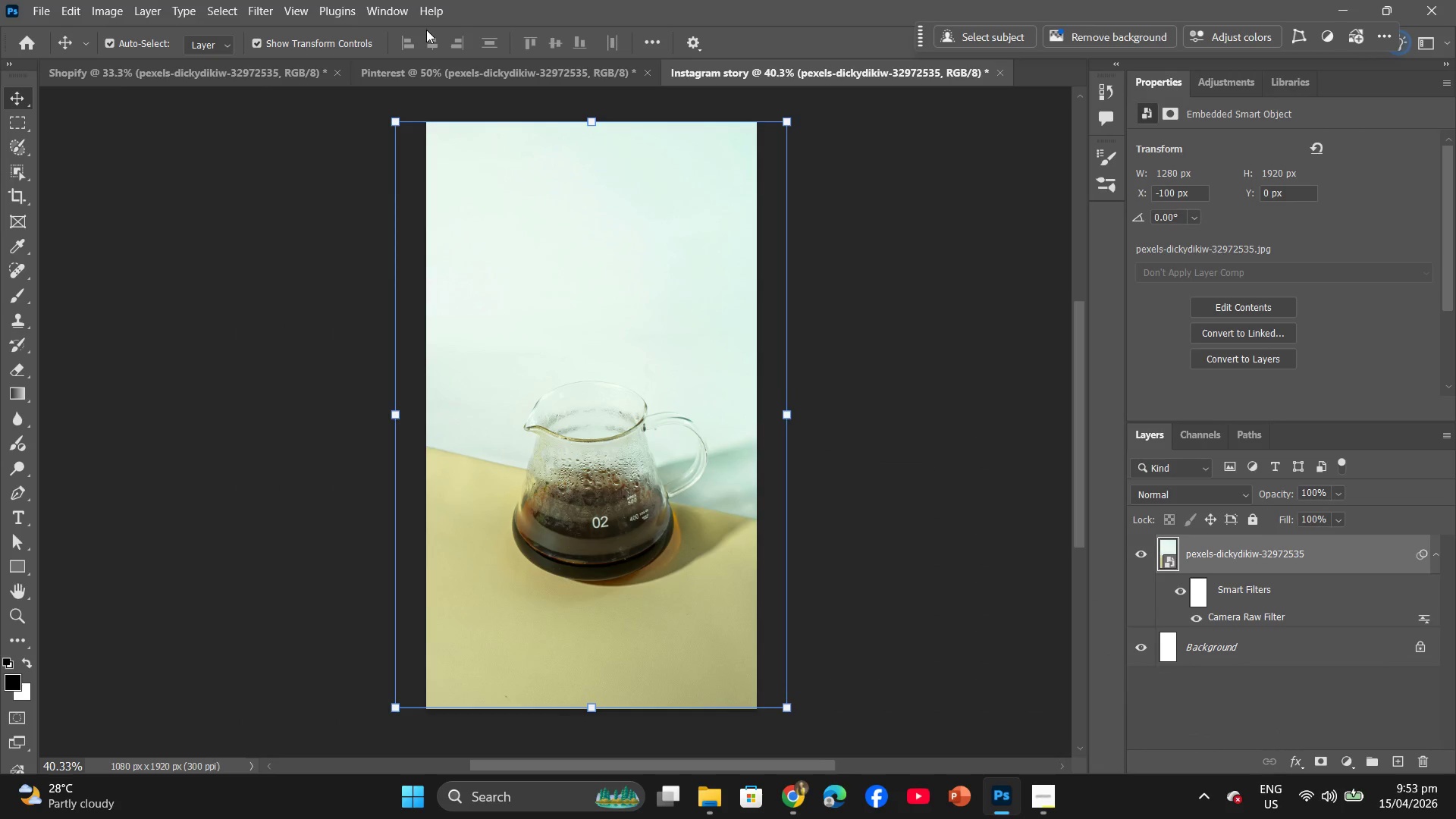 
wait(11.45)
 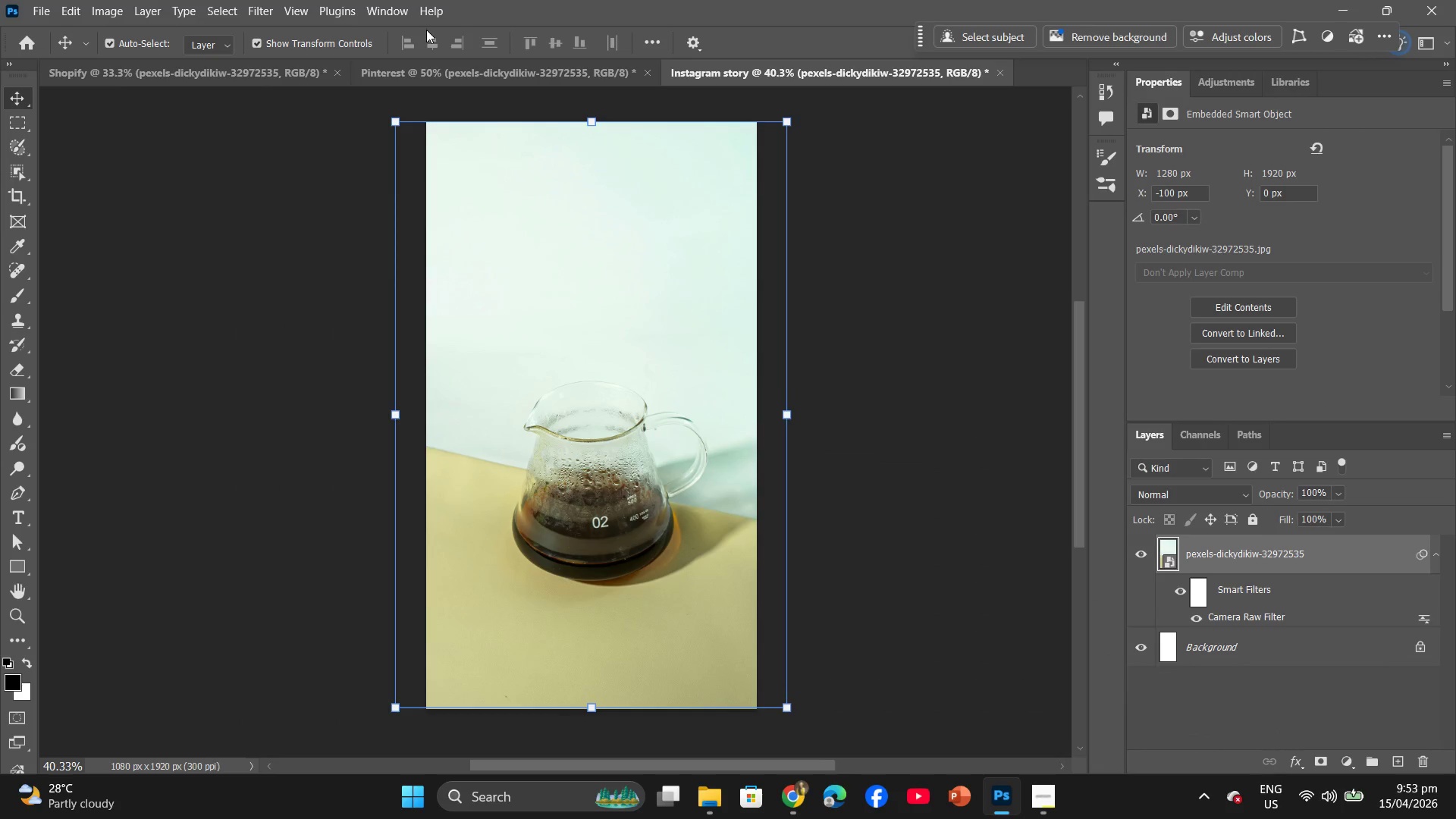 
left_click([221, 75])
 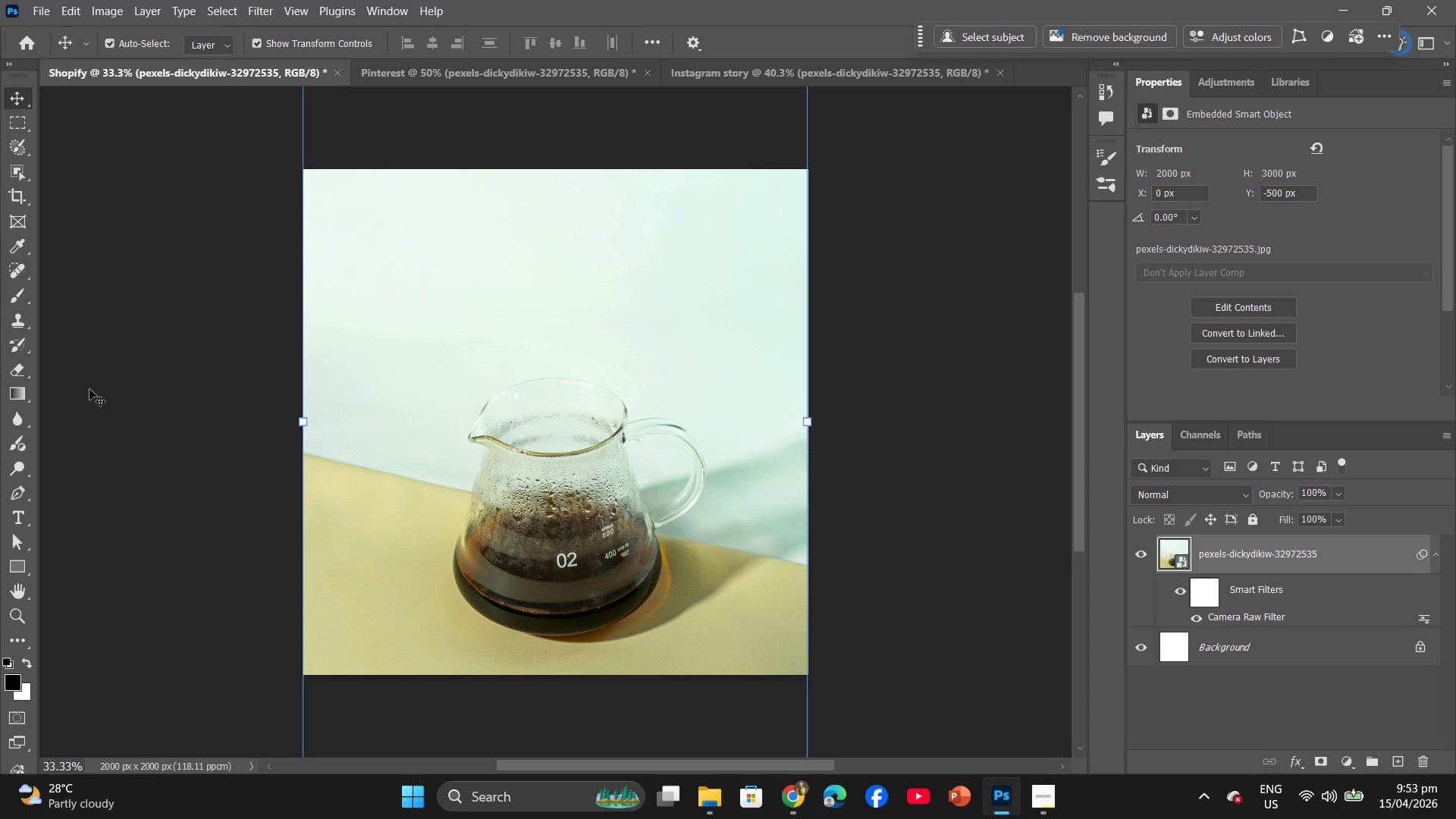 
wait(33.23)
 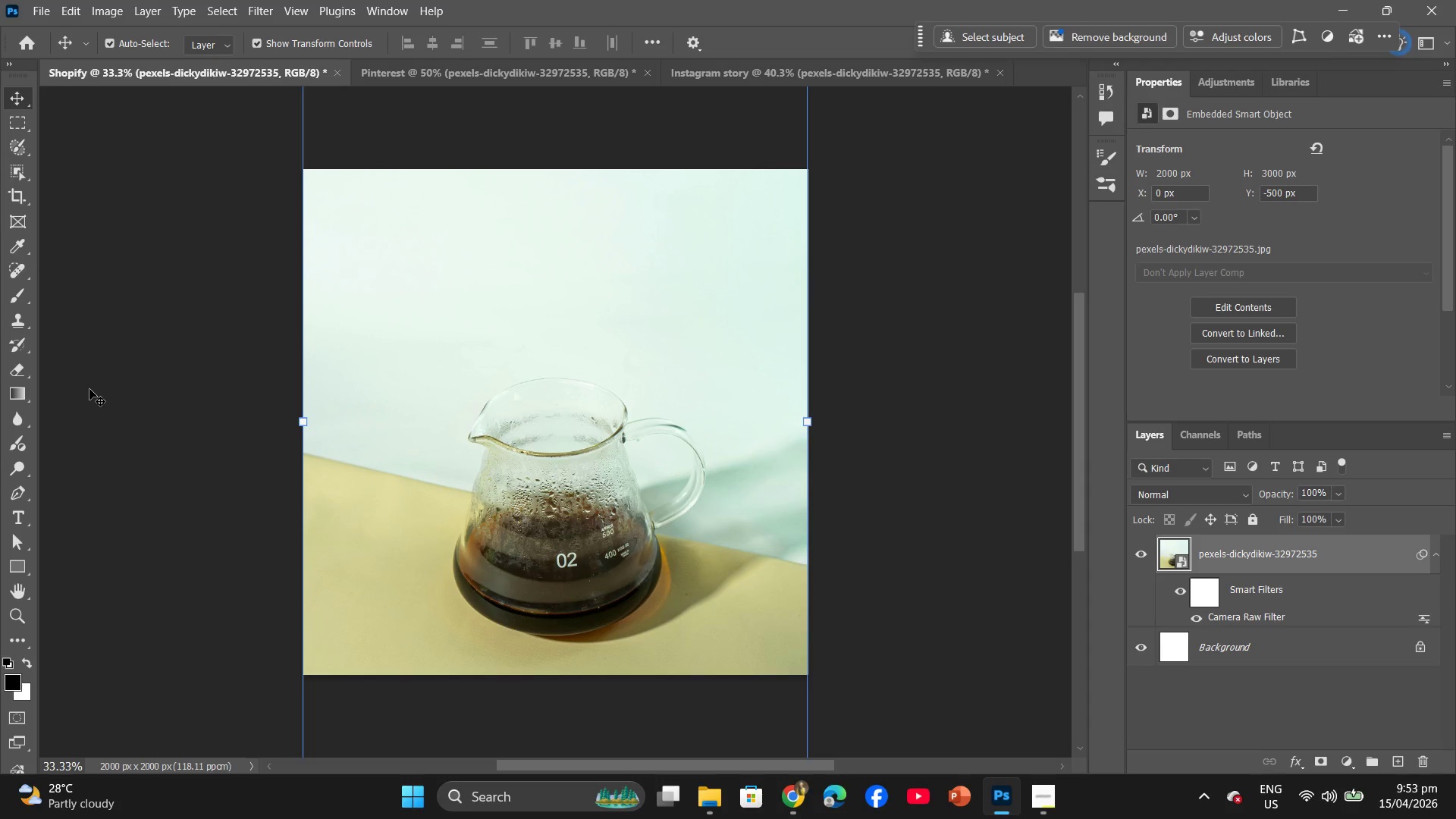 
left_click([42, 0])
 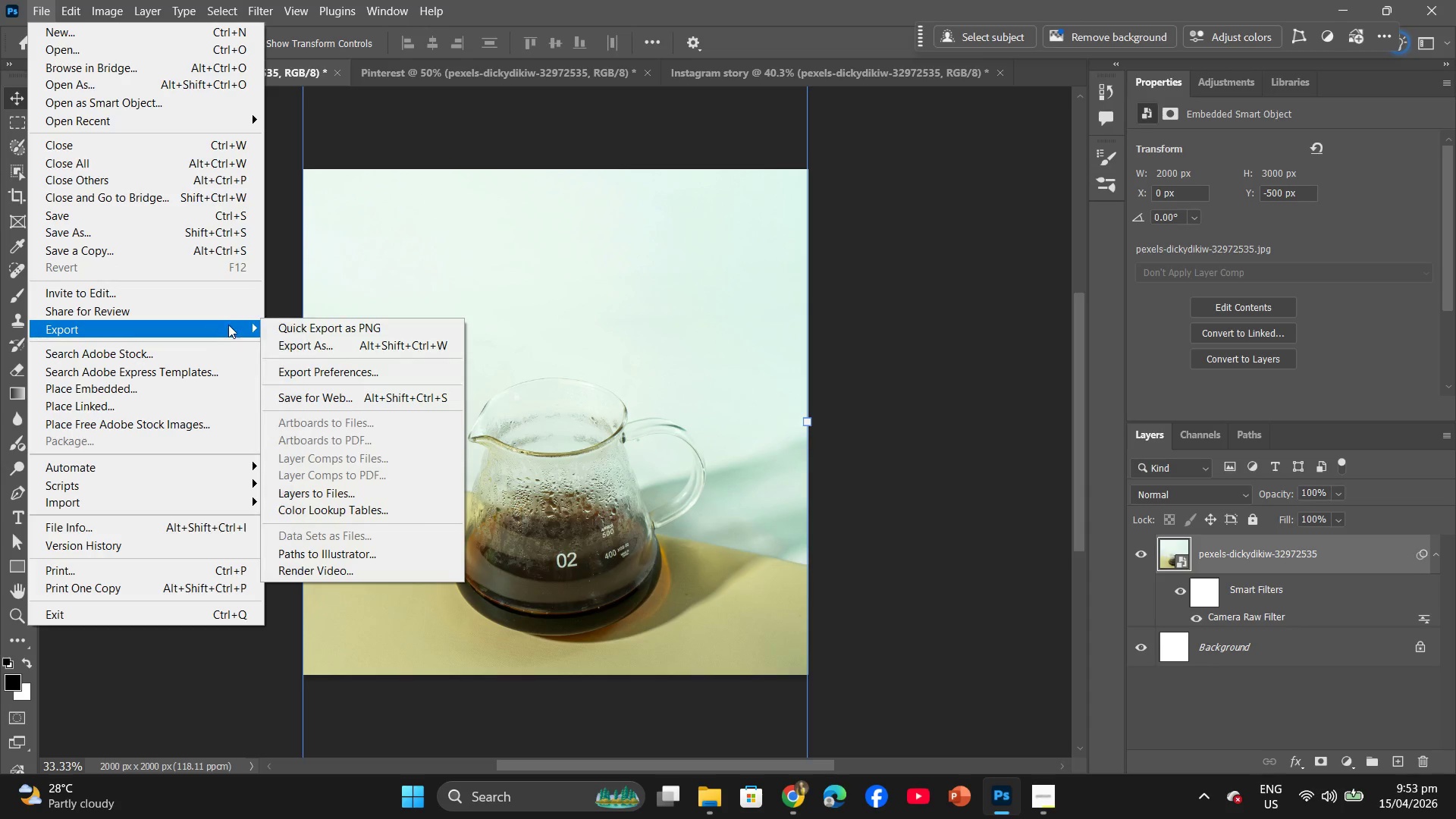 
left_click([273, 337])
 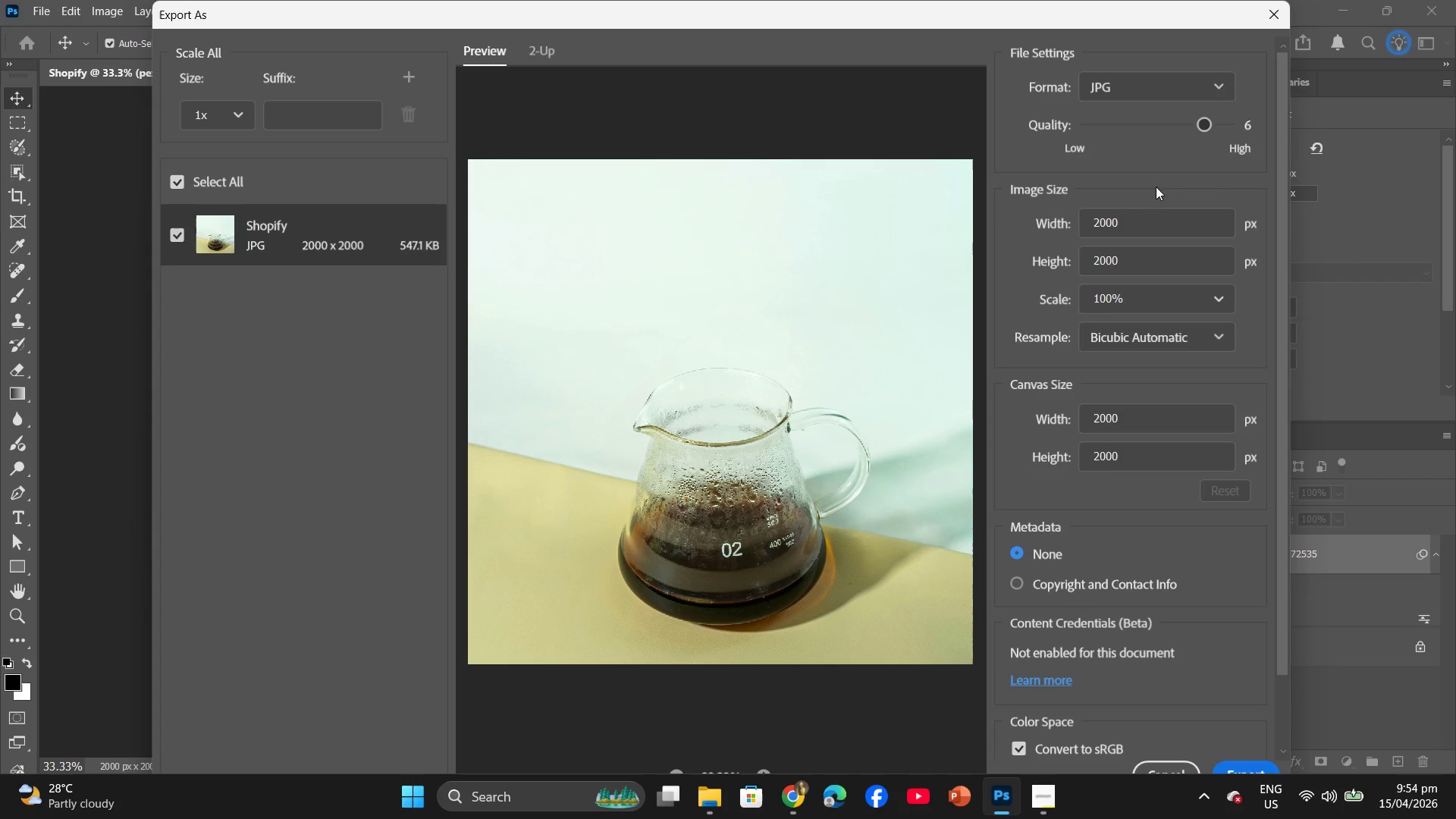 
left_click_drag(start_coordinate=[1205, 126], to_coordinate=[1195, 127])
 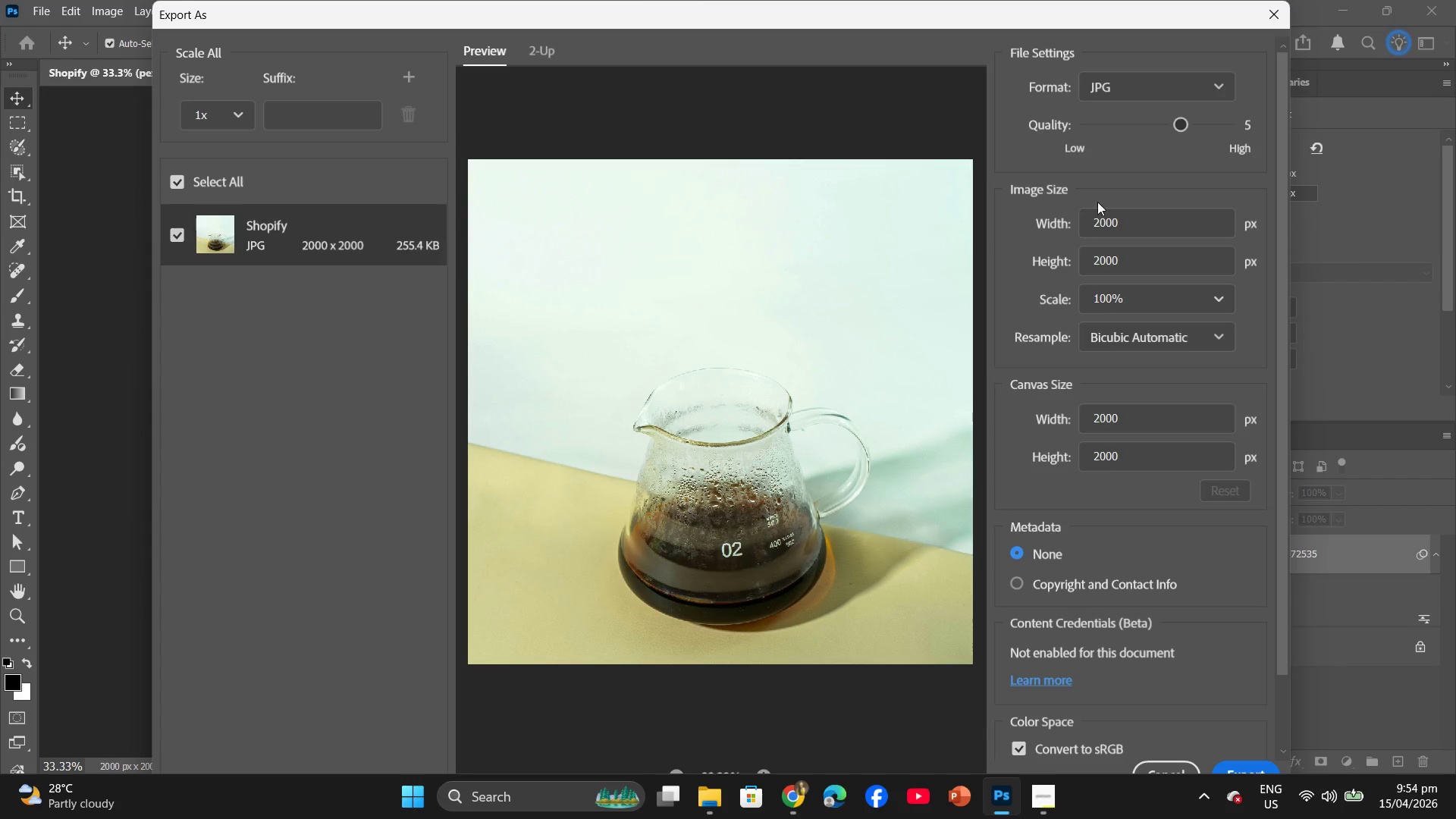 
scroll: coordinate [1092, 406], scroll_direction: down, amount: 4.0
 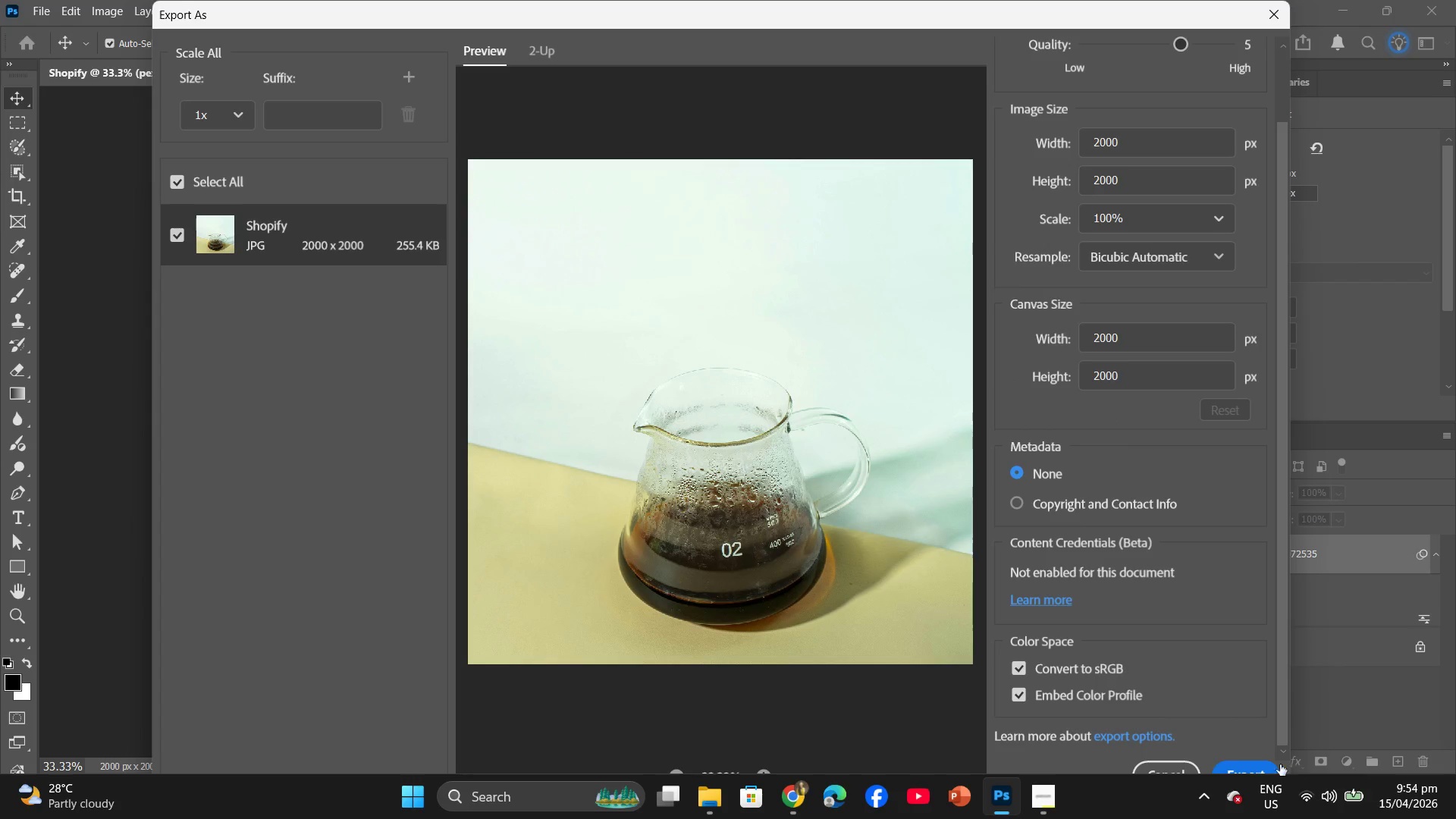 
left_click([1243, 763])
 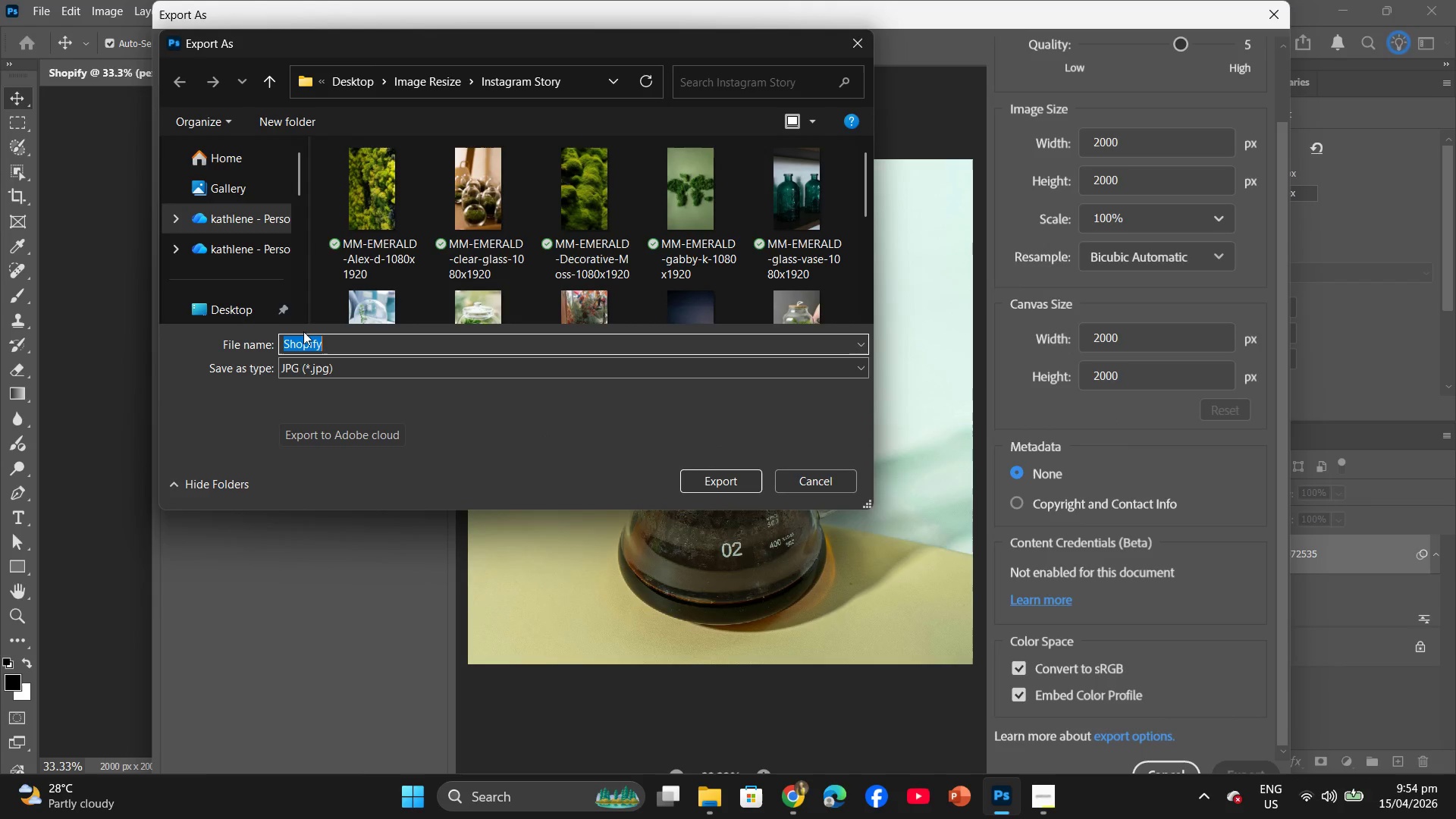 
left_click([248, 303])
 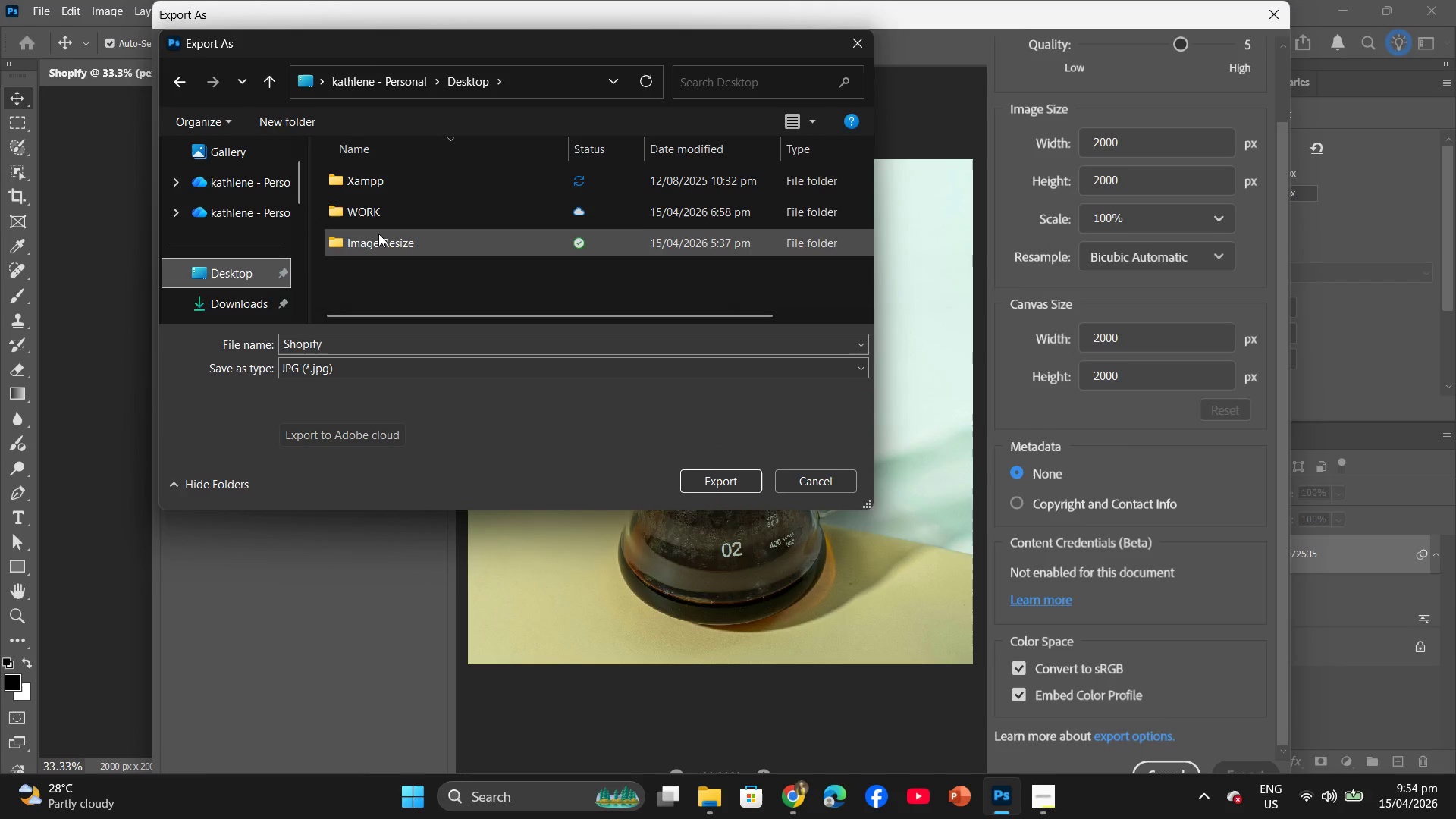 
double_click([382, 235])
 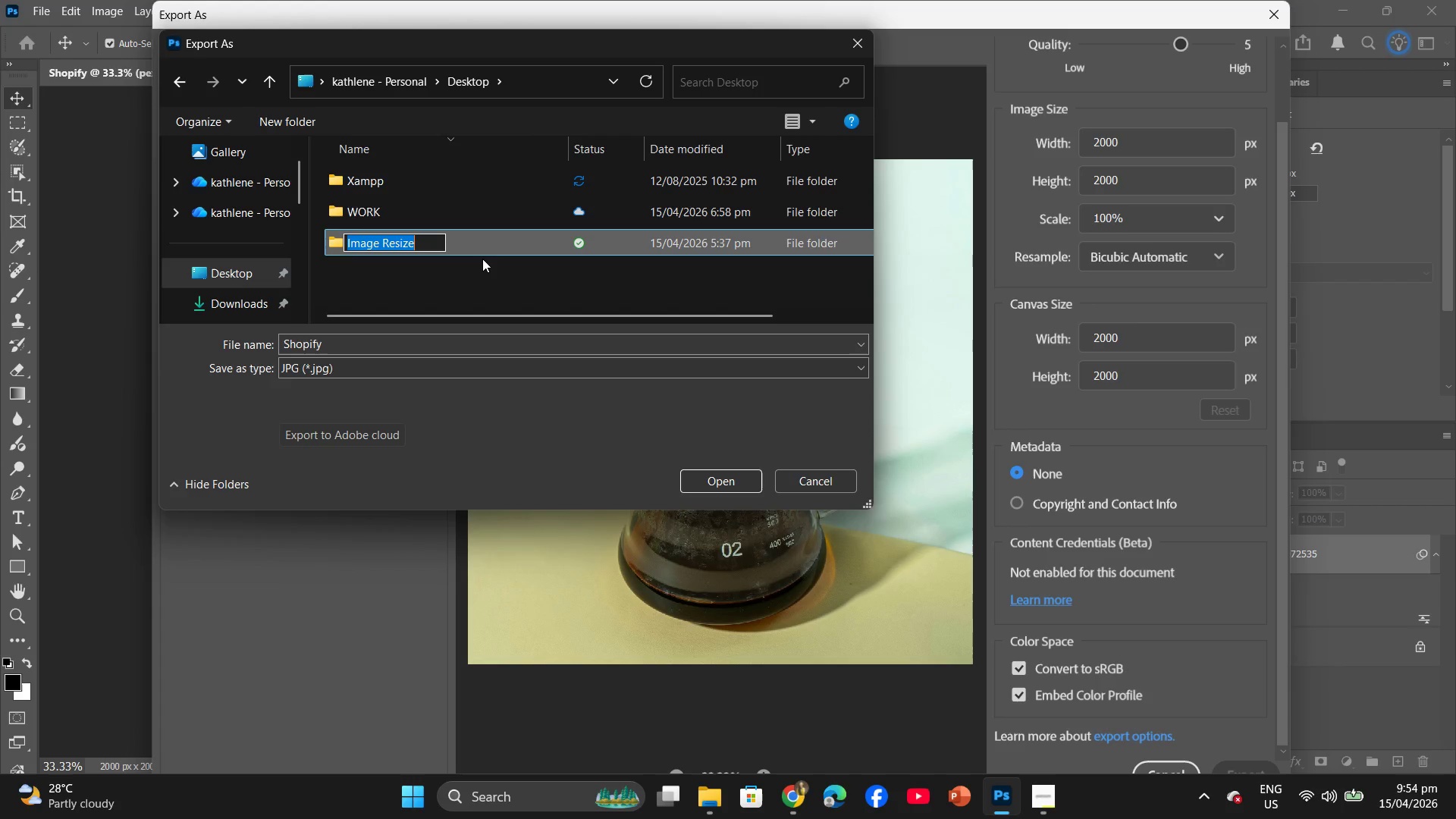 
double_click([503, 244])
 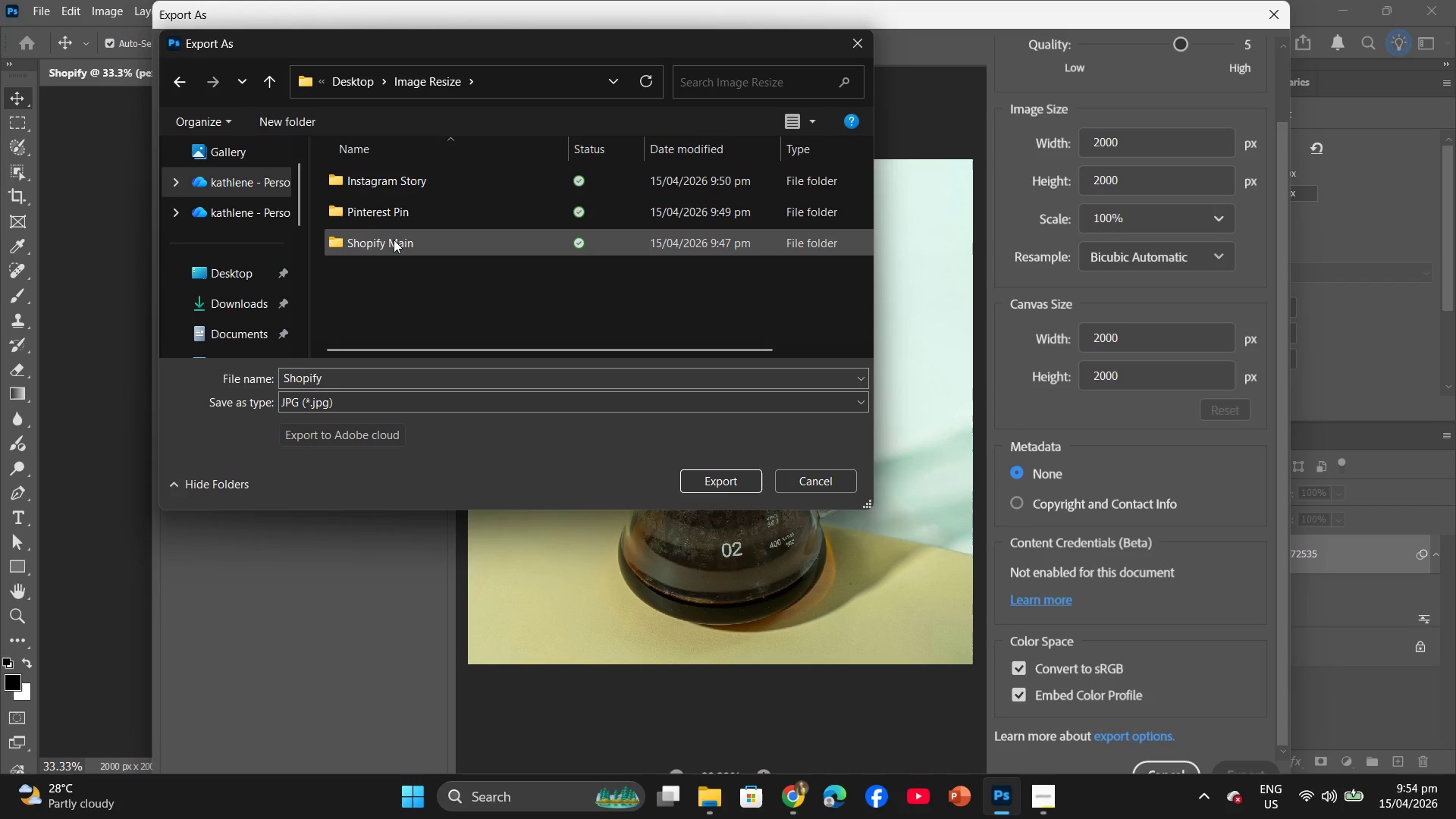 
double_click([394, 240])
 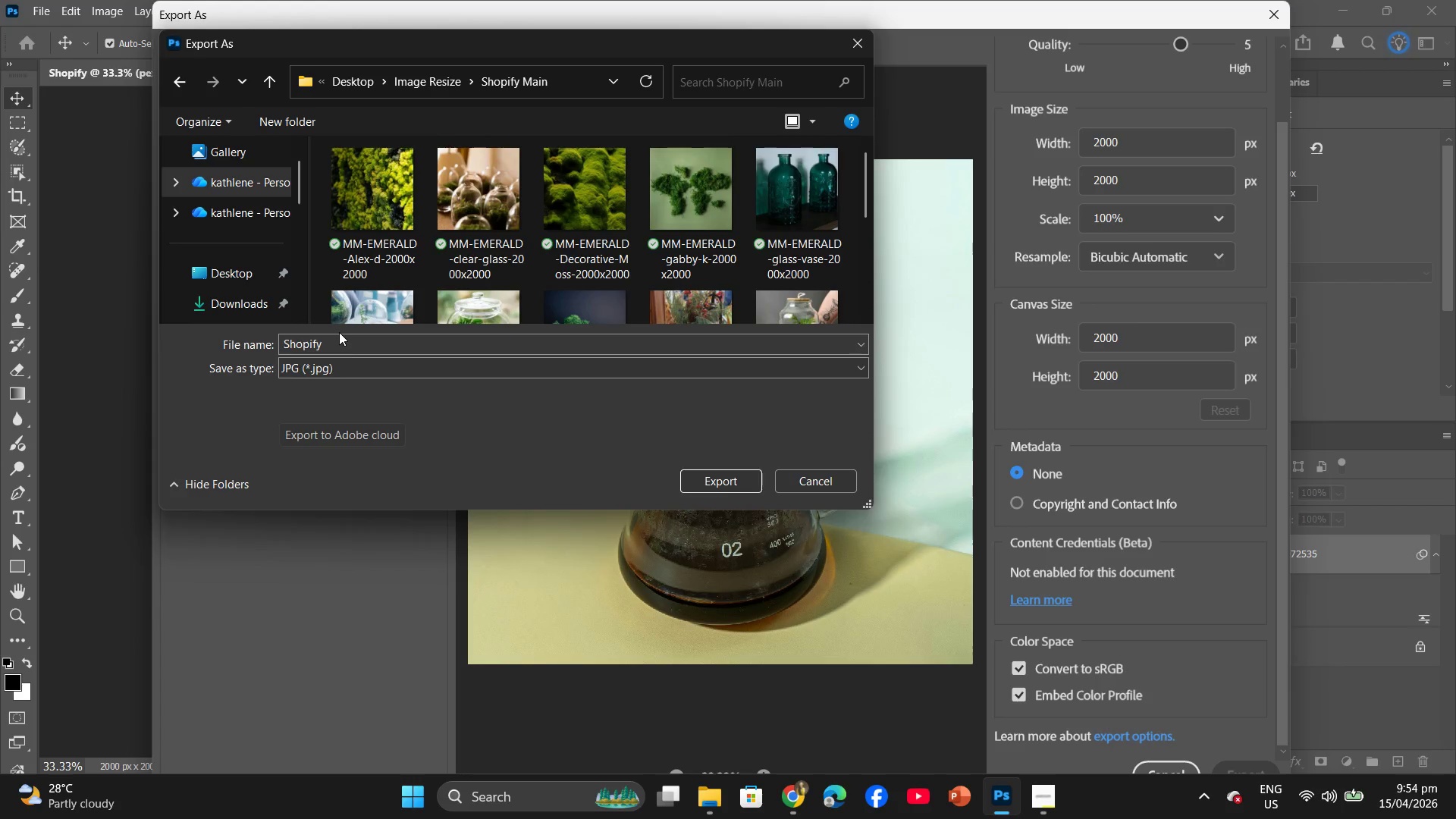 
left_click([336, 337])
 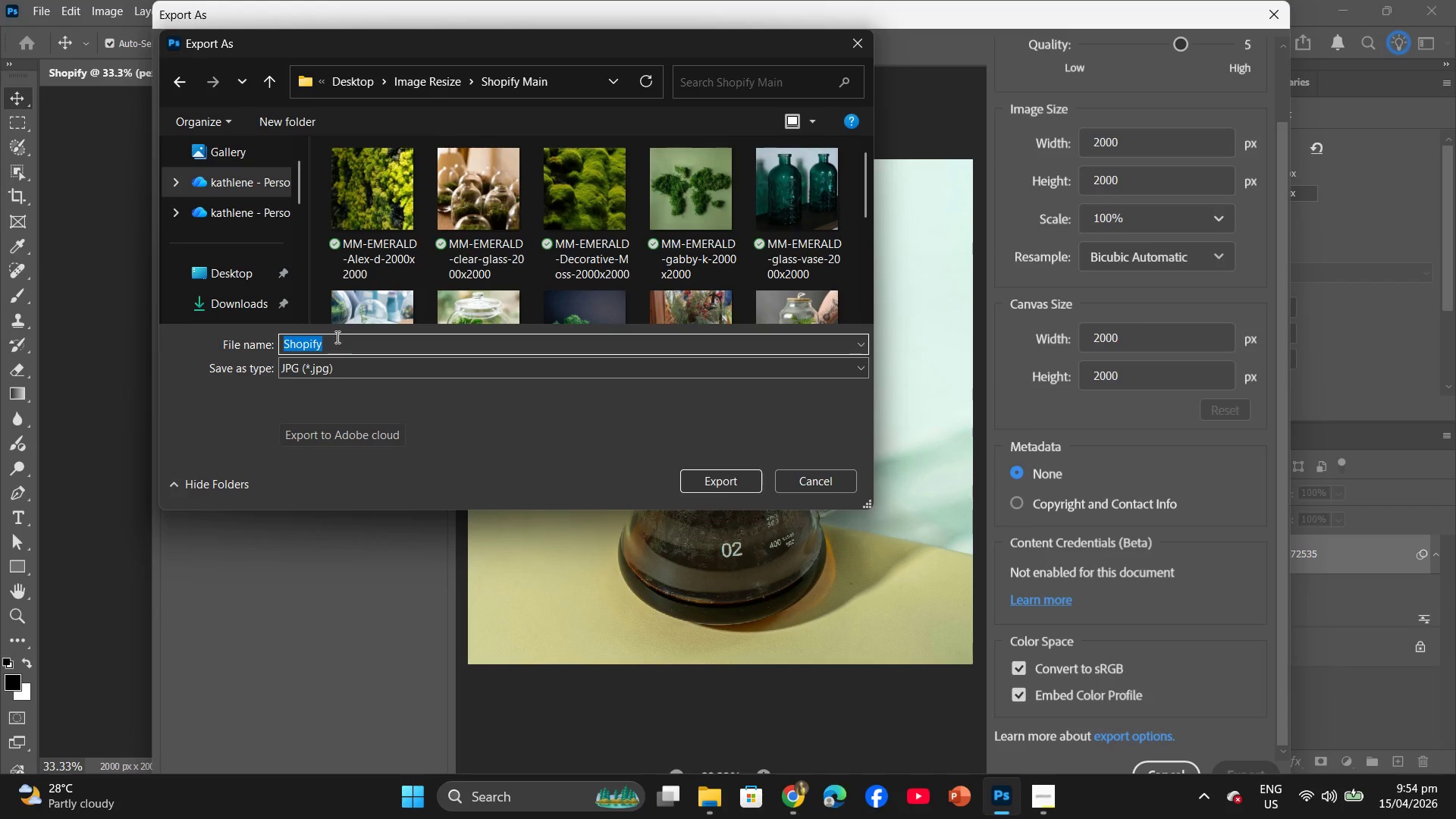 
key(Control+V)
 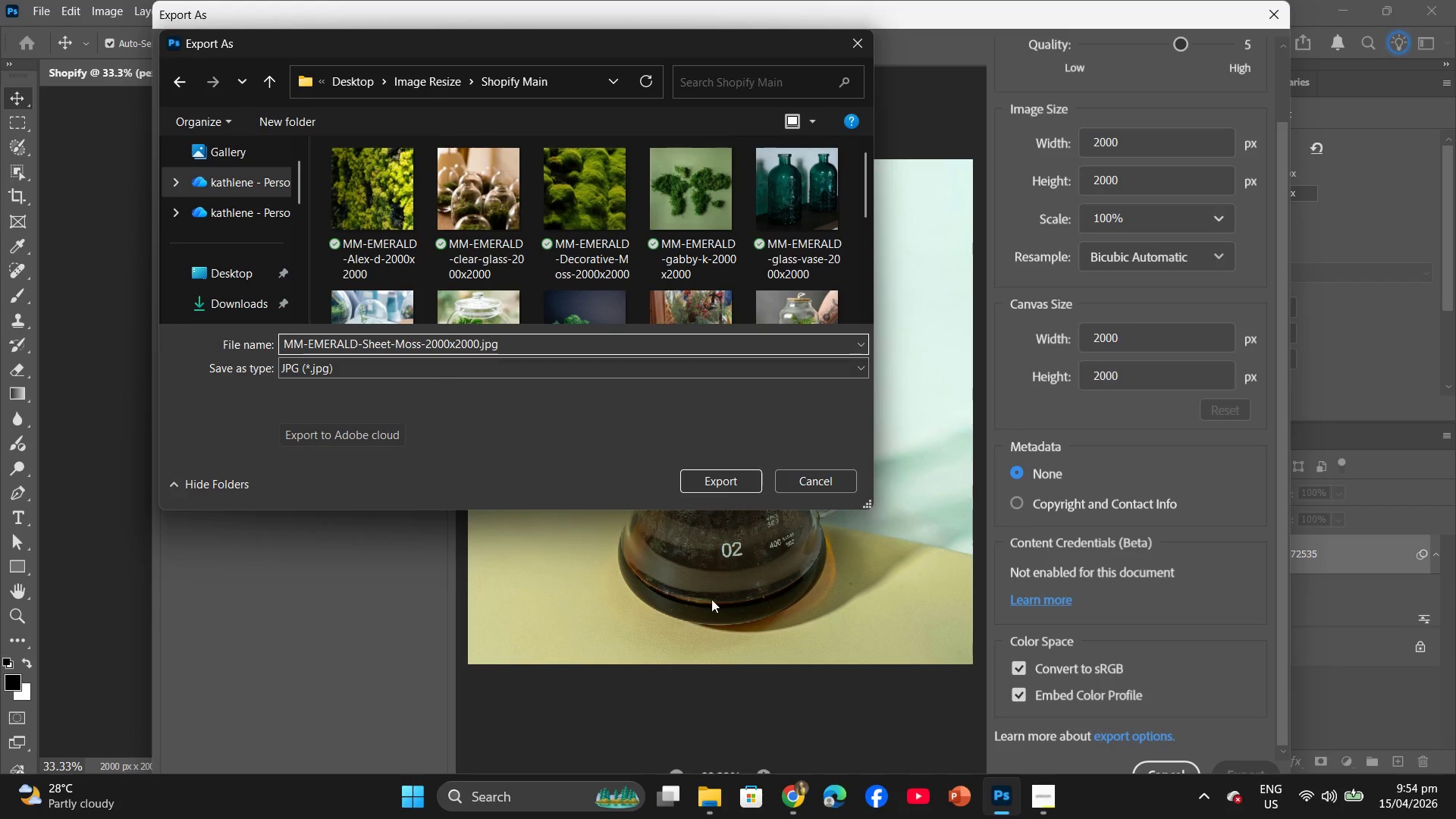 
mouse_move([1015, 800])
 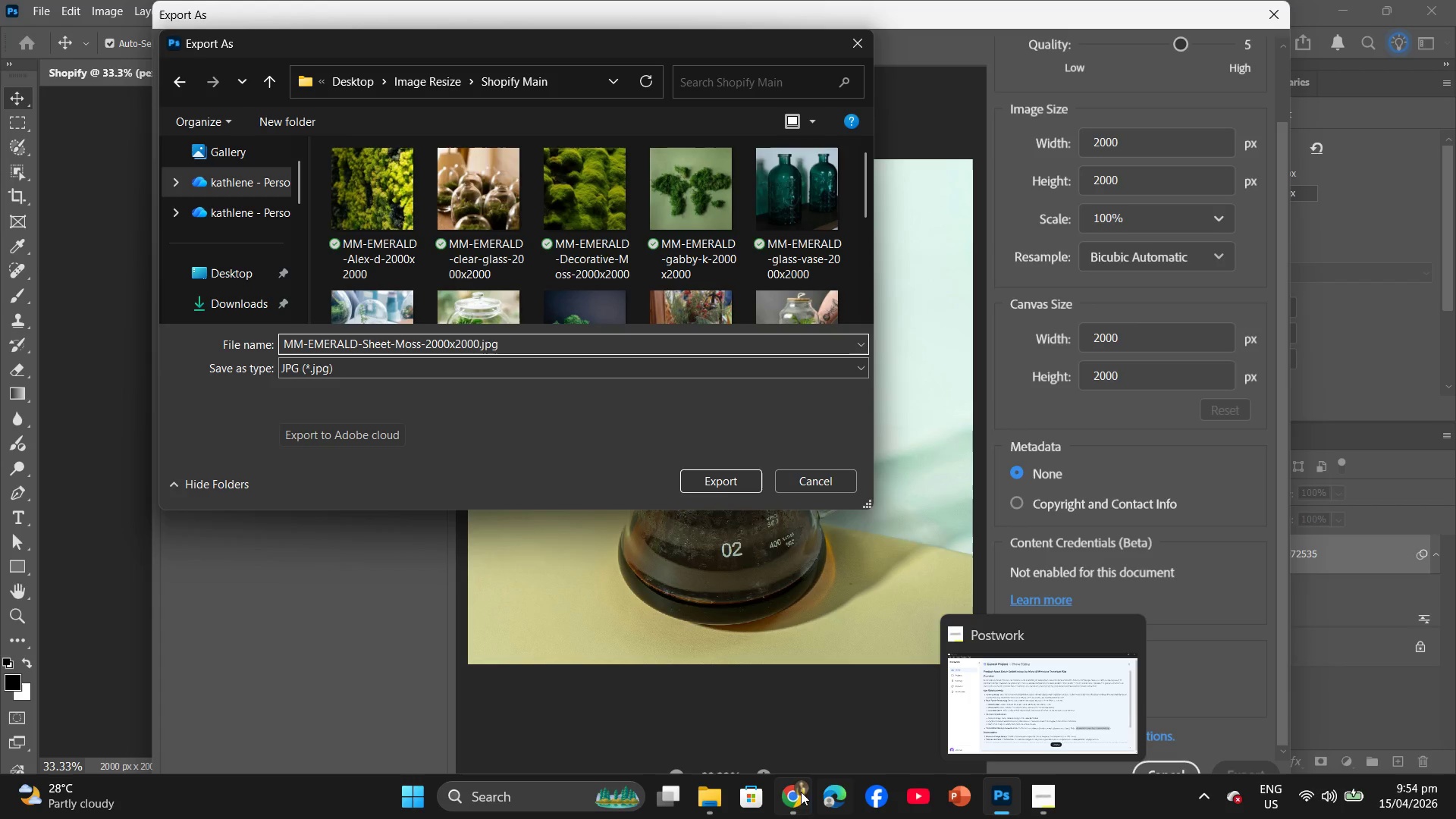 
left_click([793, 792])
 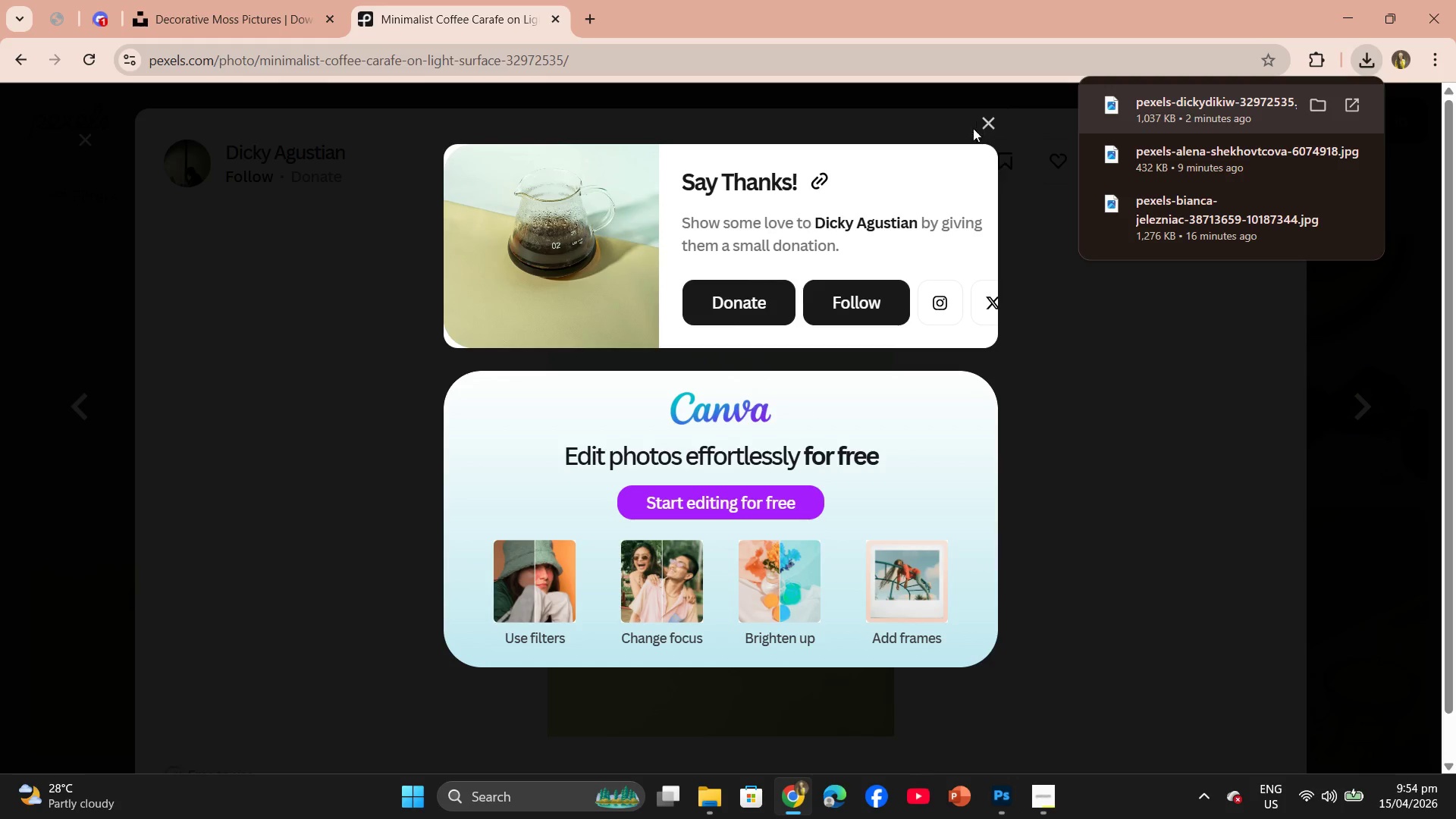 
left_click([990, 126])
 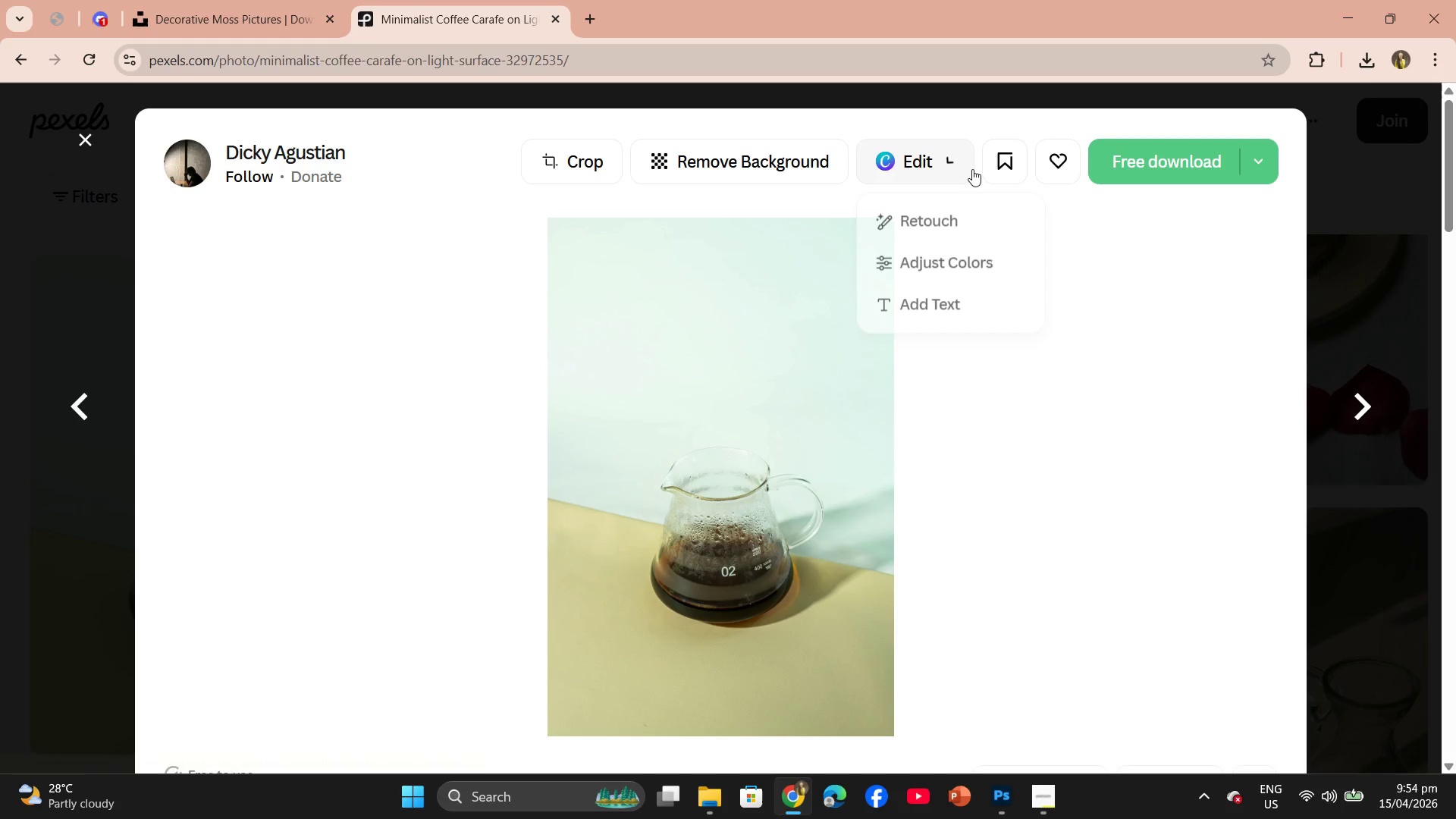 
scroll: coordinate [791, 384], scroll_direction: down, amount: 3.0
 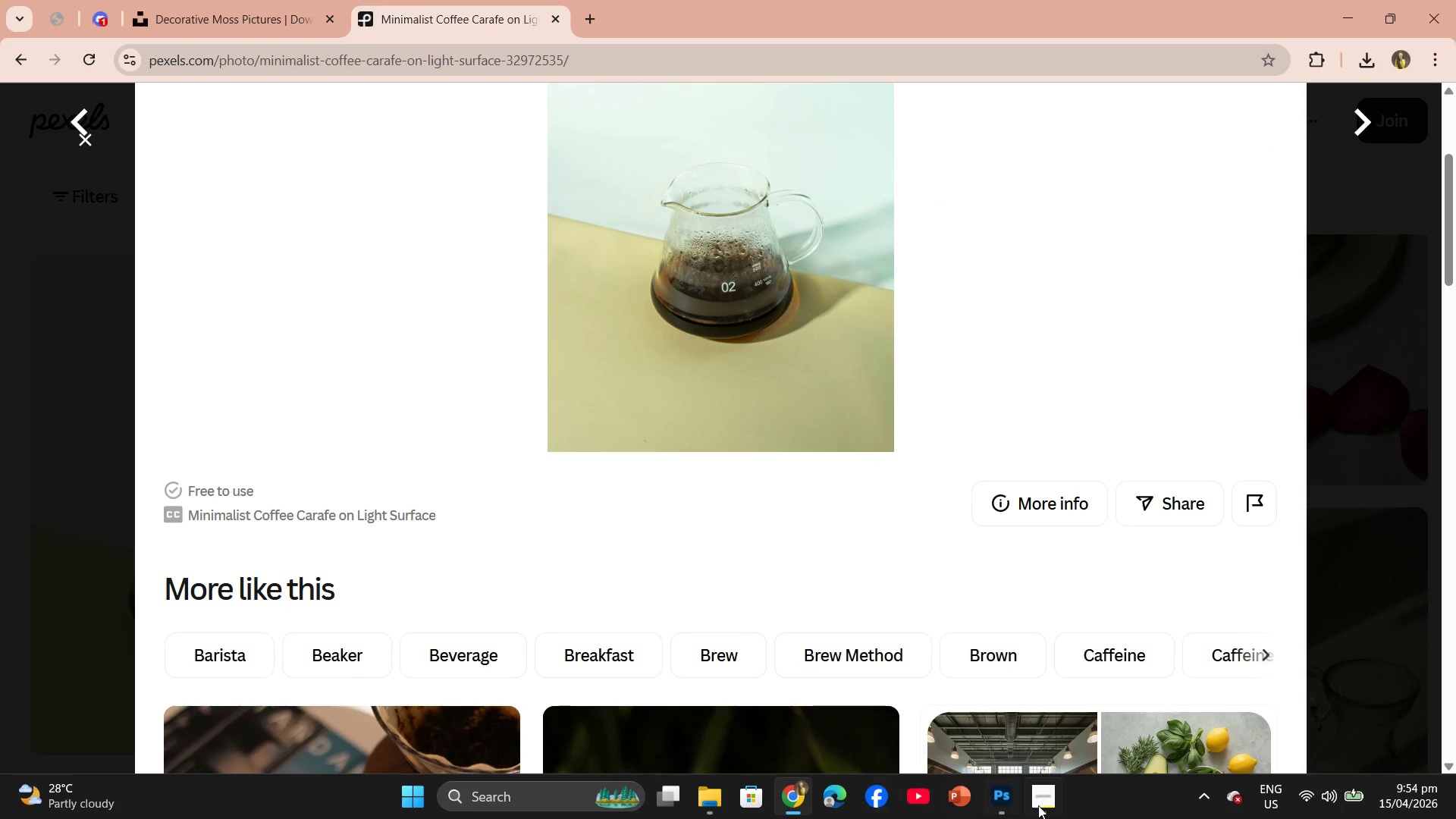 
left_click([1002, 808])
 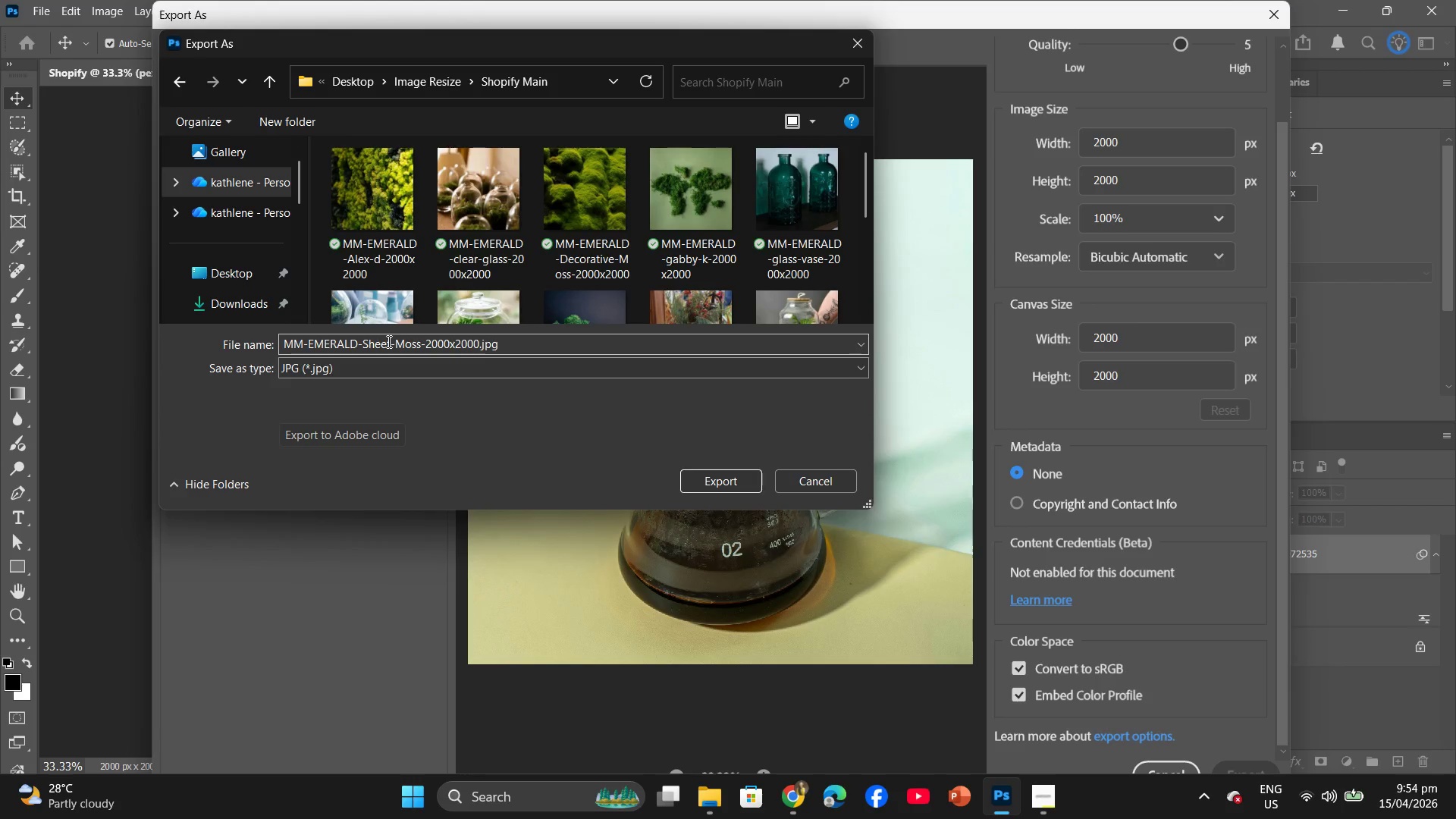 
left_click([418, 345])
 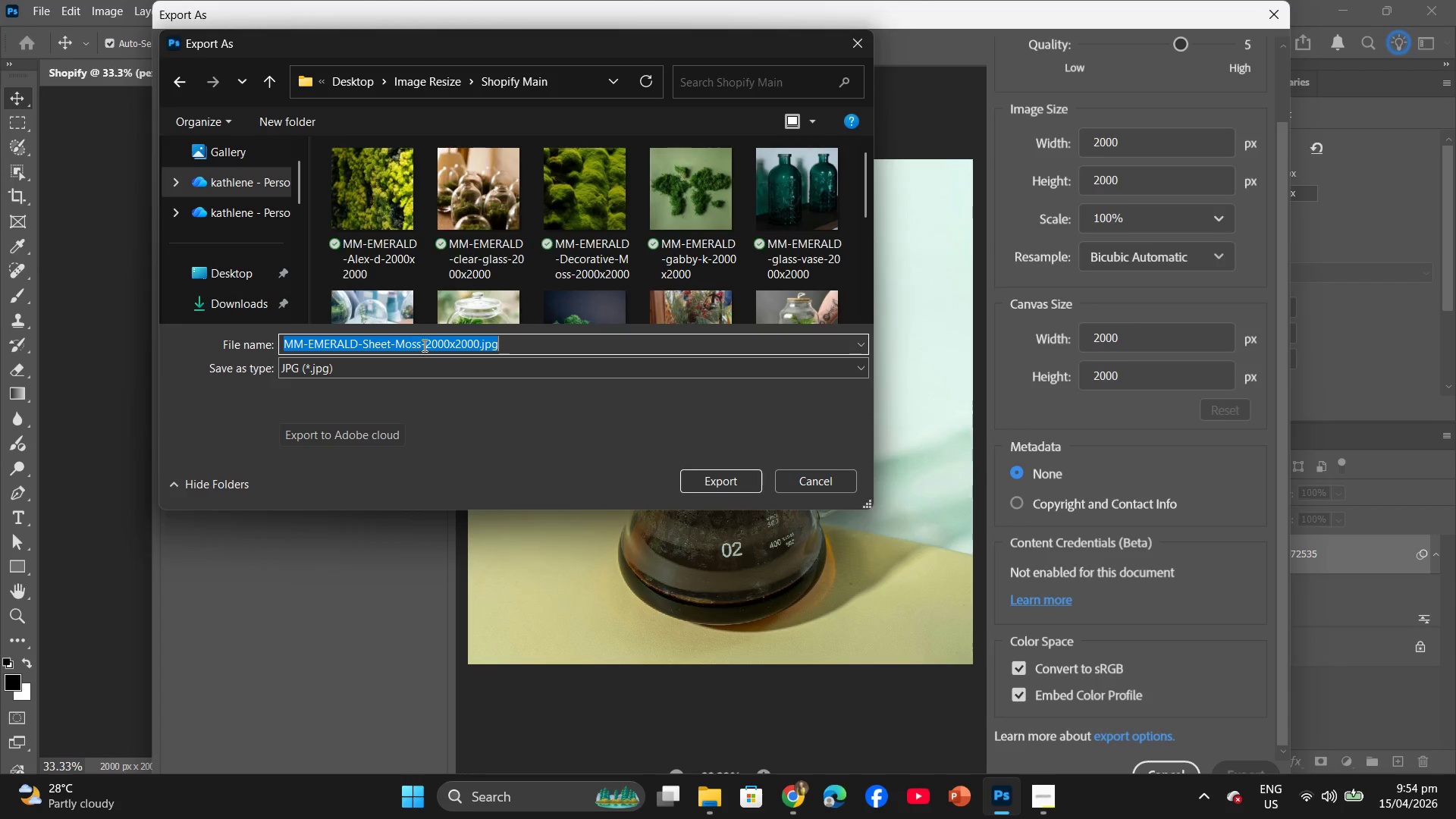 
left_click([422, 344])
 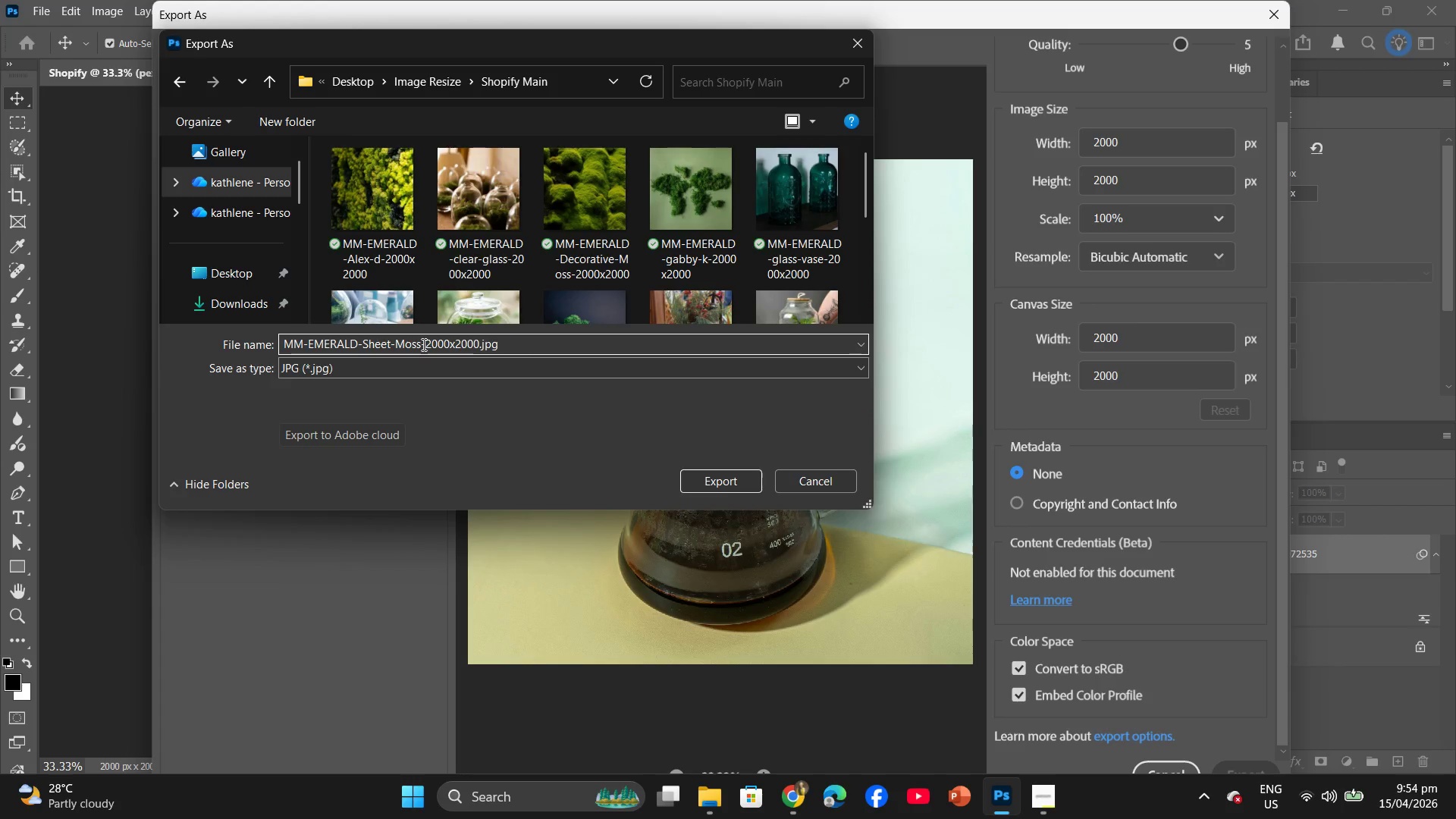 
key(Backspace)
key(Backspace)
key(Backspace)
key(Backspace)
key(Backspace)
key(Backspace)
key(Backspace)
key(Backspace)
key(Backspace)
key(Backspace)
type(Coffee-carafe)
 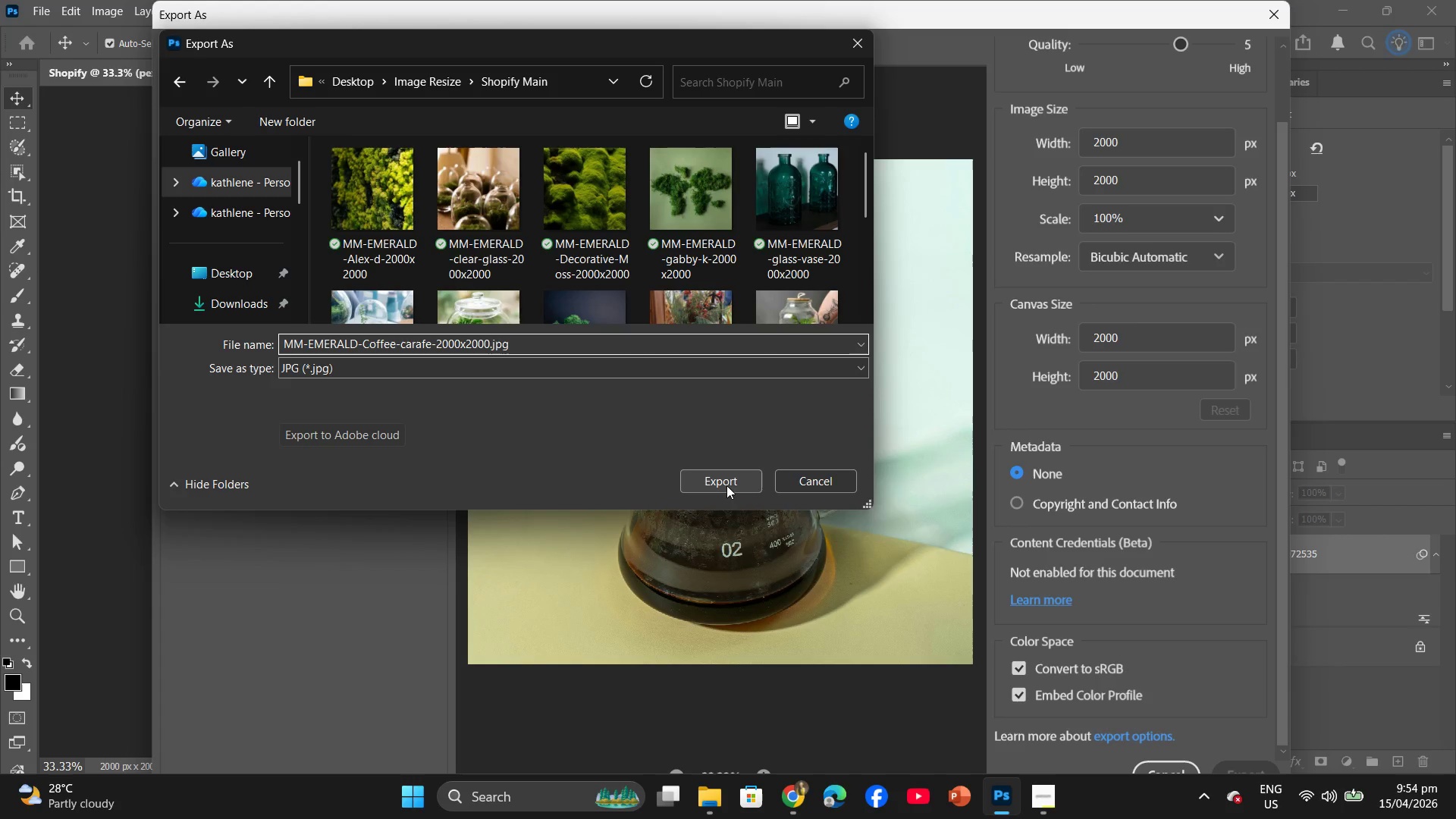 
wait(5.05)
 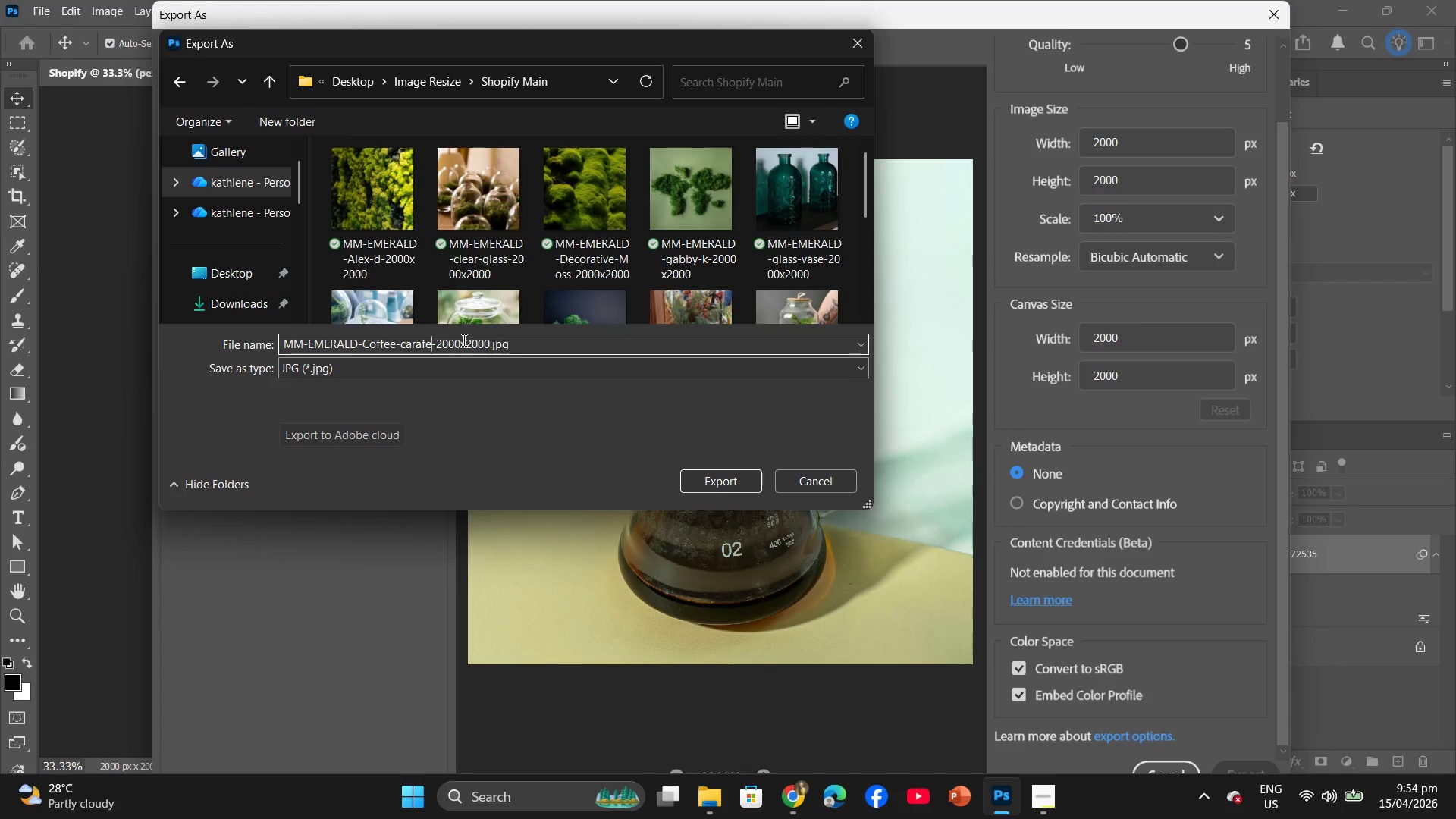 
left_click([726, 485])
 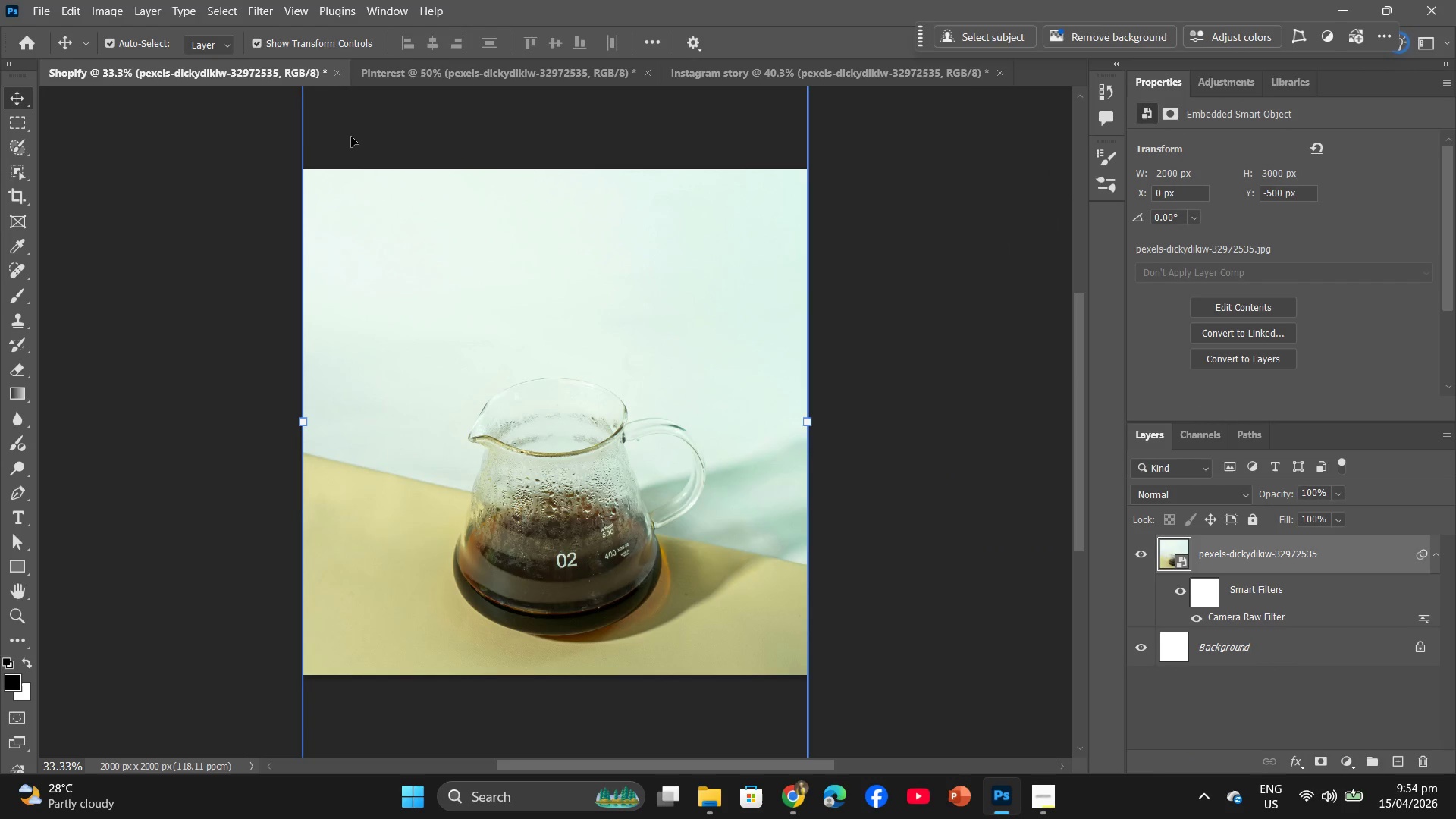 
left_click([441, 66])
 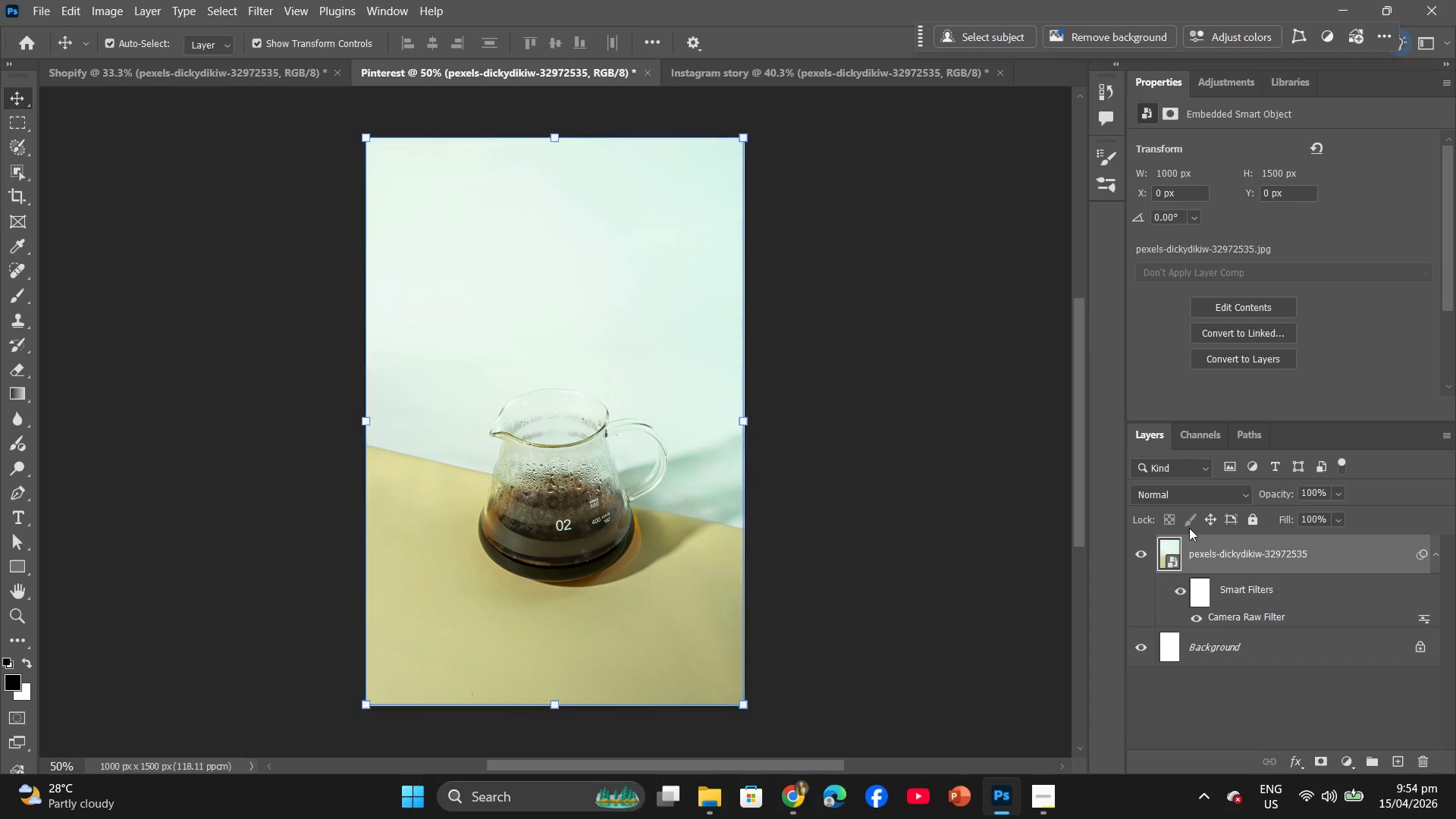 
wait(13.09)
 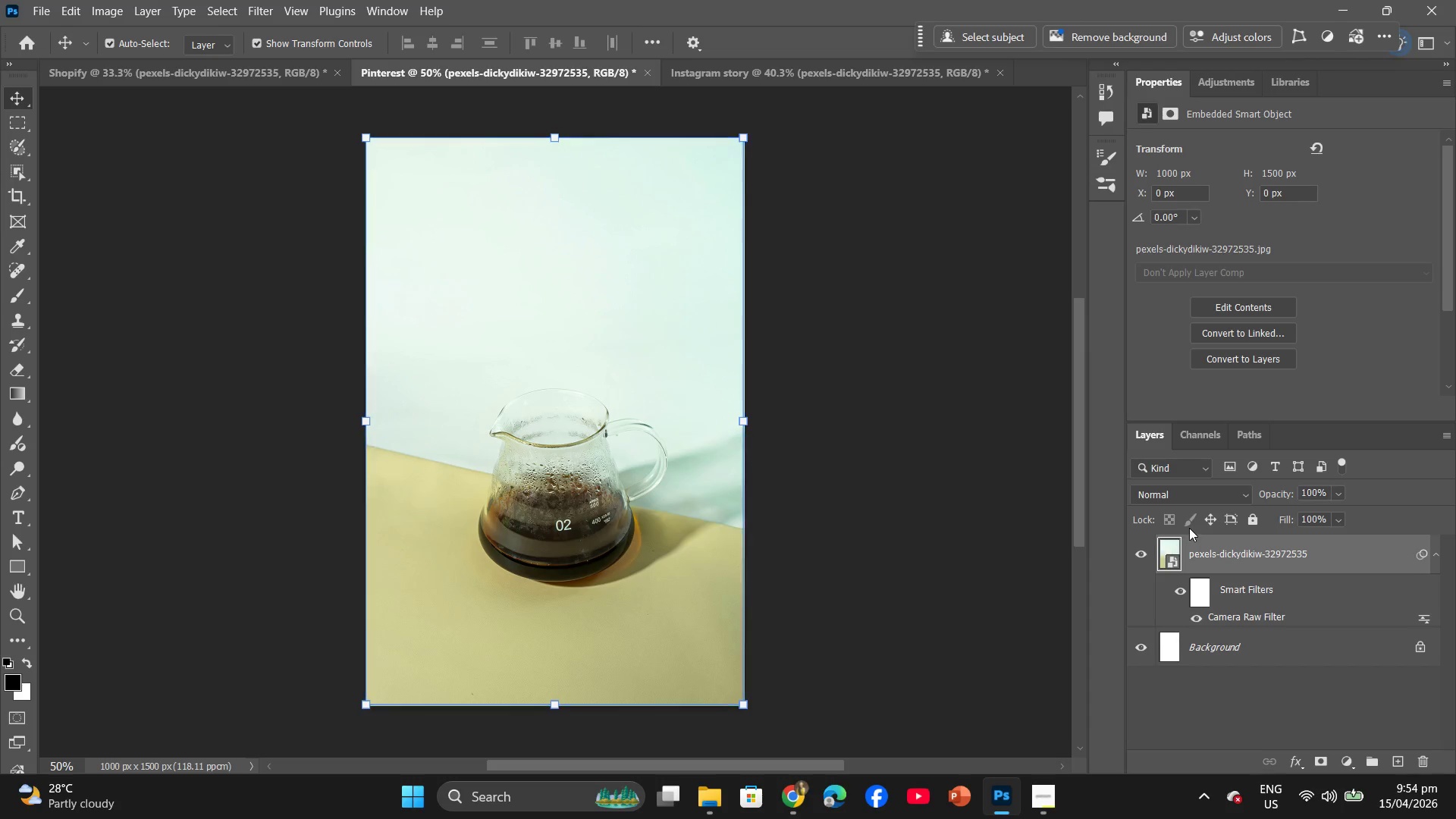 
left_click([44, 17])
 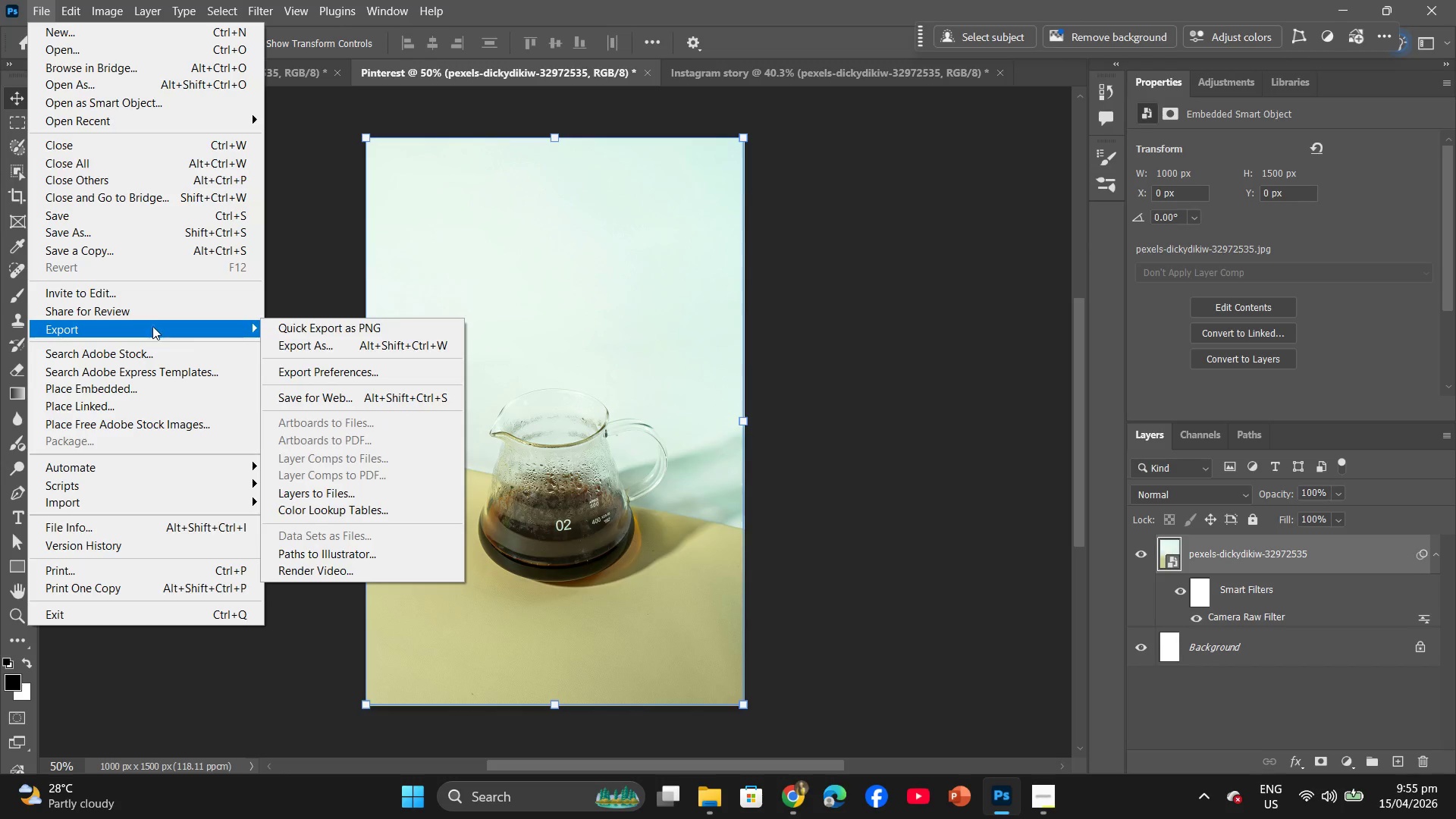 
wait(7.98)
 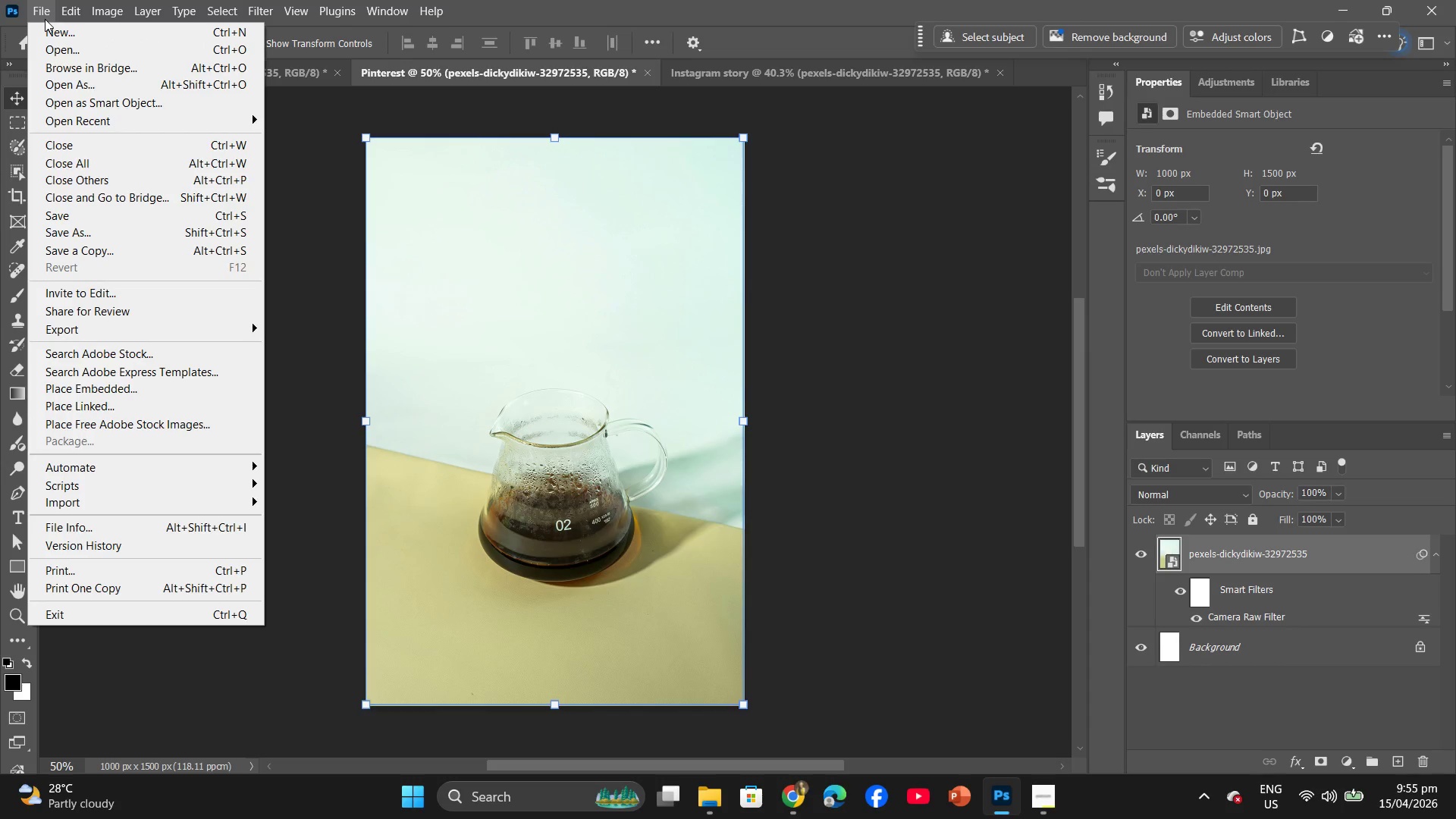 
left_click([297, 341])
 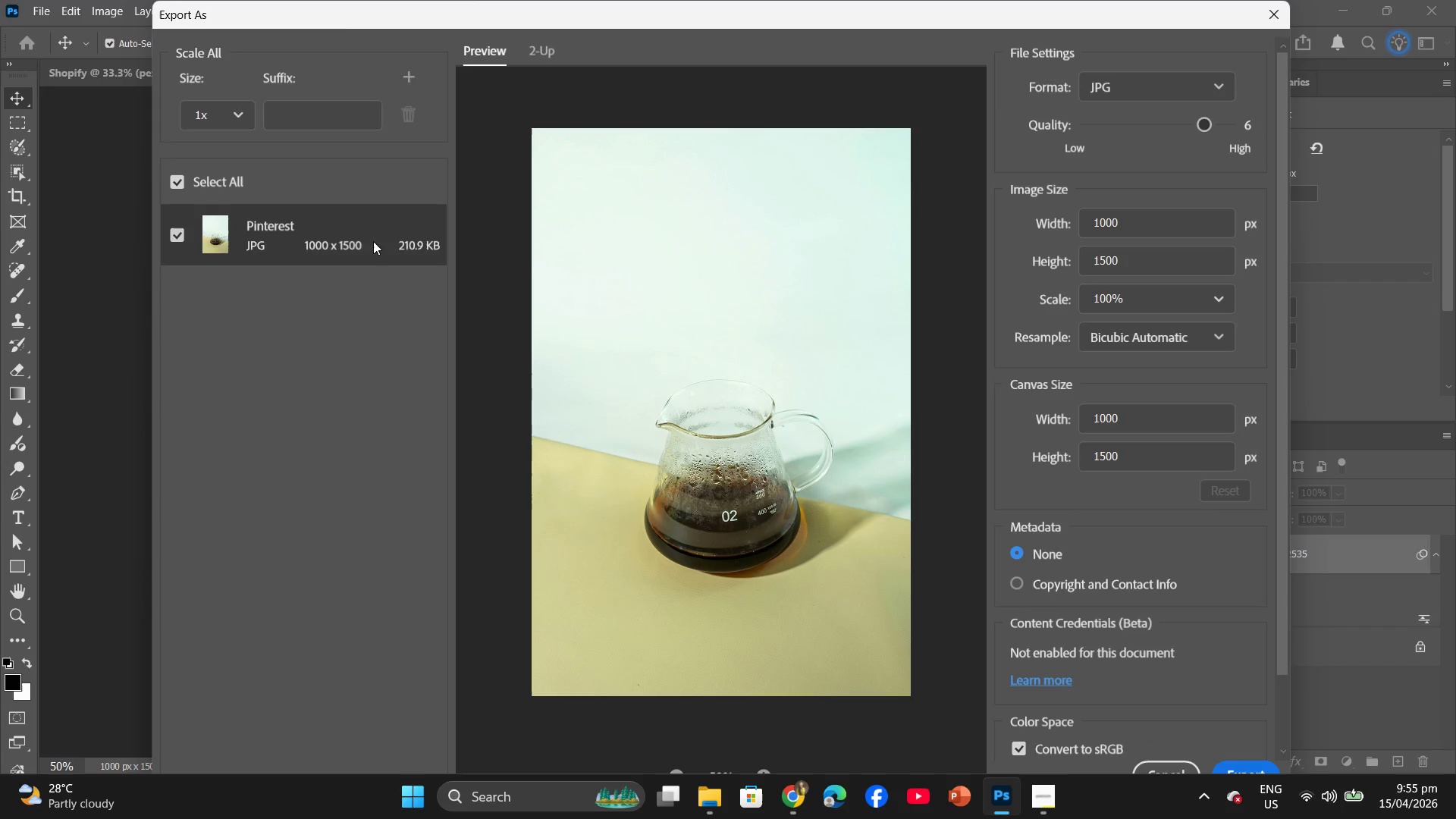 
left_click_drag(start_coordinate=[1203, 123], to_coordinate=[1224, 120])
 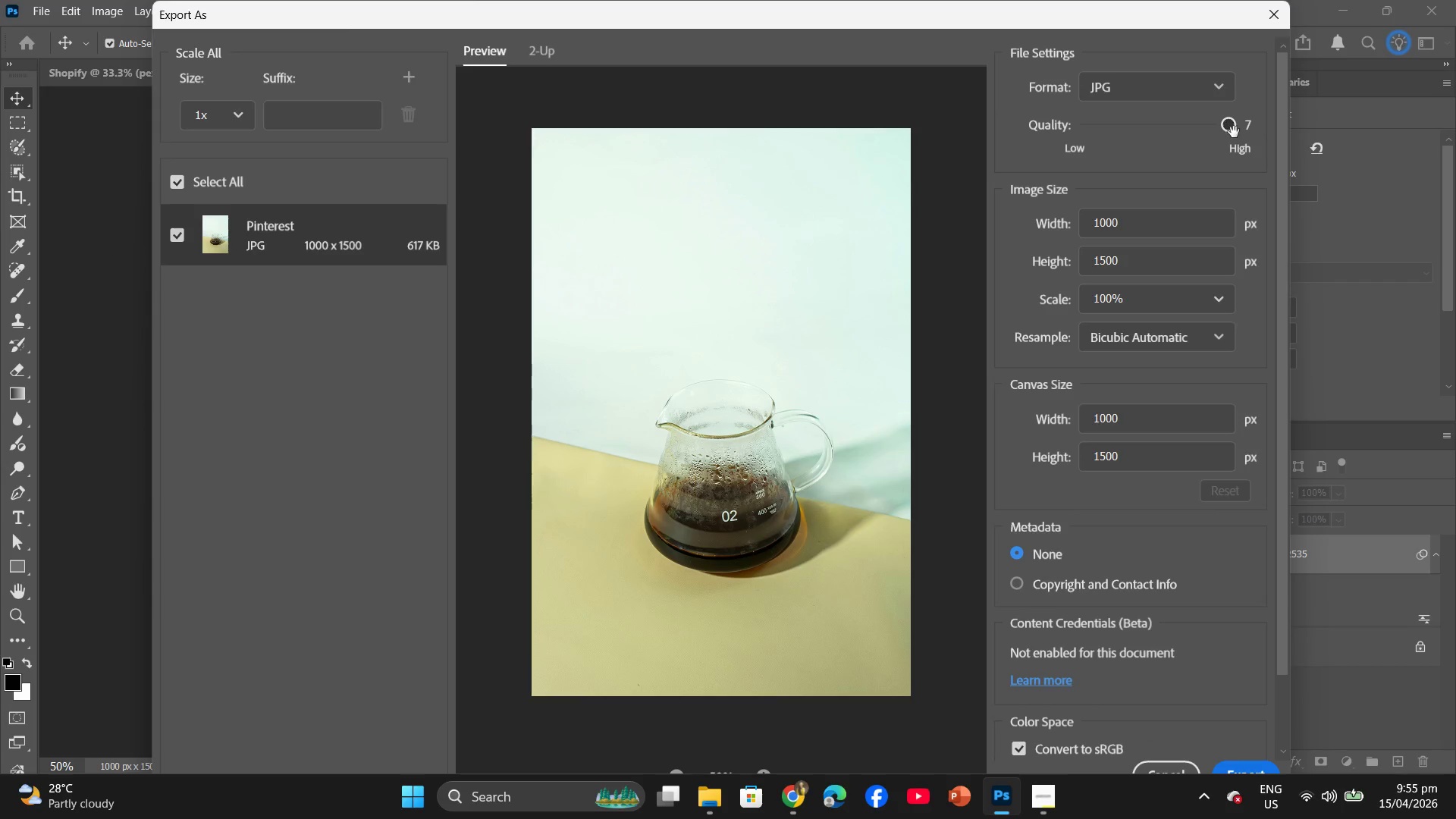 
left_click_drag(start_coordinate=[1233, 132], to_coordinate=[1217, 132])
 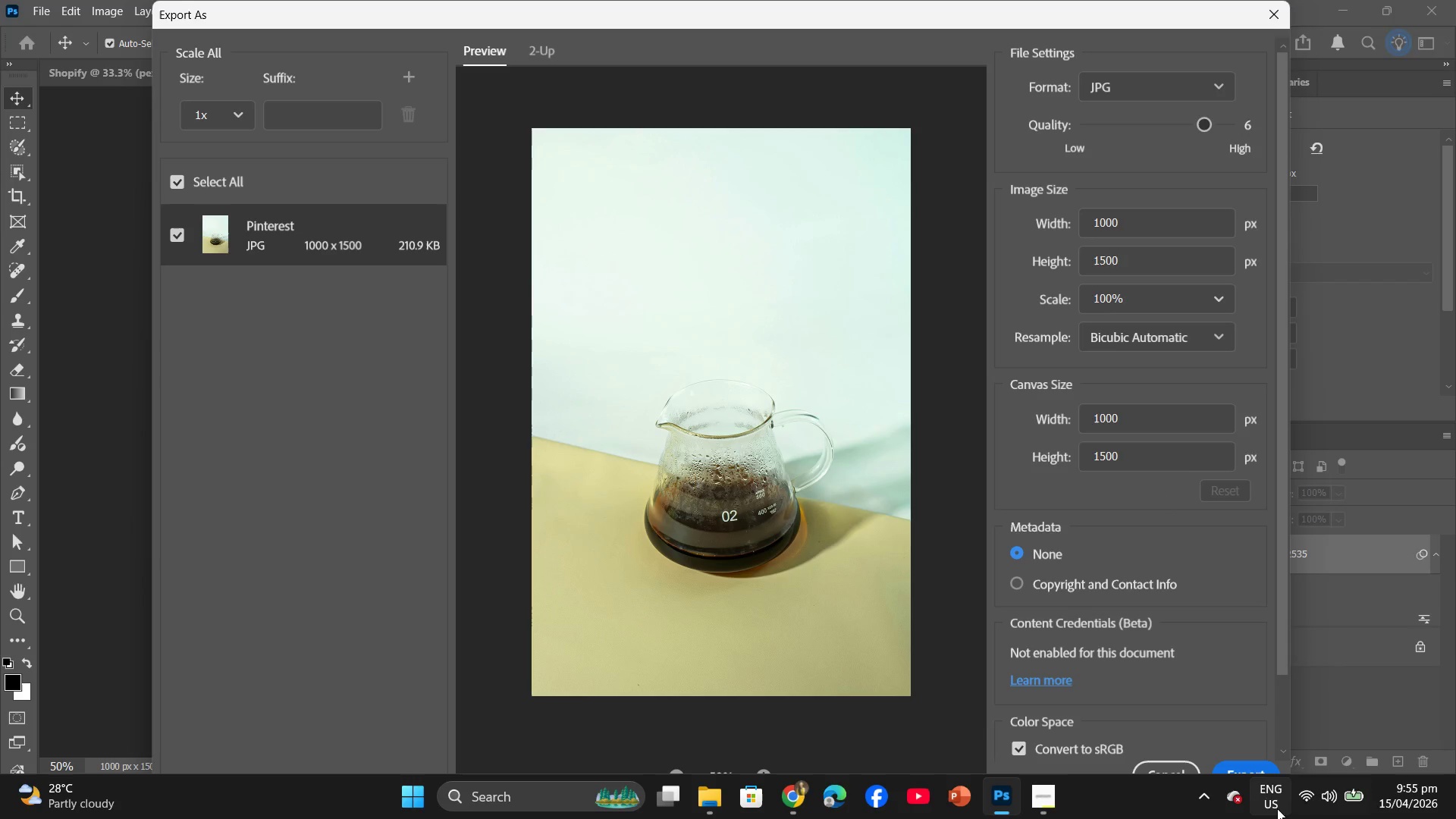 
left_click([1252, 767])
 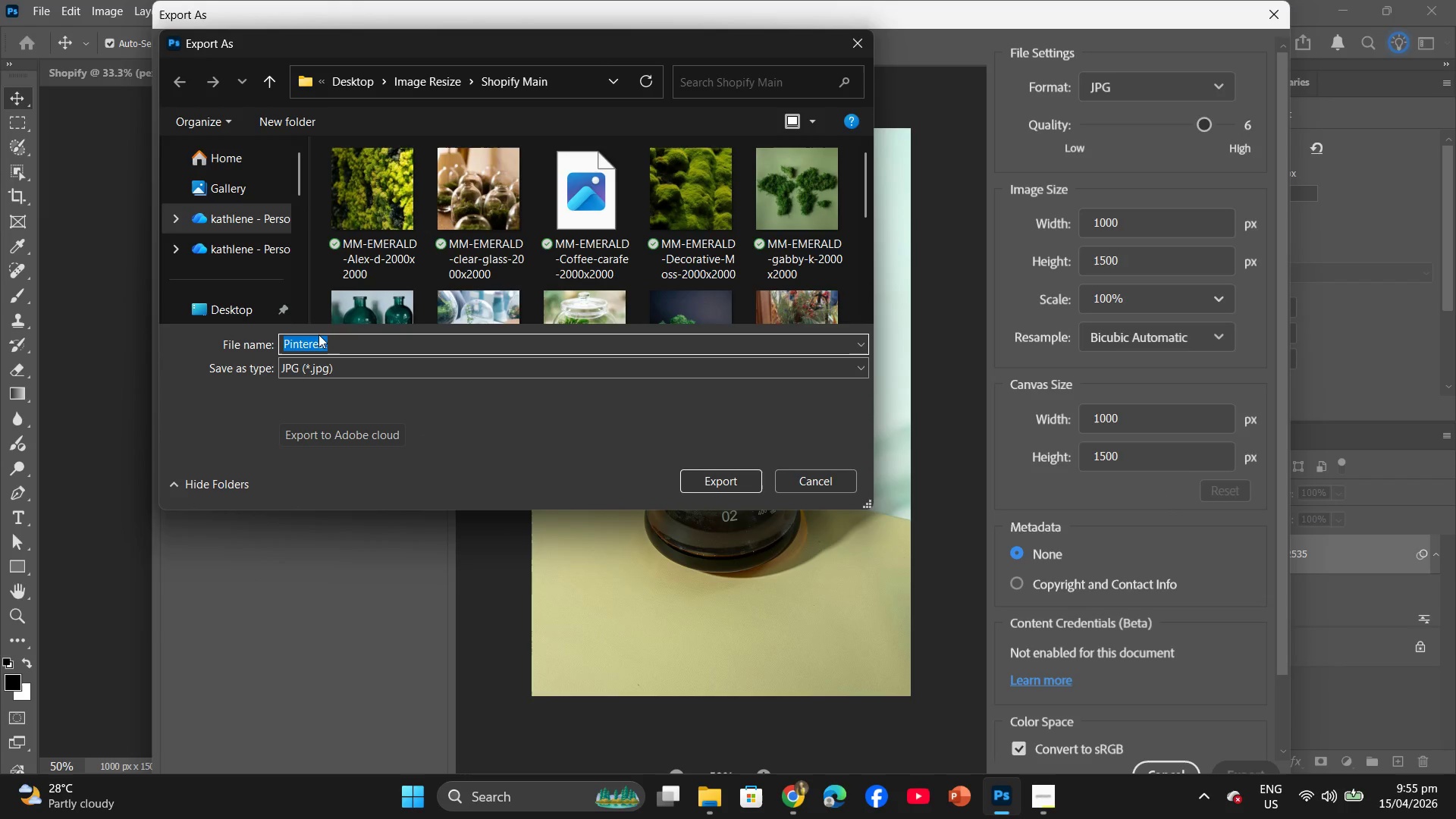 
left_click([260, 306])
 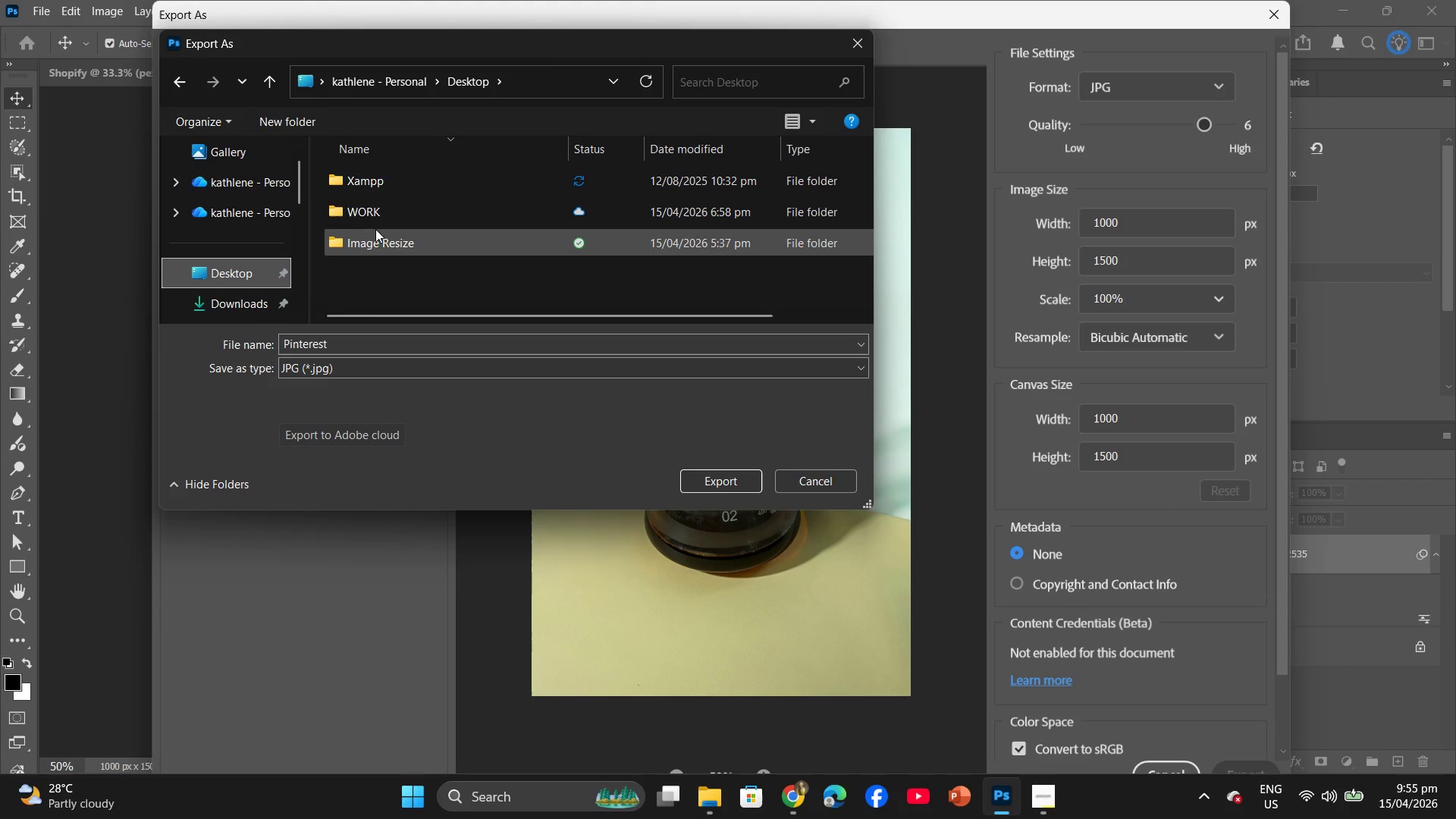 
double_click([375, 230])
 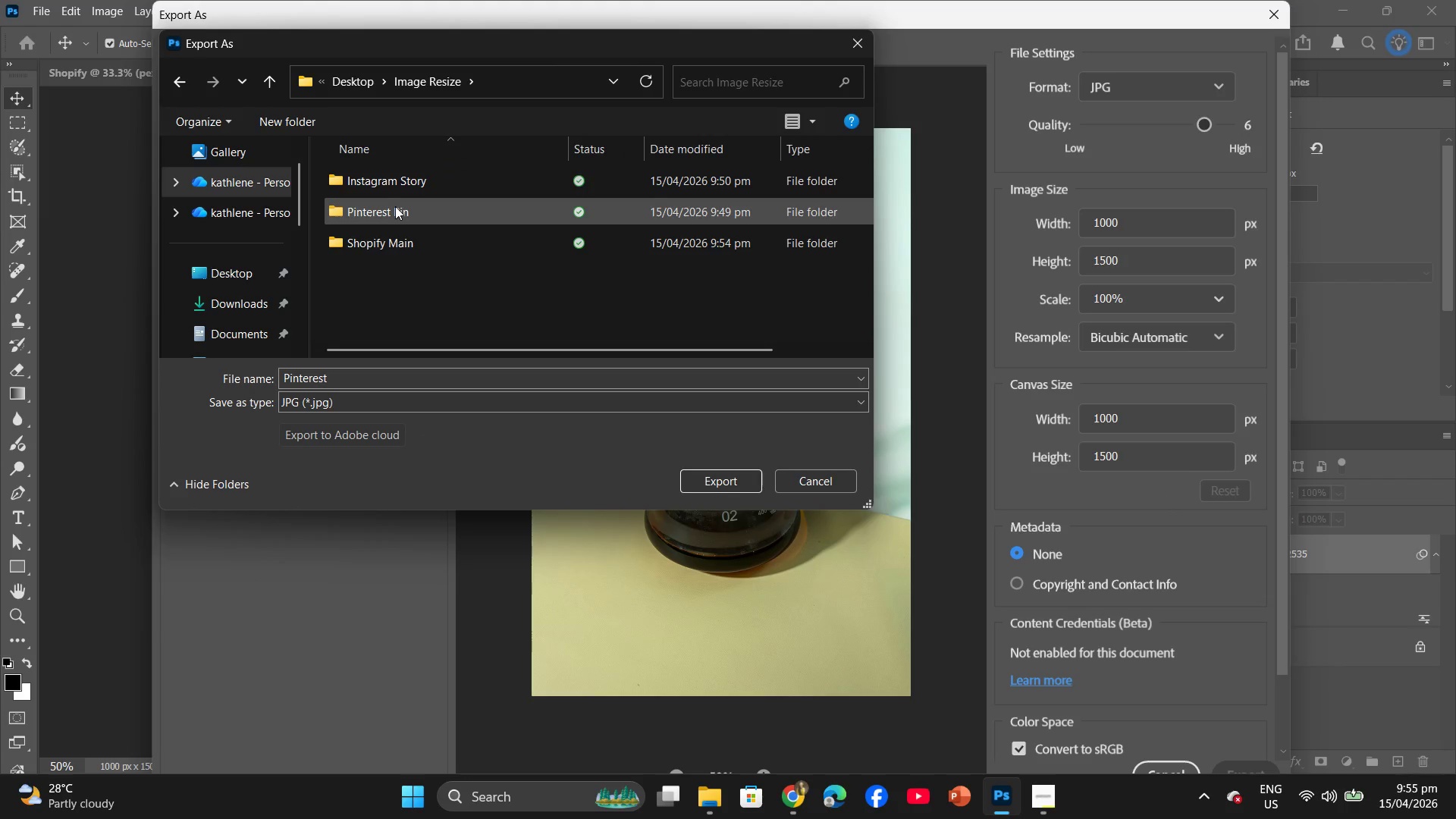 
double_click([395, 206])
 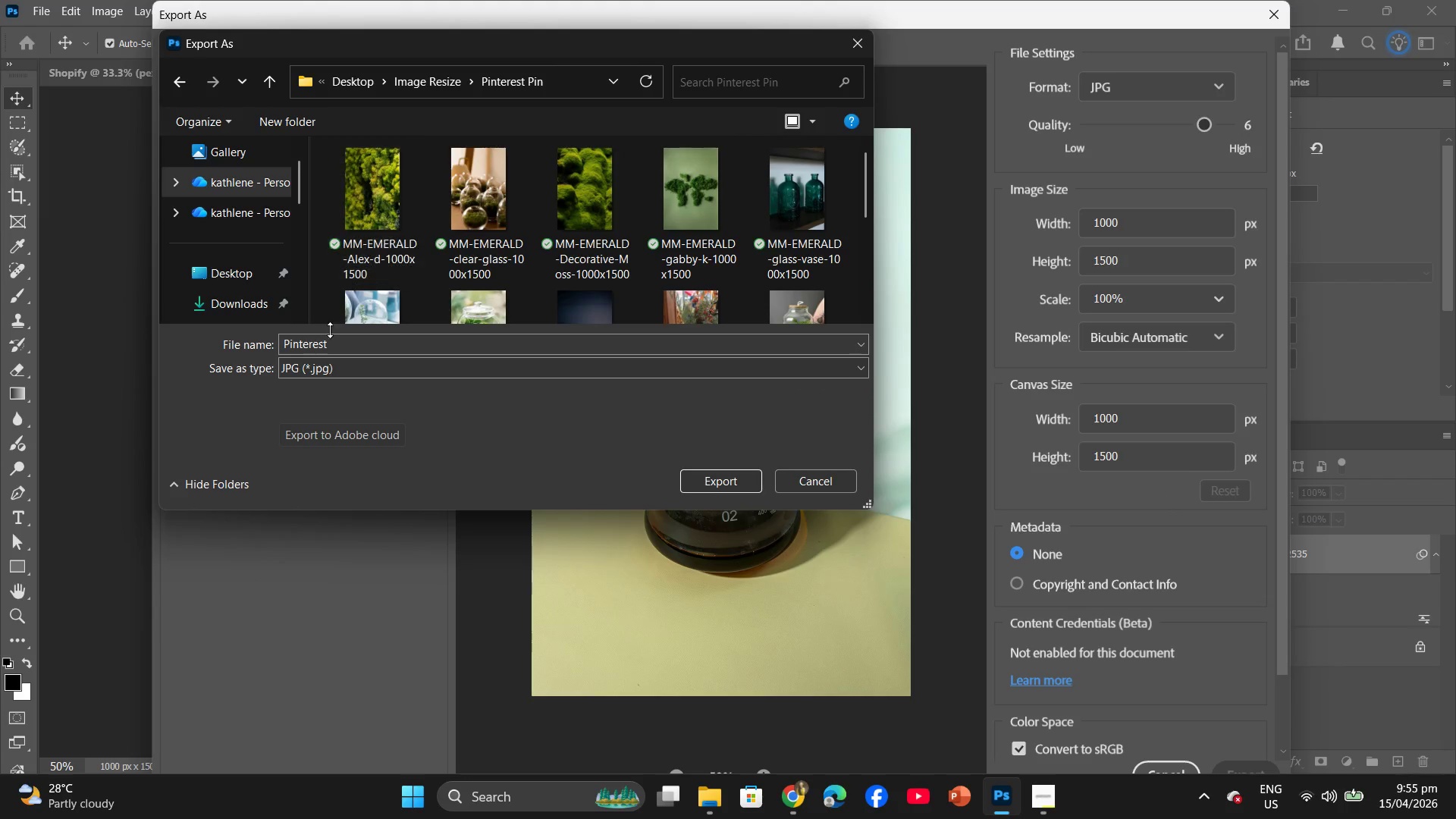 
left_click([350, 350])
 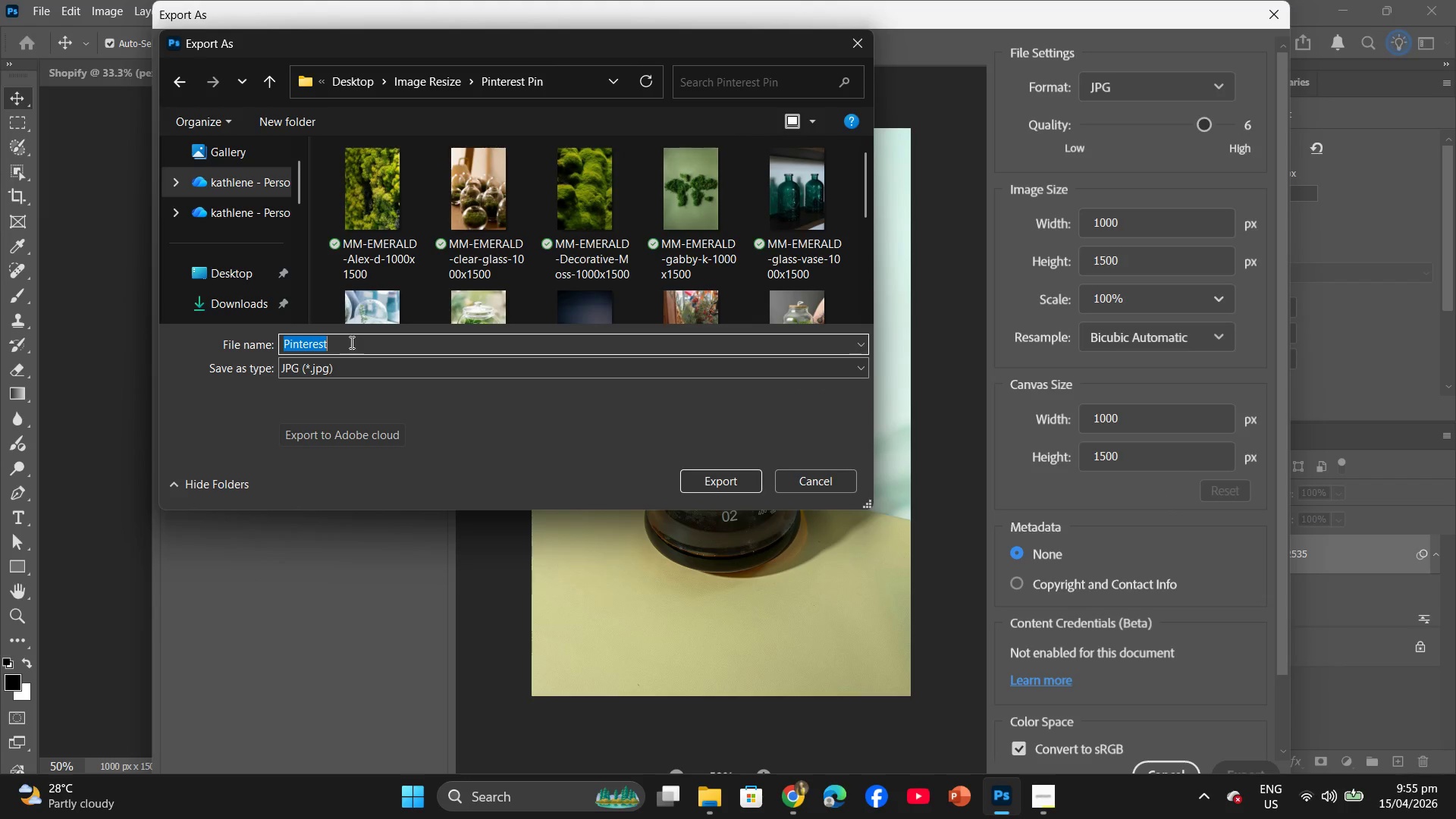 
key(Control+V)
 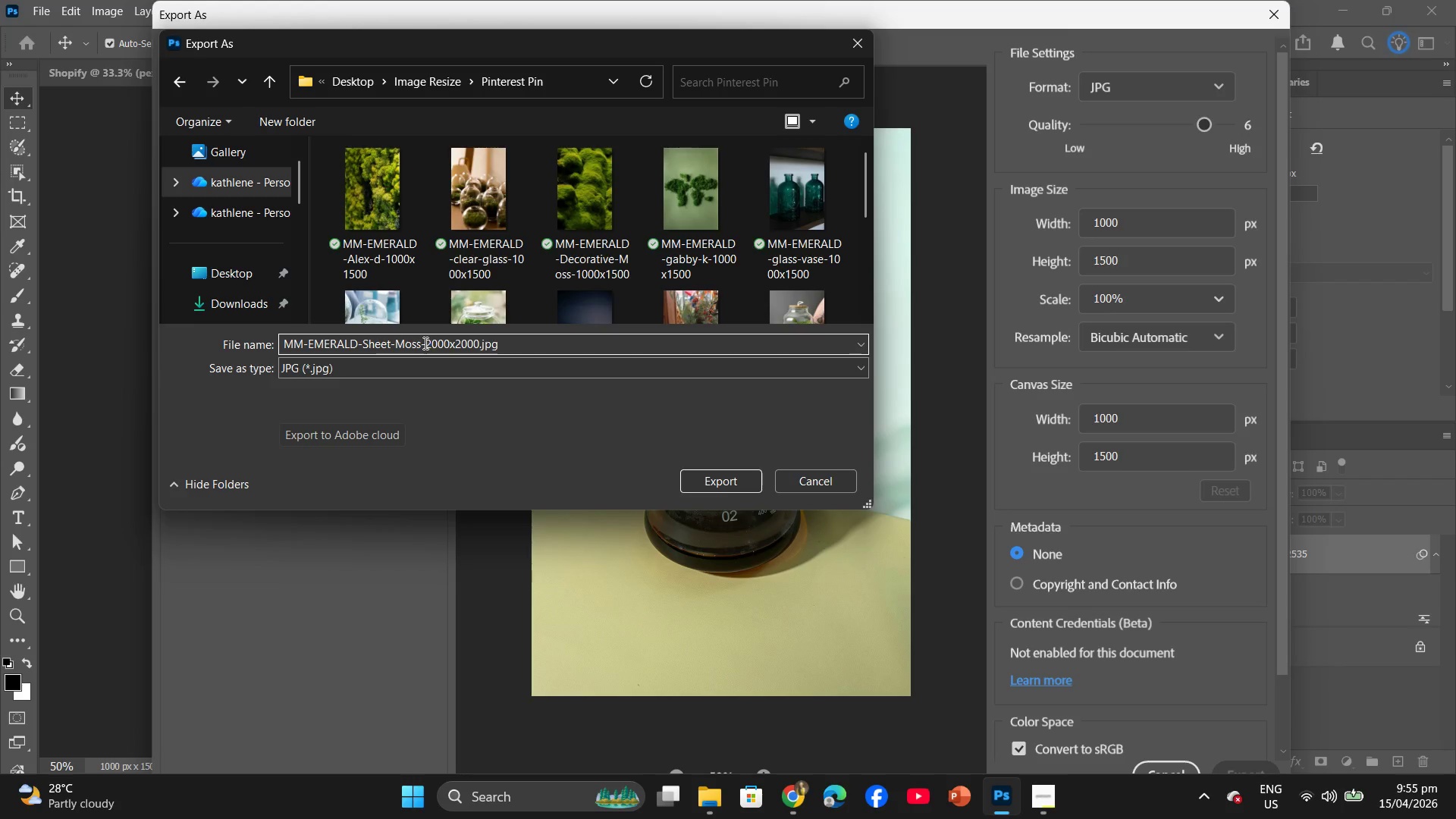 
left_click([417, 343])
 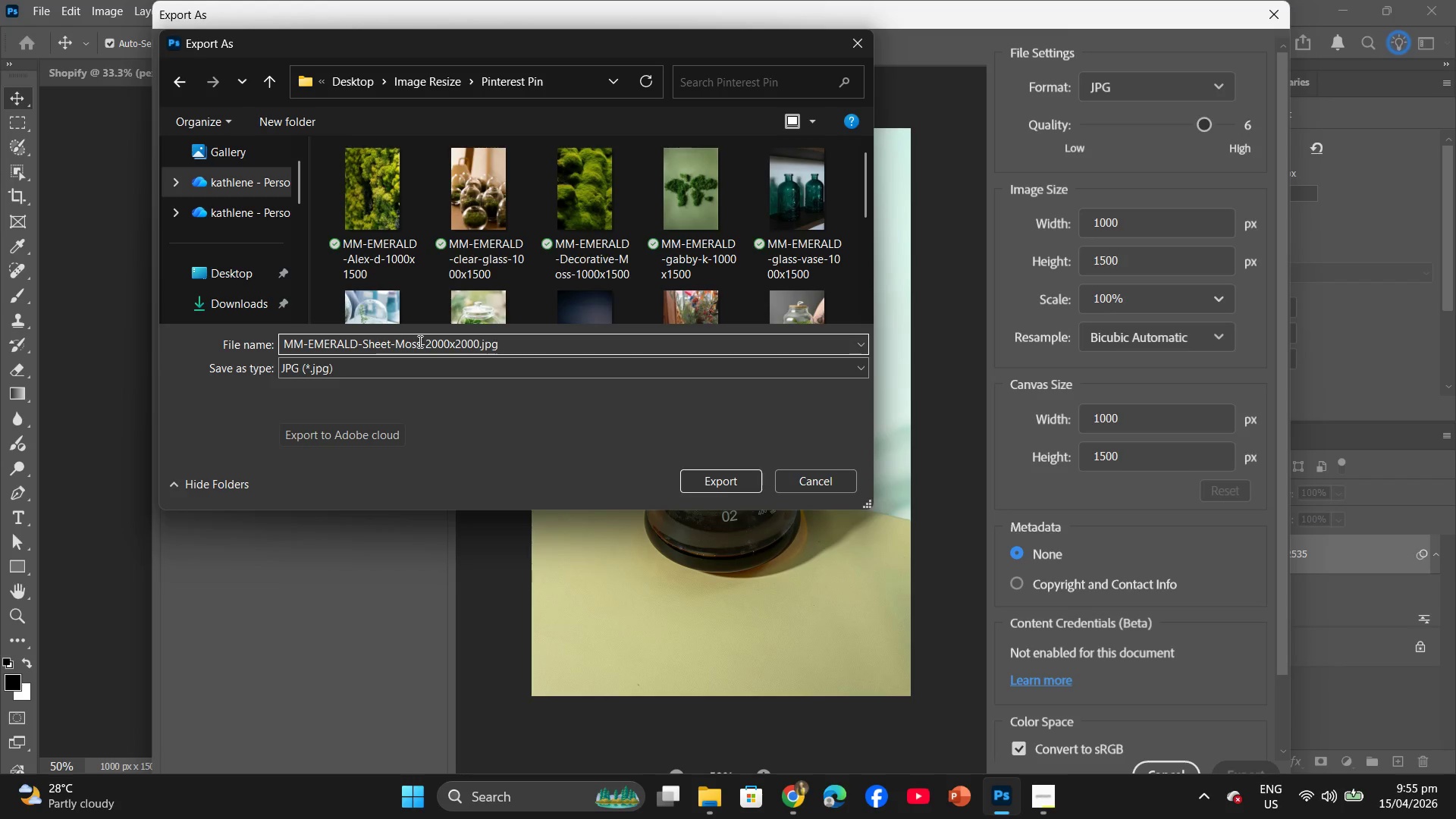 
left_click([419, 341])
 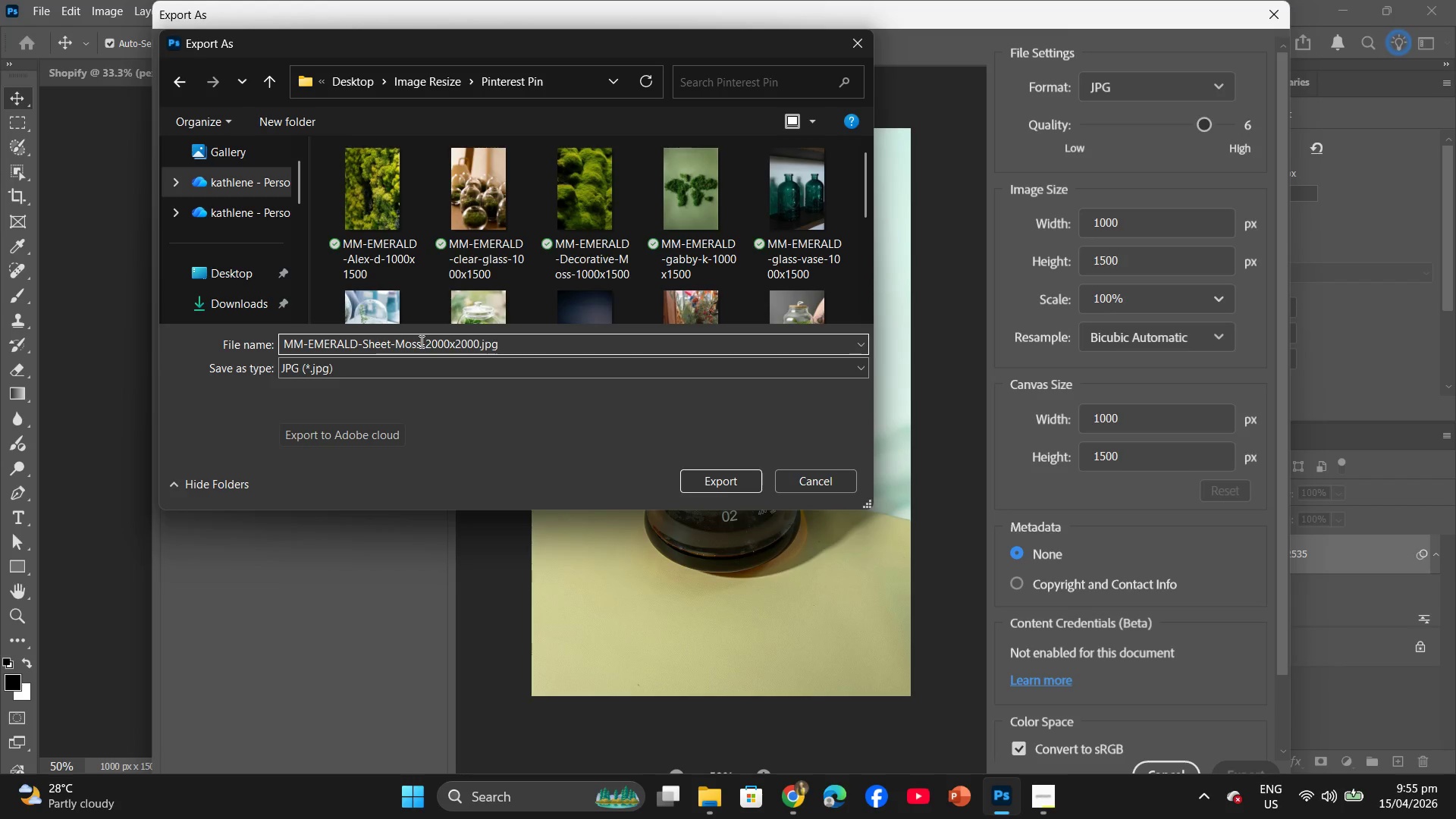 
key(Backspace)
 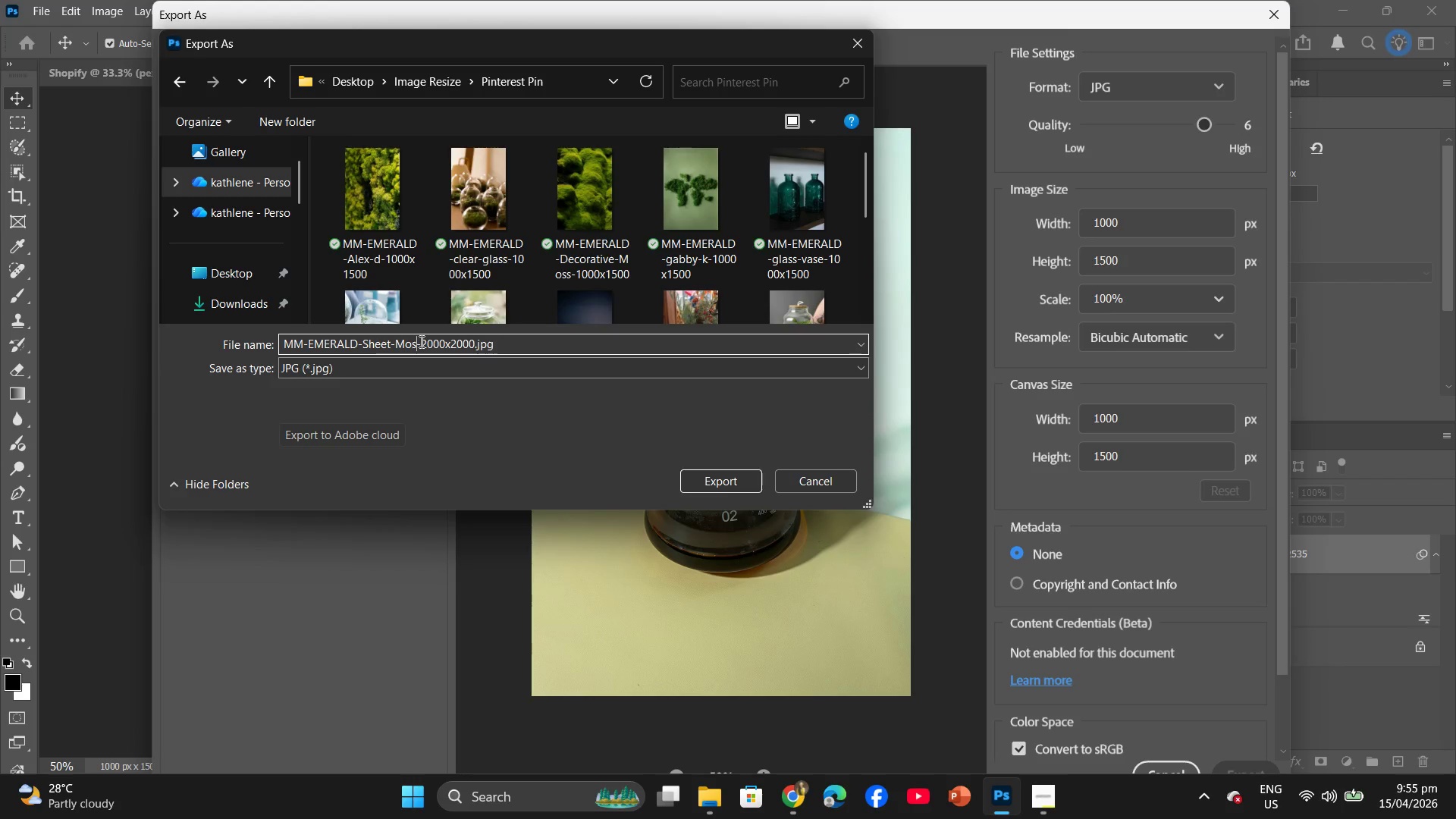 
key(Backspace)
 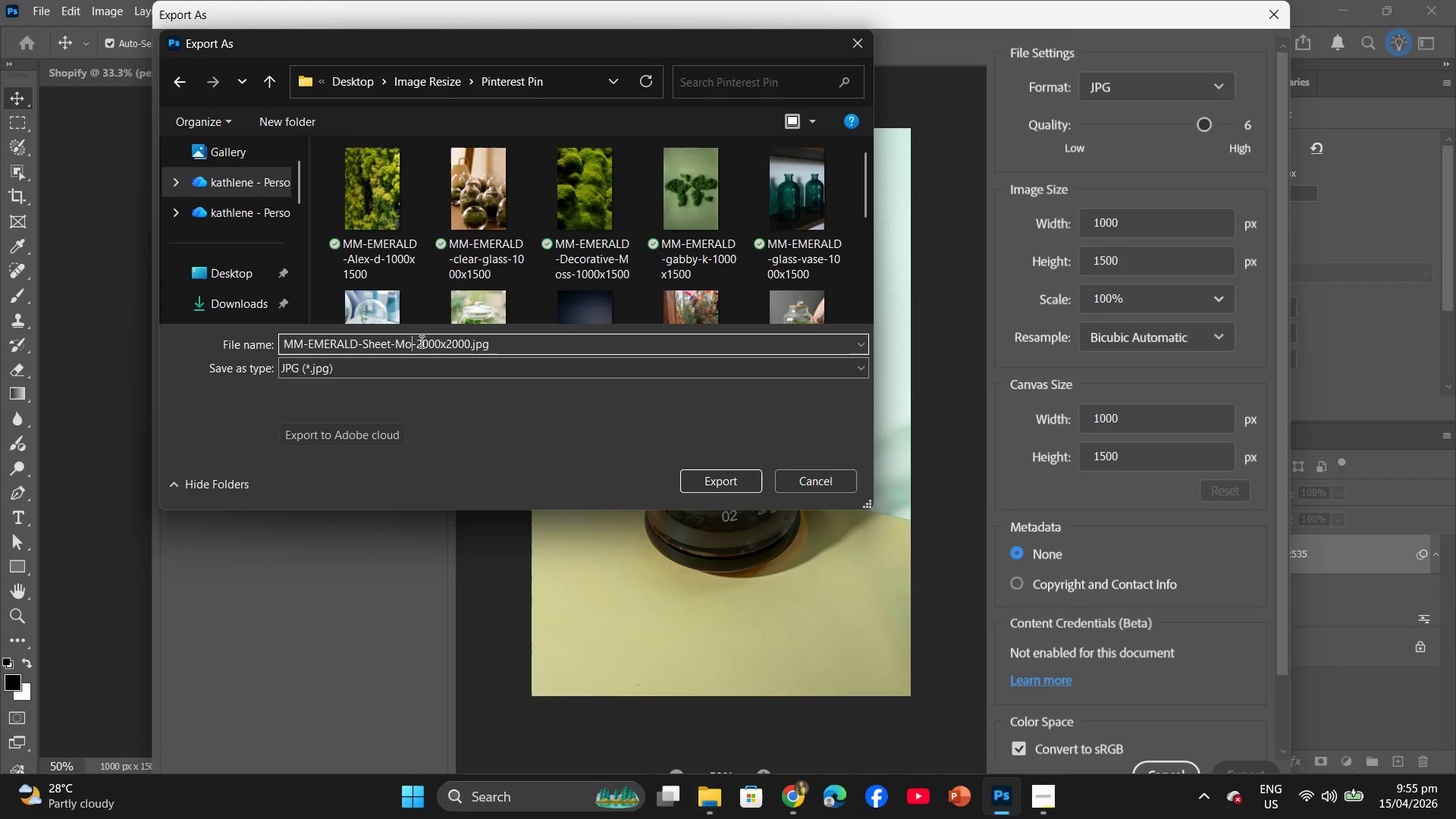 
key(Backspace)
 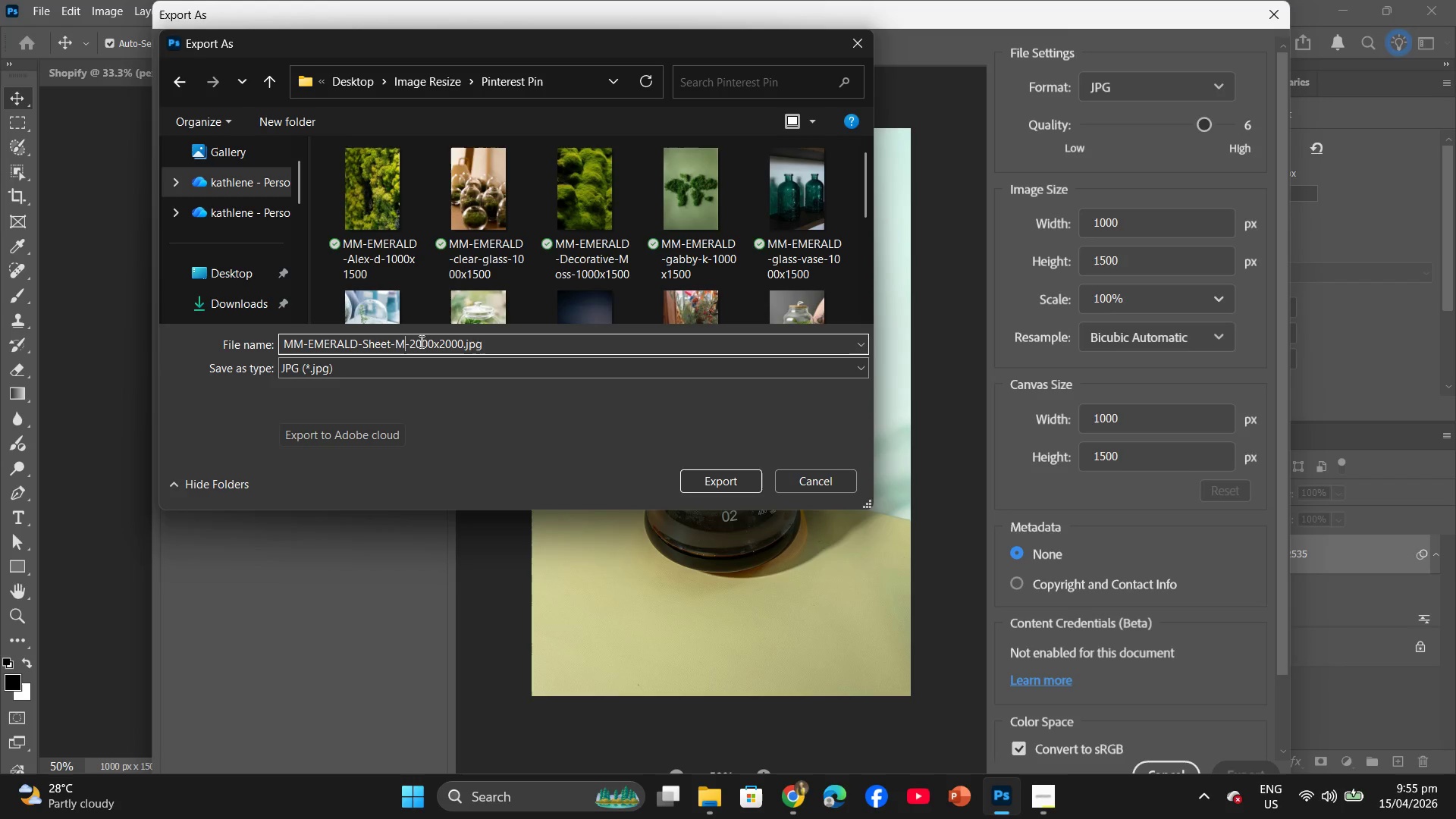 
key(Backspace)
 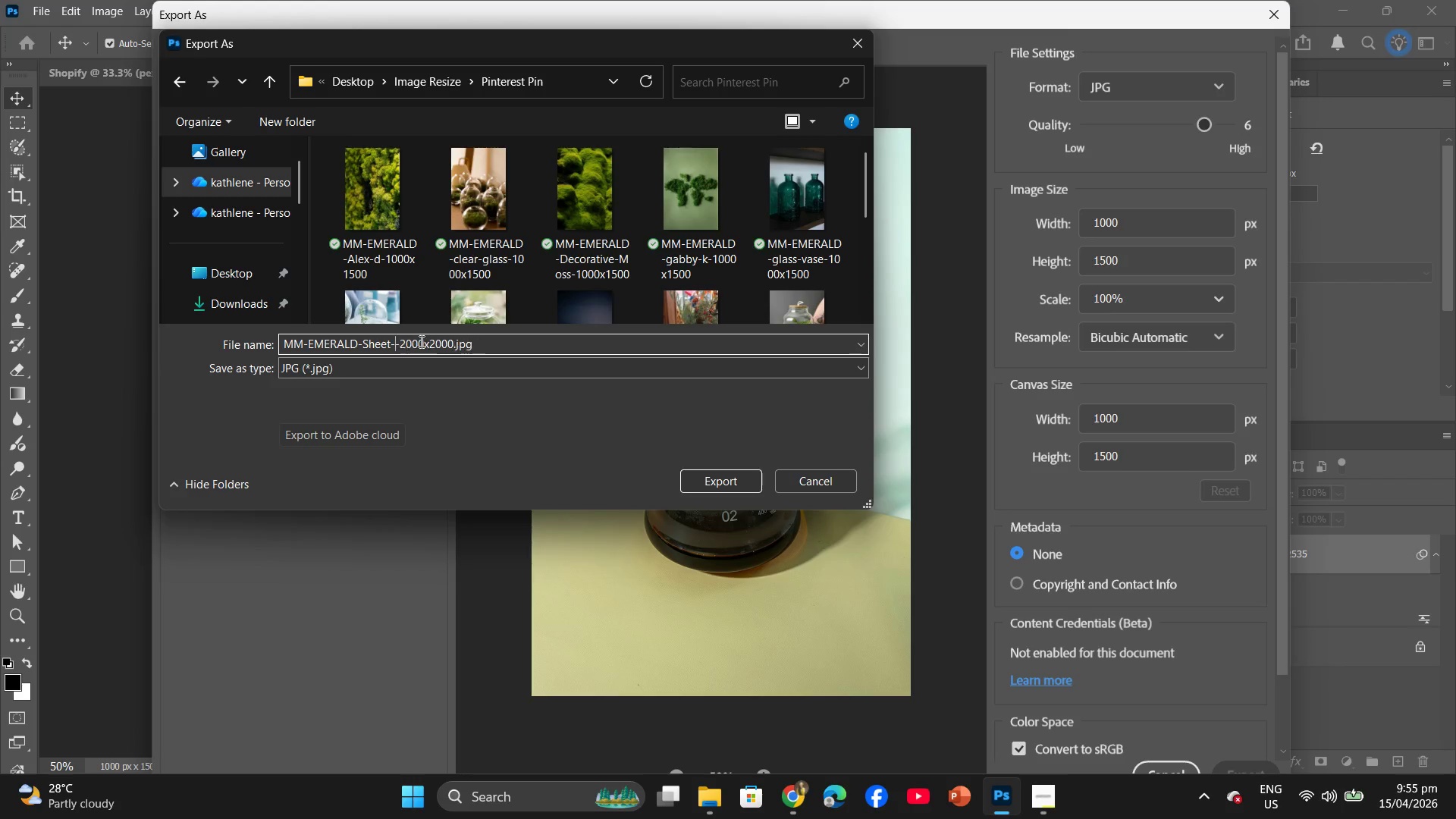 
key(Backspace)
 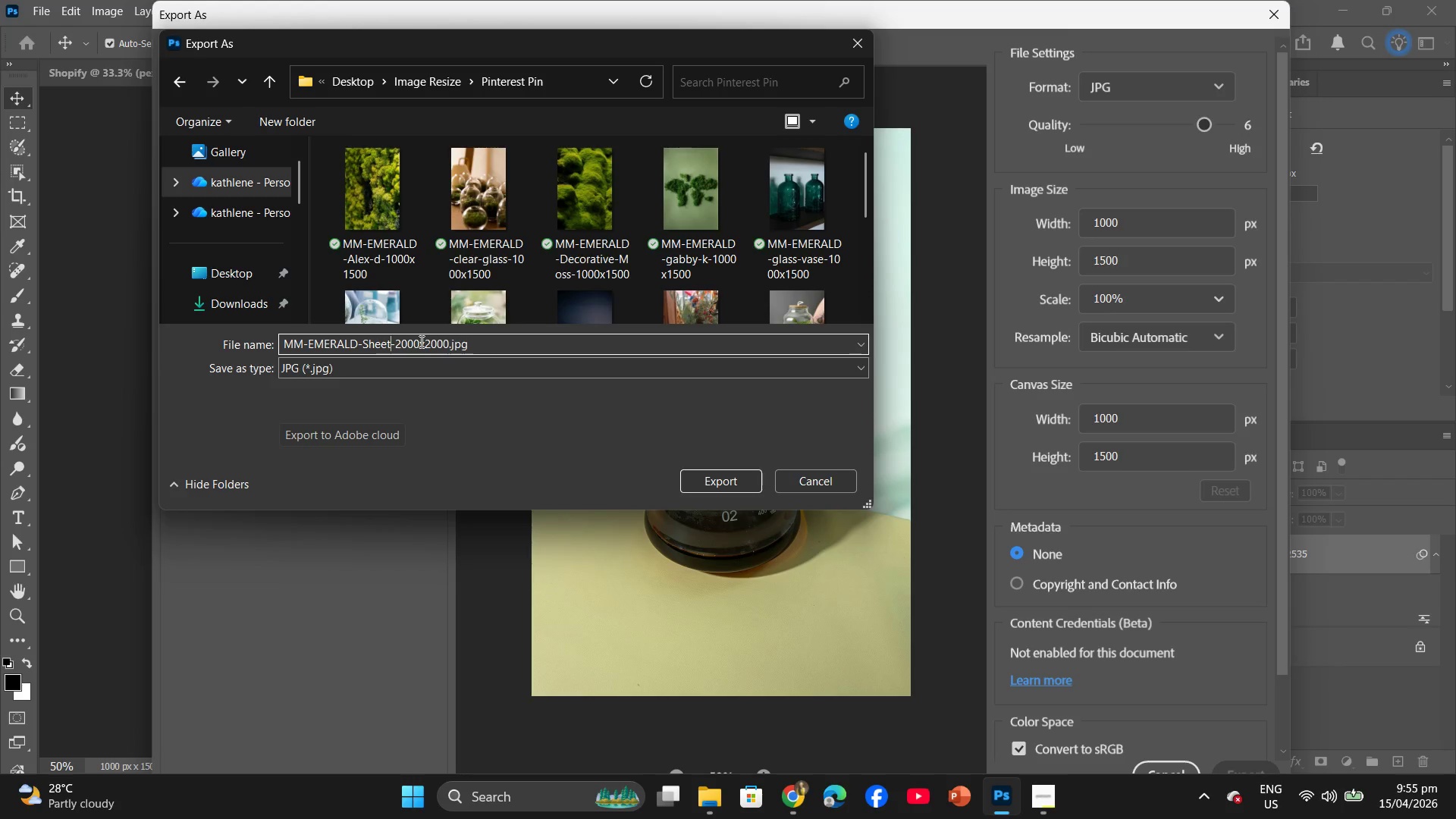 
key(Backspace)
 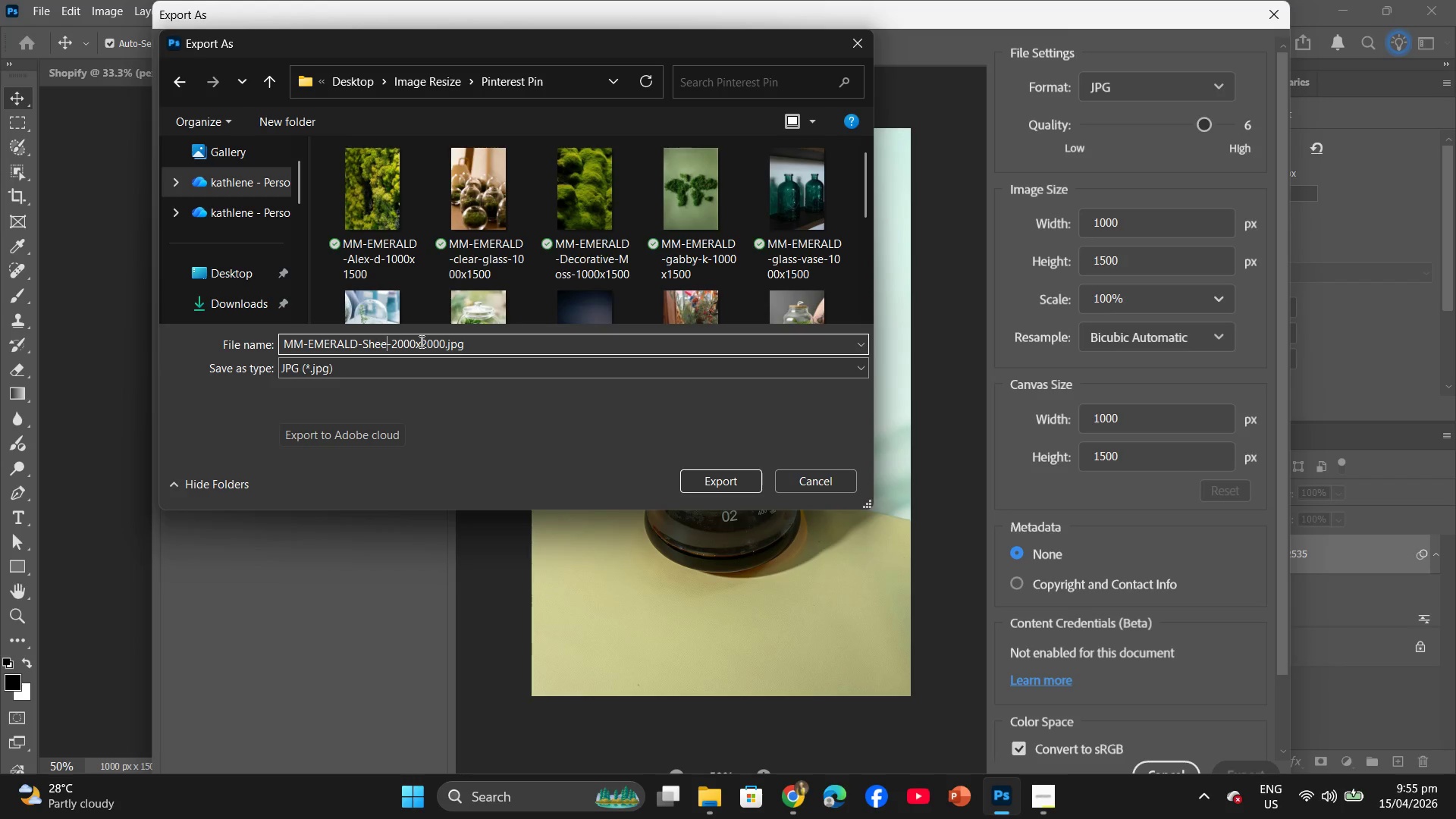 
key(Backspace)
 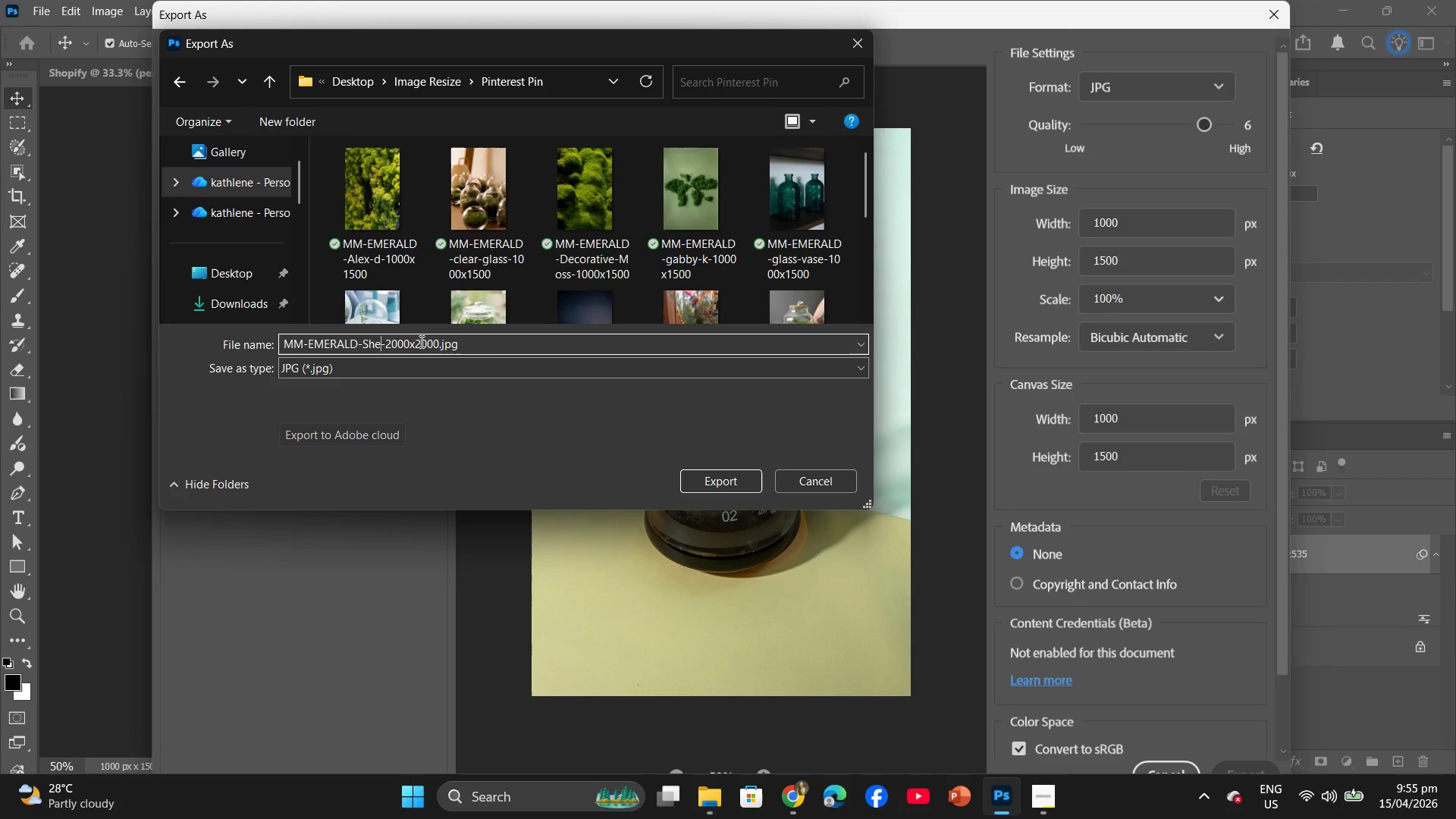 
key(Backspace)
 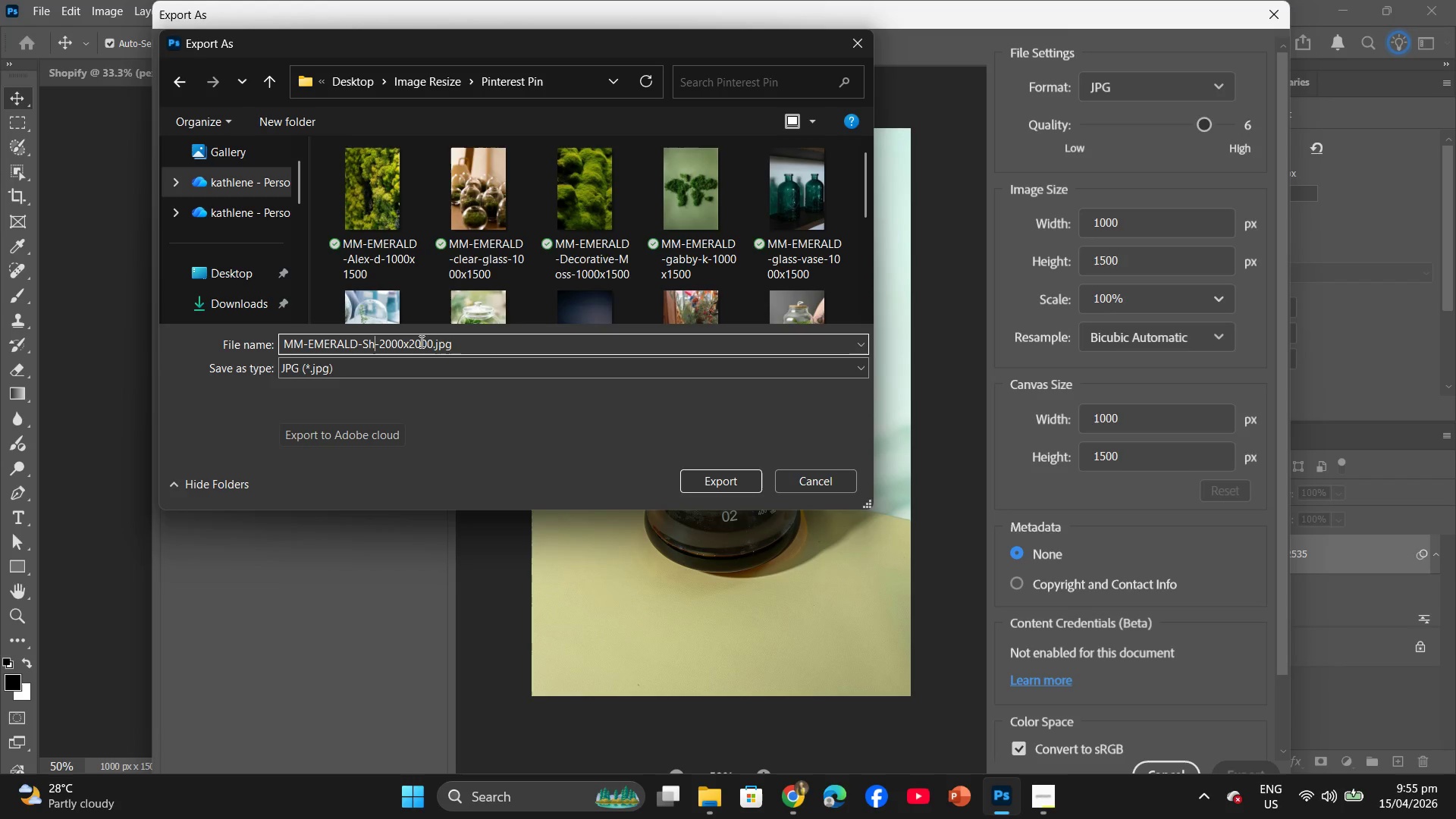 
key(Backspace)
 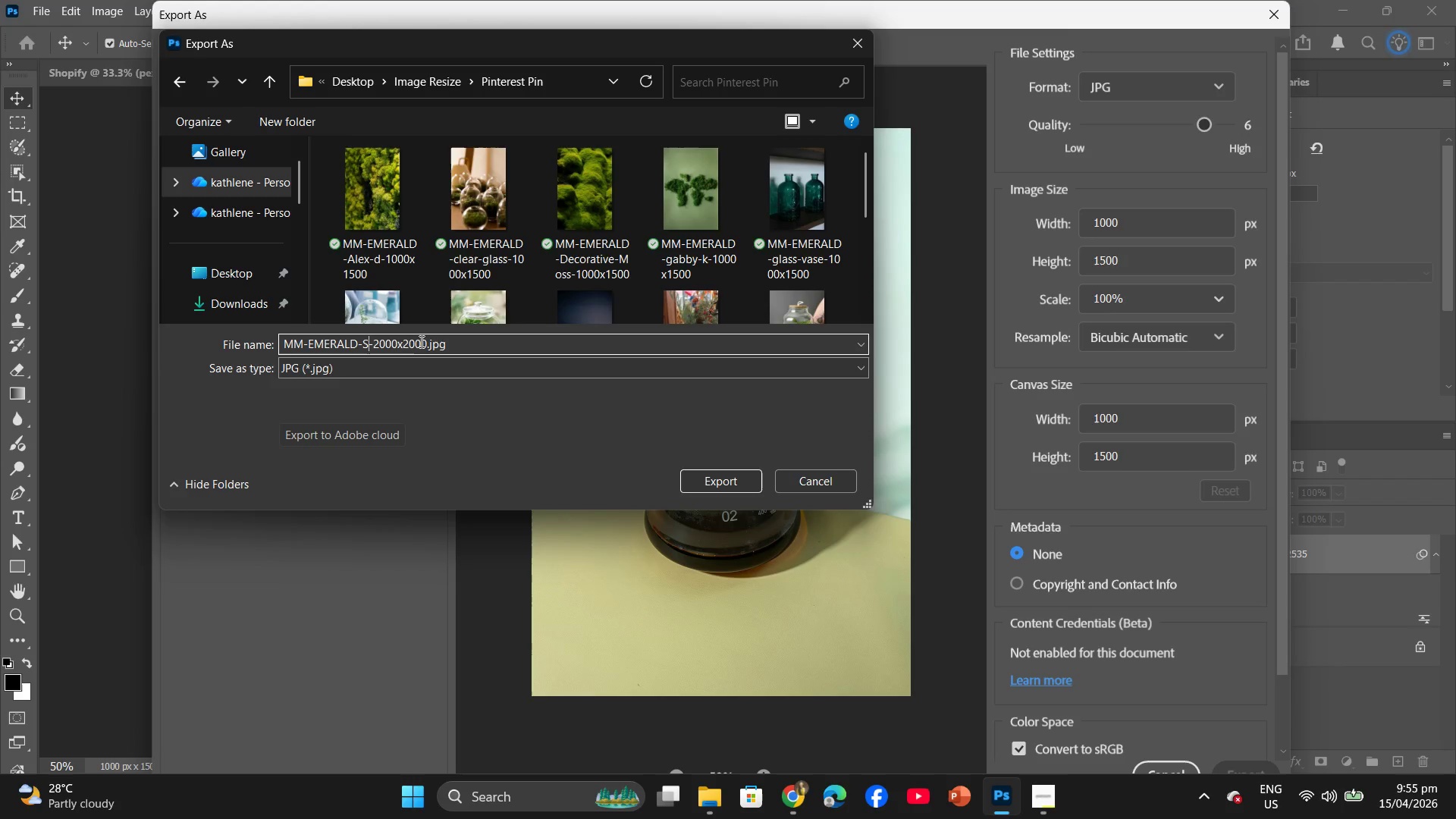 
key(Backspace)
 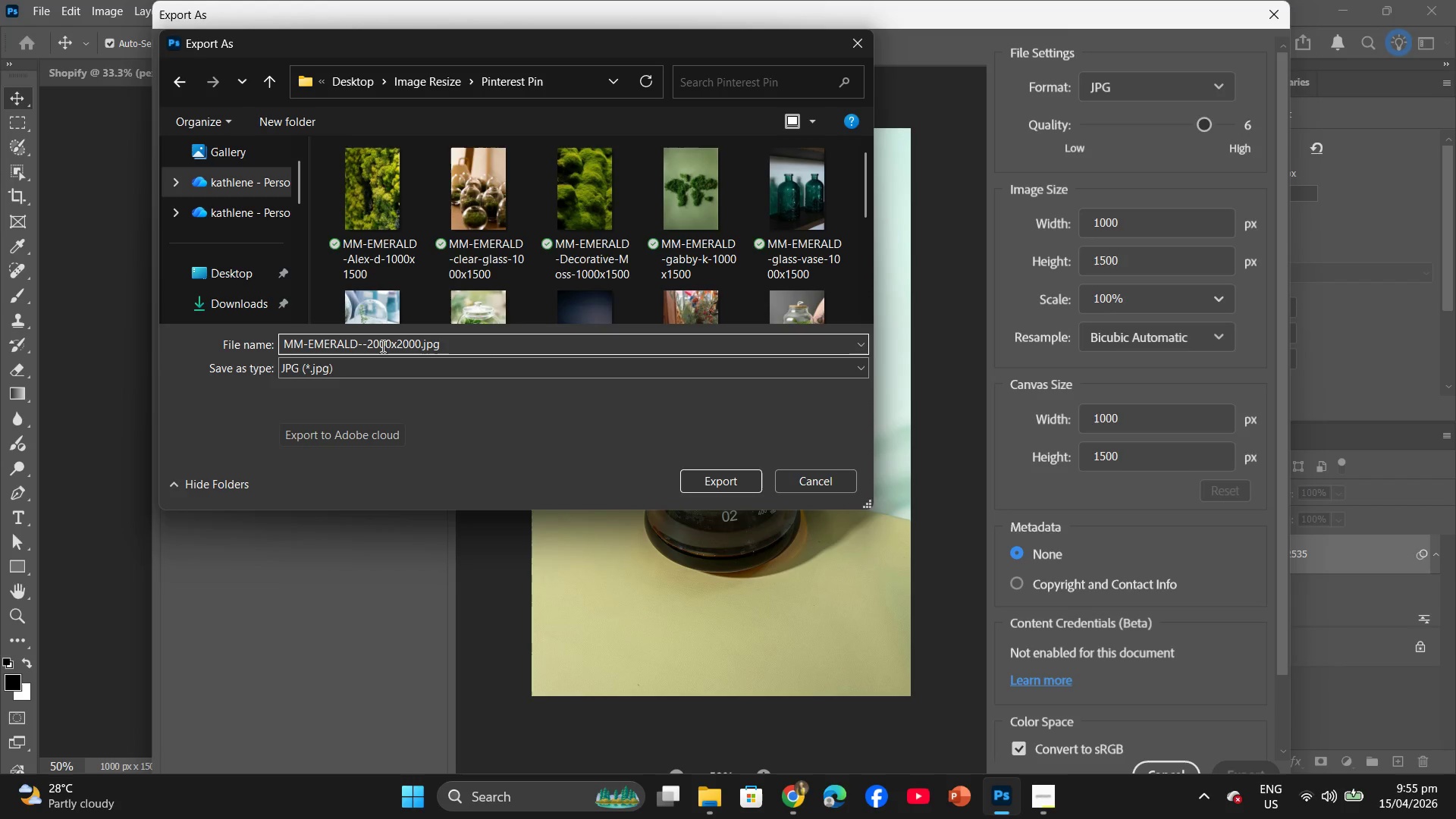 
wait(10.75)
 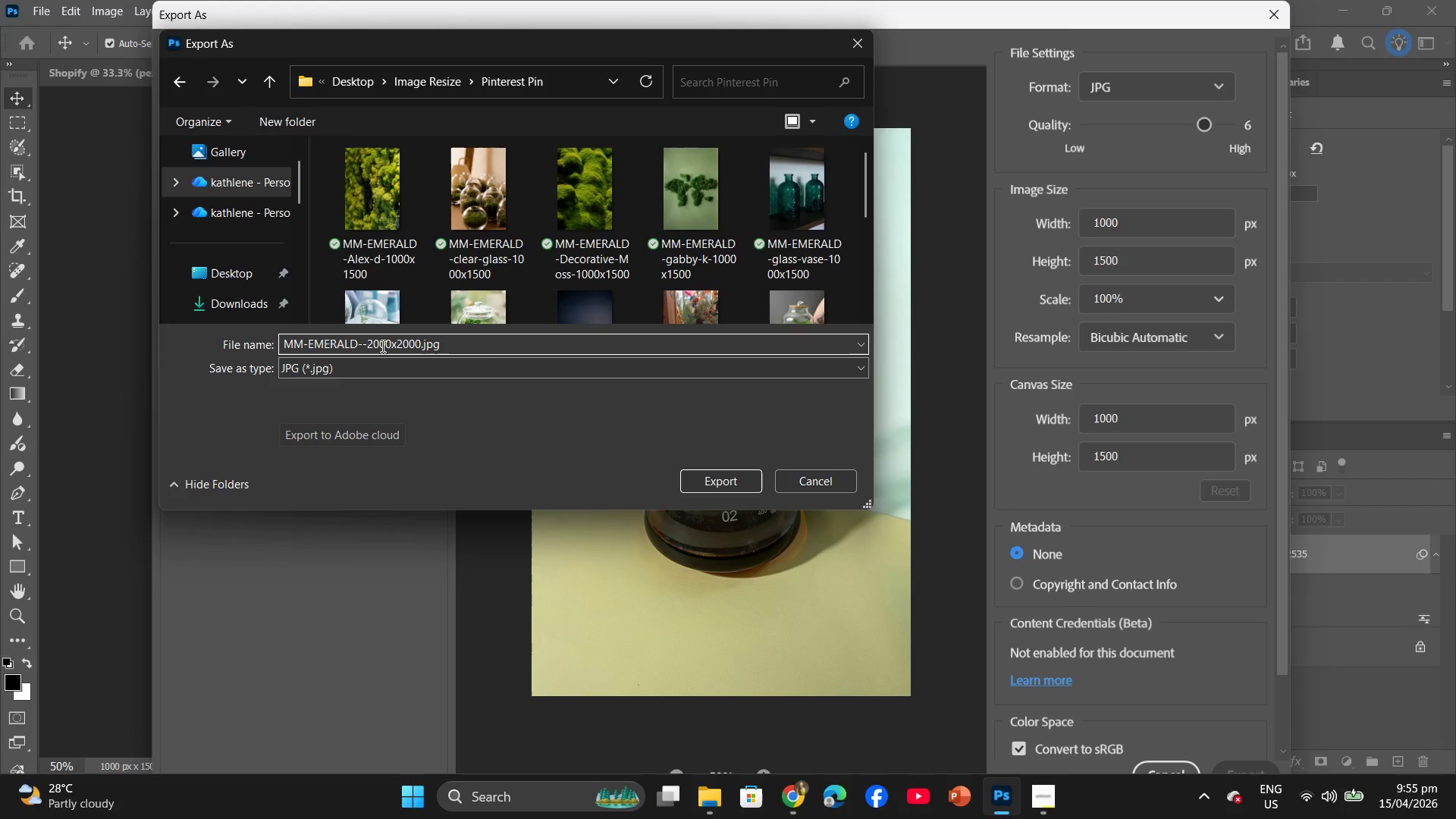 
type(Caffee)
key(Backspace)
key(Backspace)
key(Backspace)
key(Backspace)
key(Backspace)
type(offee-carafe)
 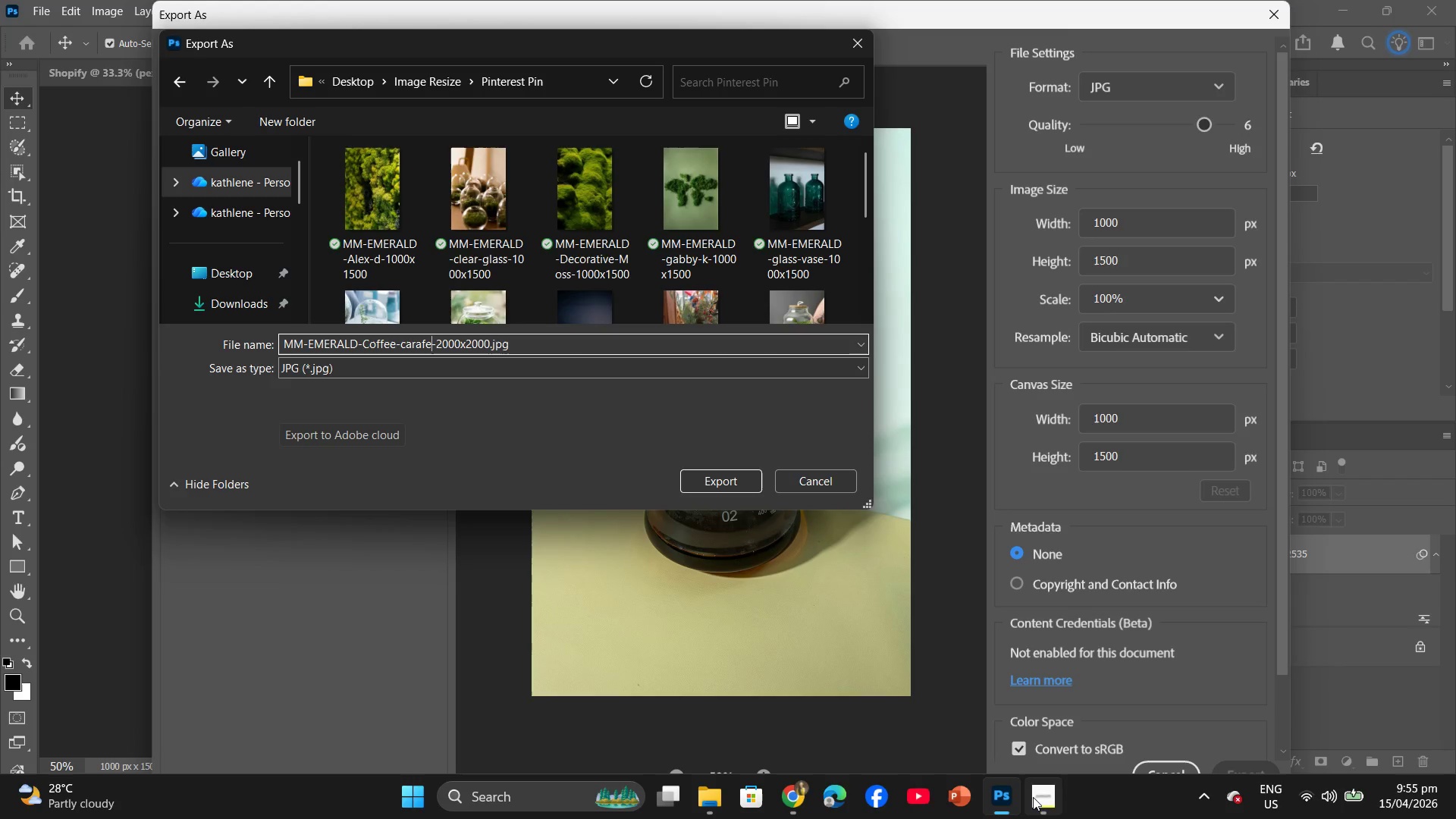 
left_click([785, 810])
 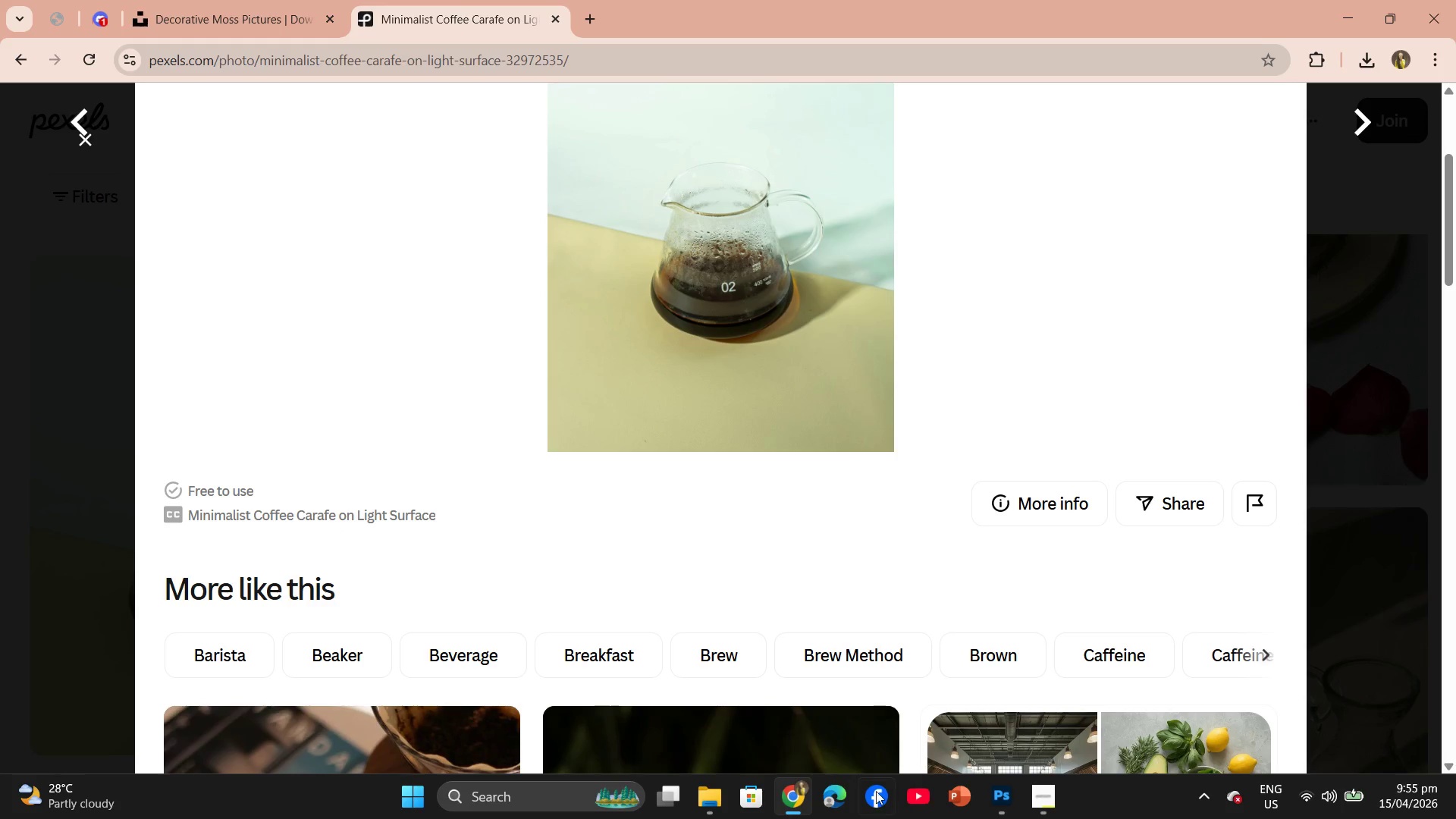 
left_click([1002, 807])
 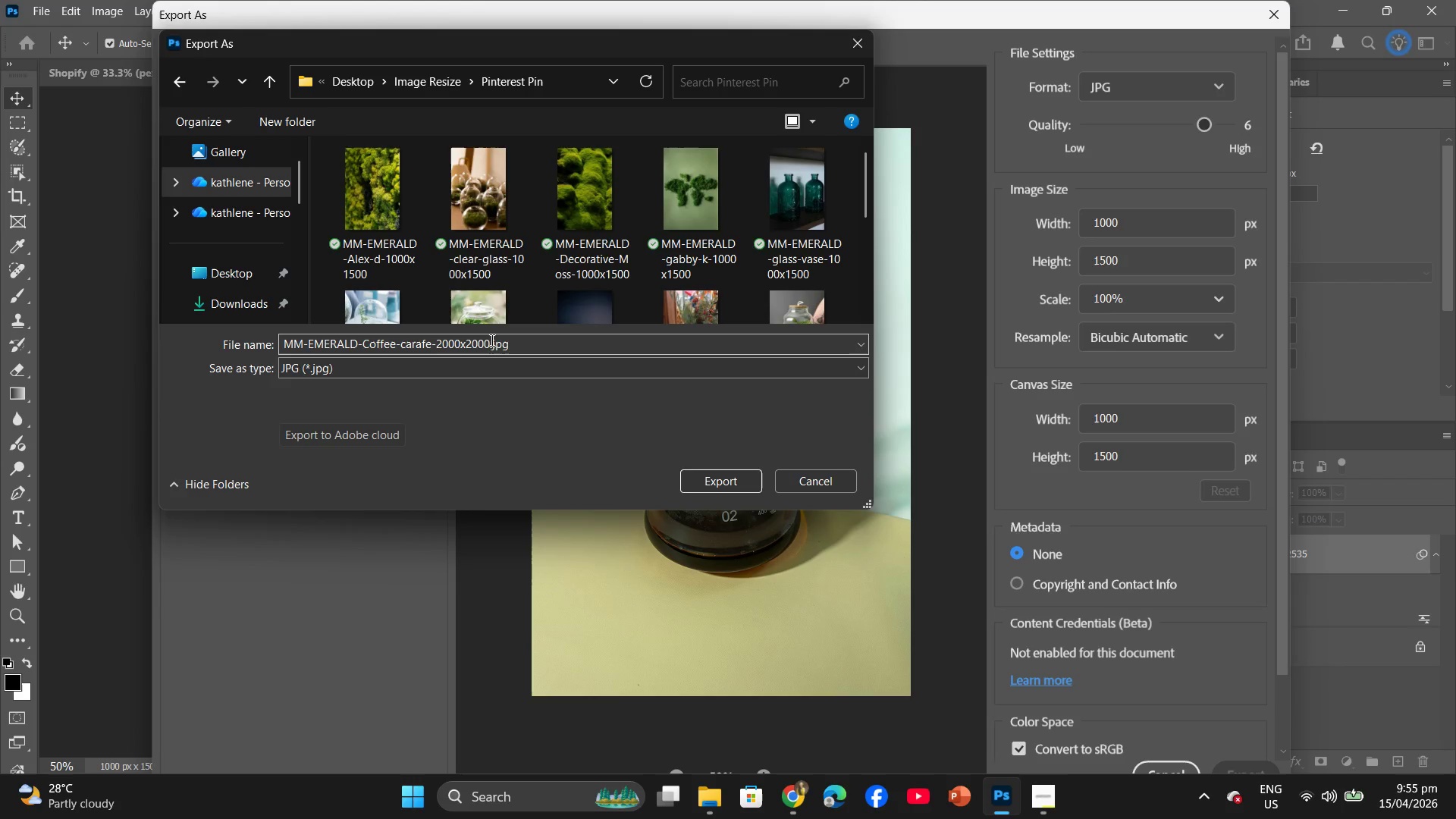 
left_click_drag(start_coordinate=[488, 344], to_coordinate=[459, 344])
 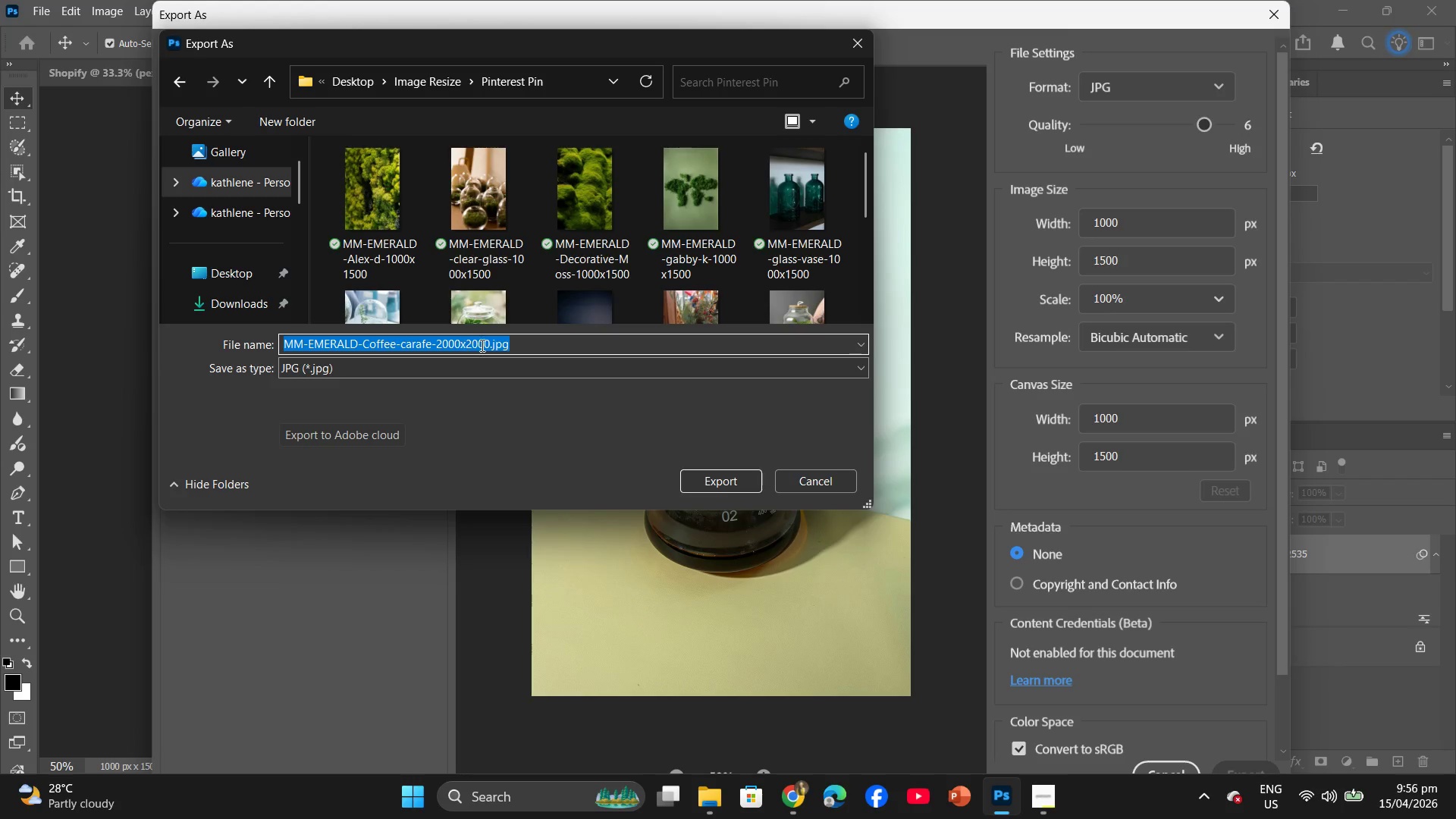 
left_click([488, 345])
 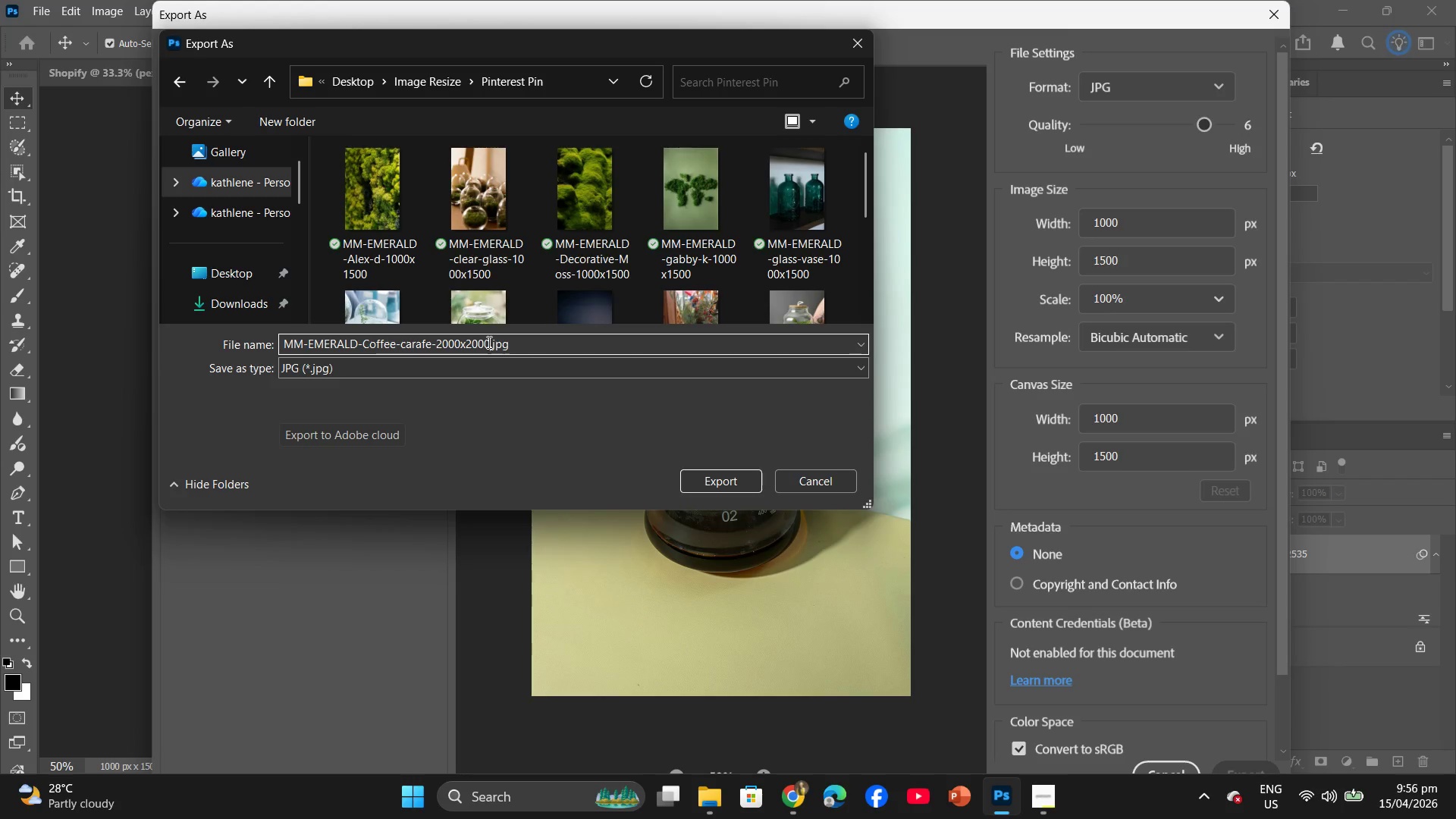 
left_click_drag(start_coordinate=[489, 342], to_coordinate=[438, 339])
 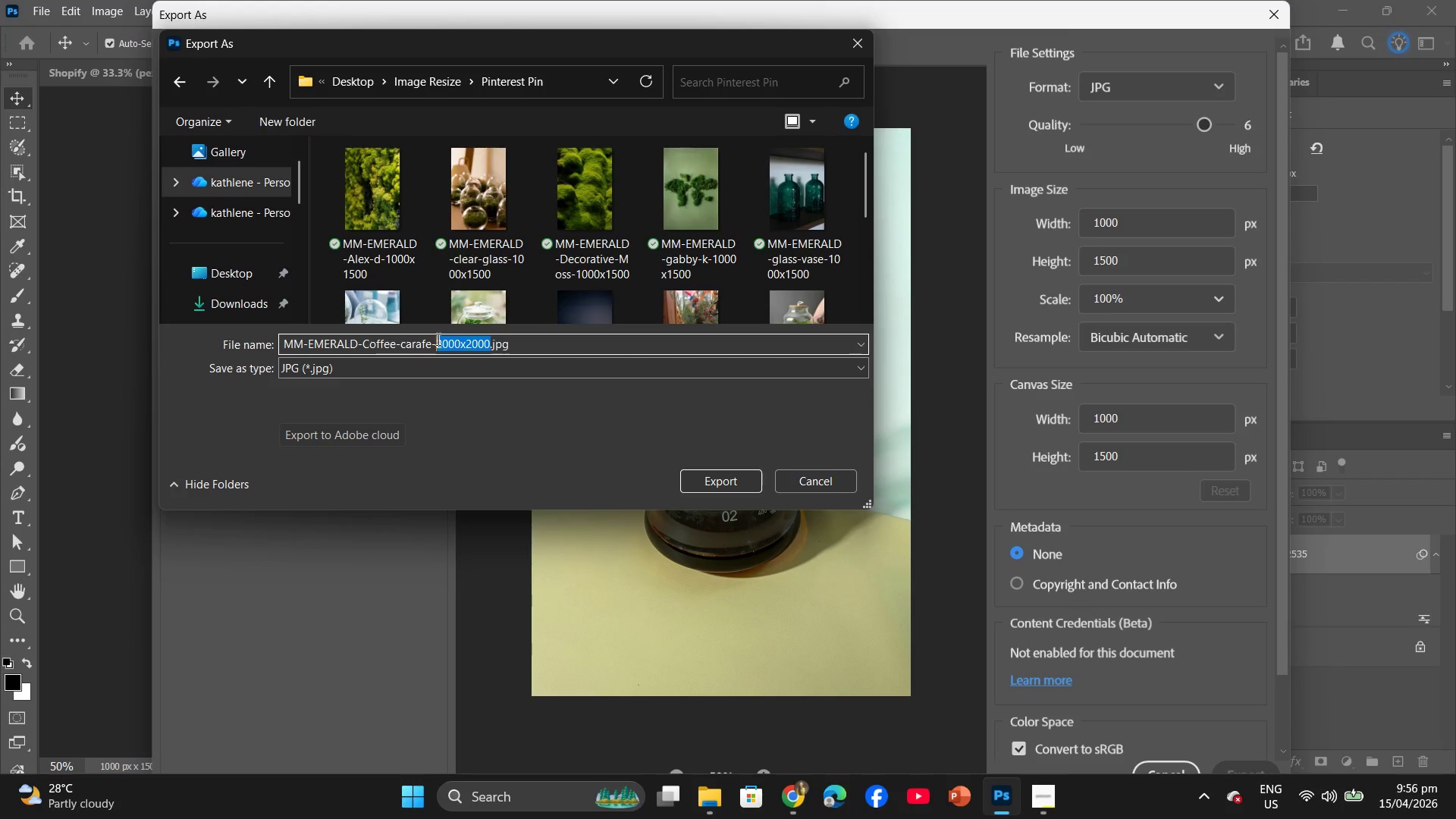 
type(1000x1500)
 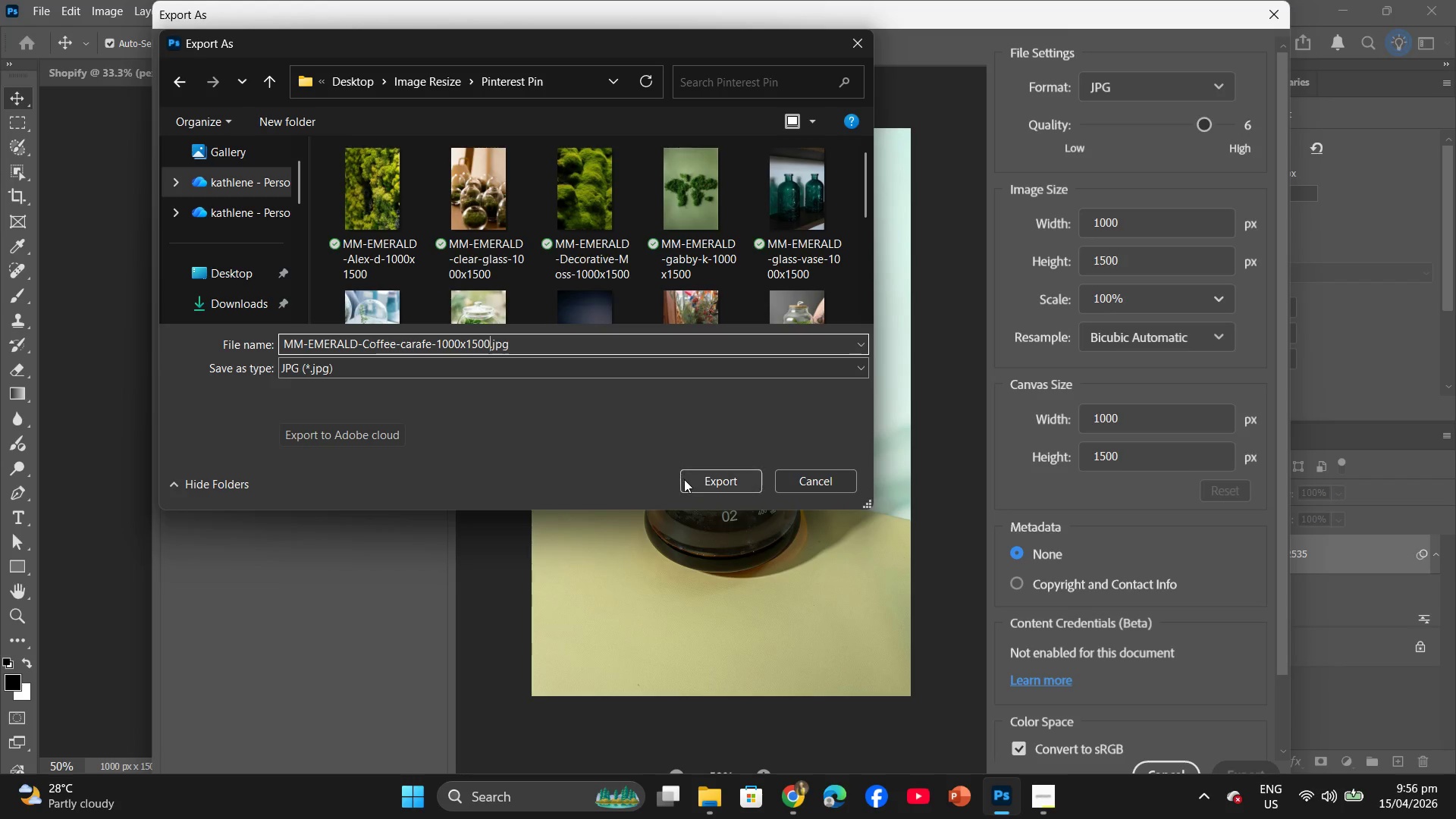 
left_click([686, 479])
 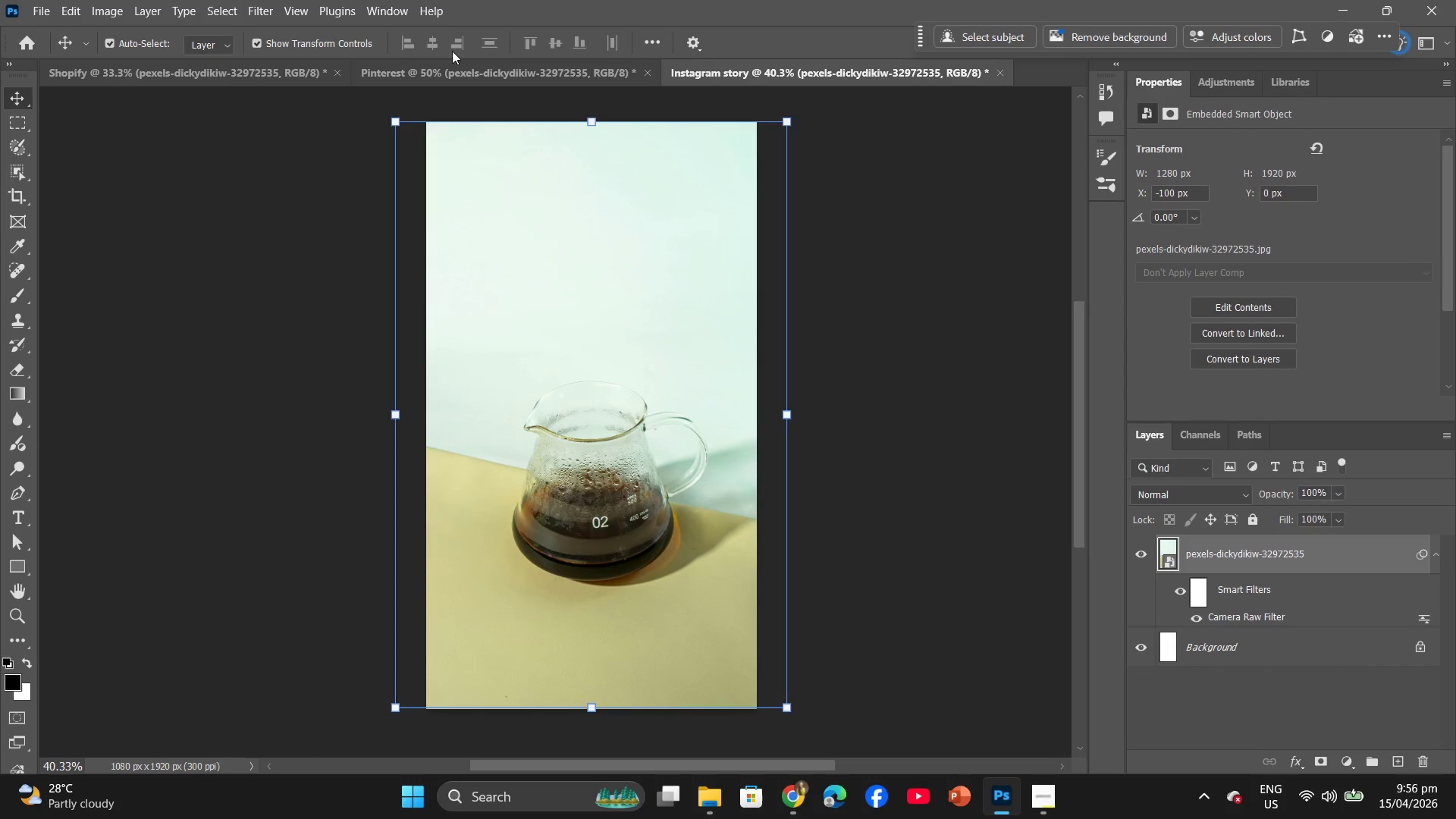 
left_click([42, 0])
 